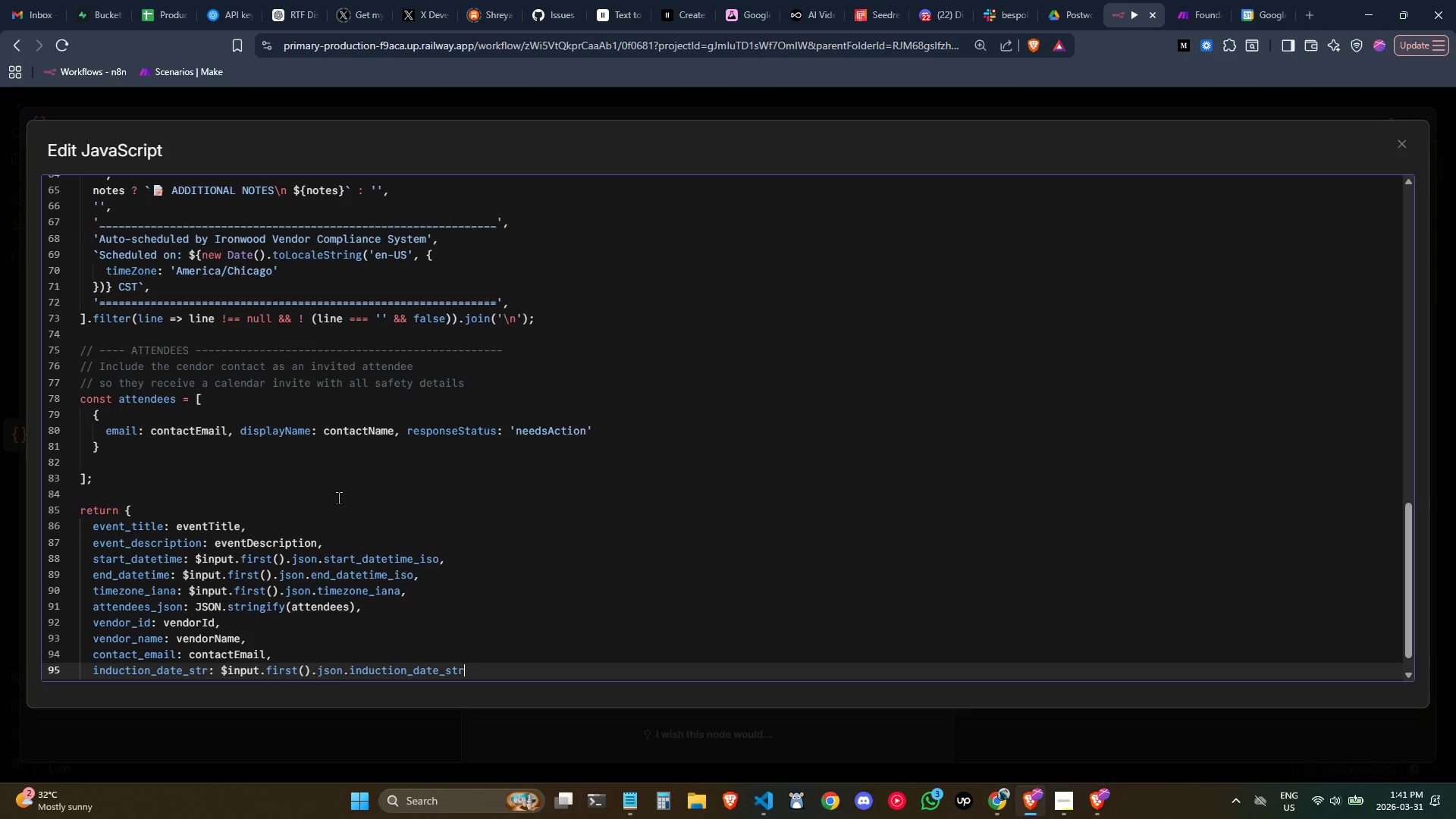 
key(Backspace)
 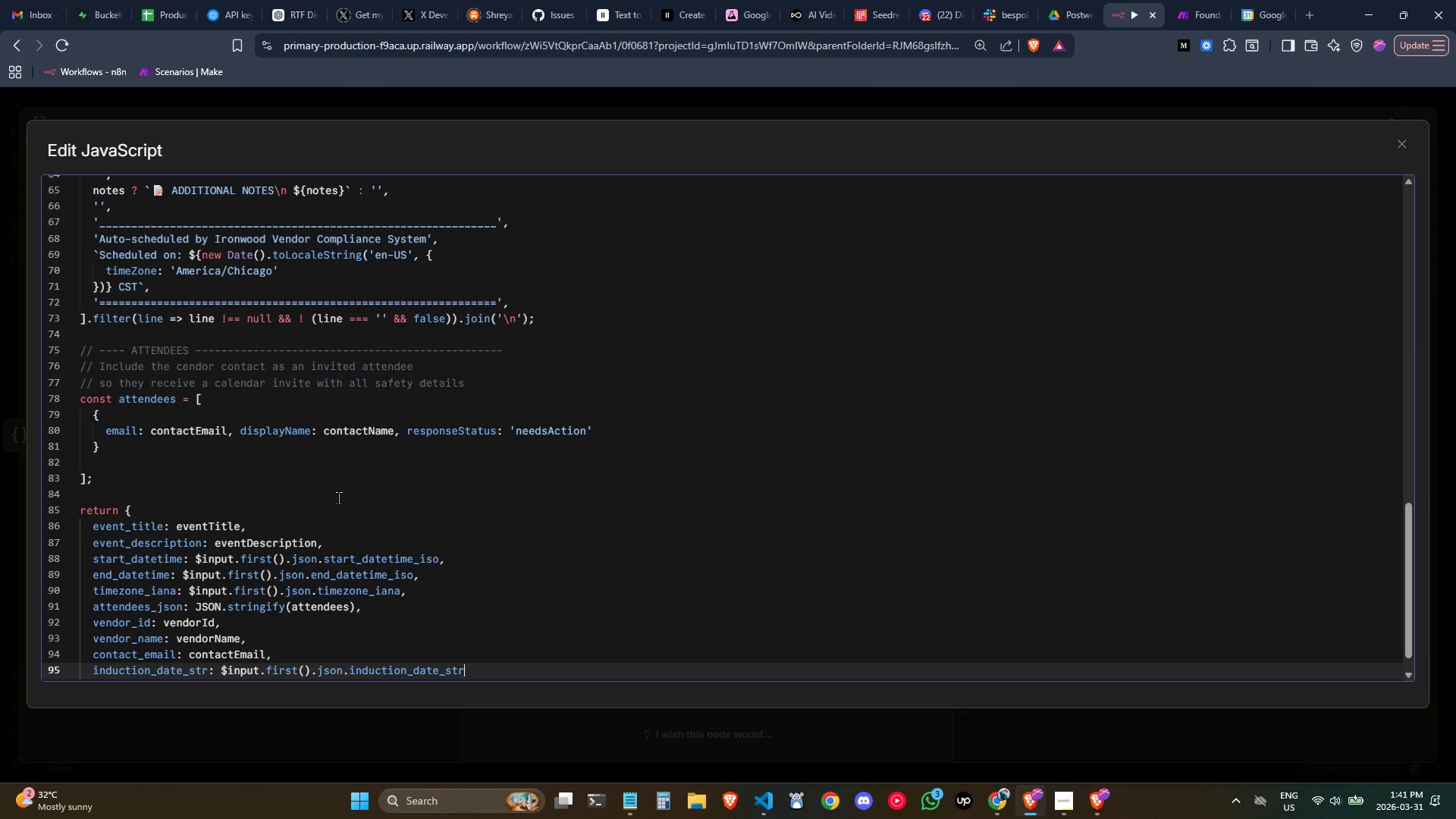 
key(Comma)
 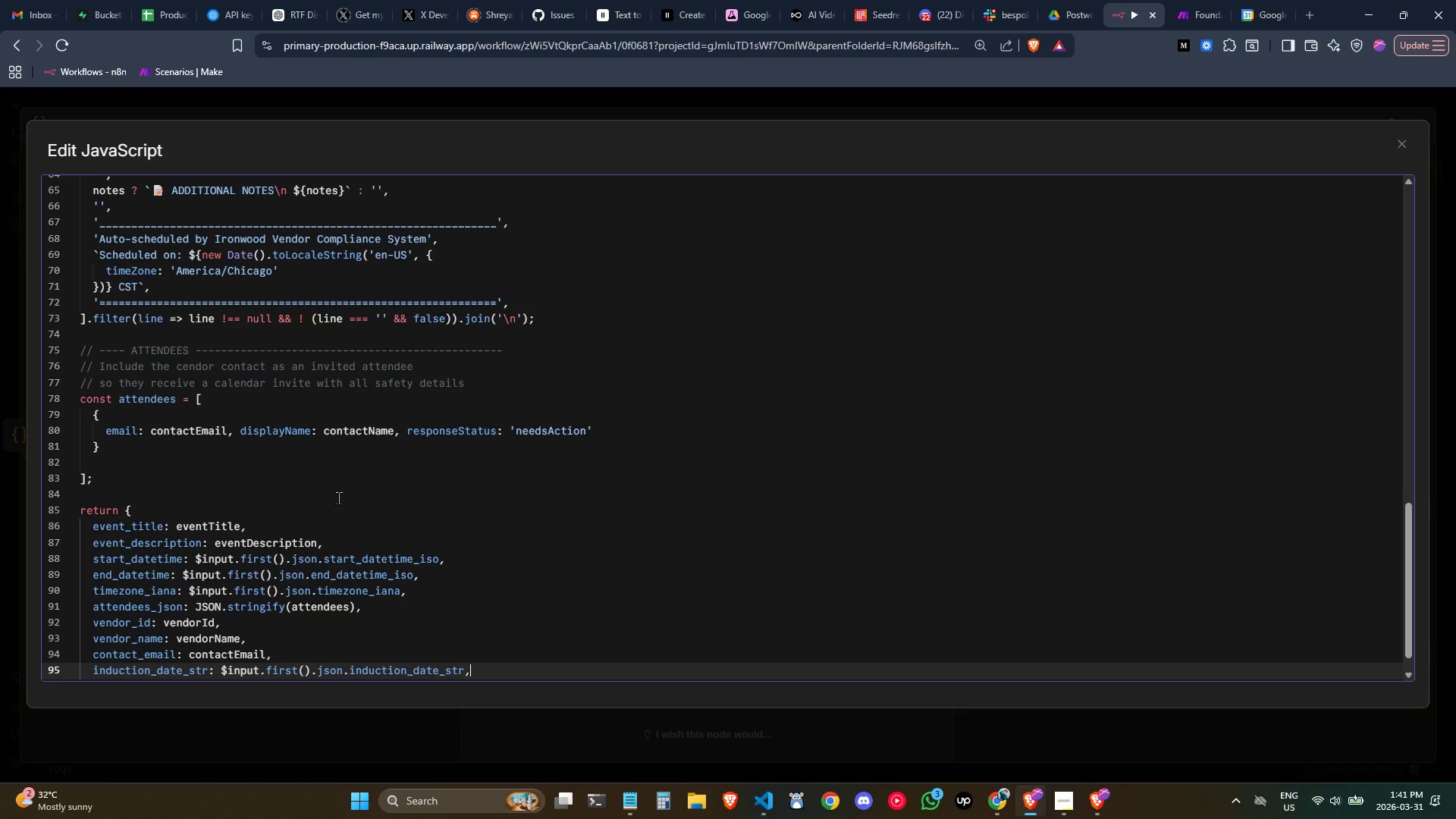 
key(Enter)
 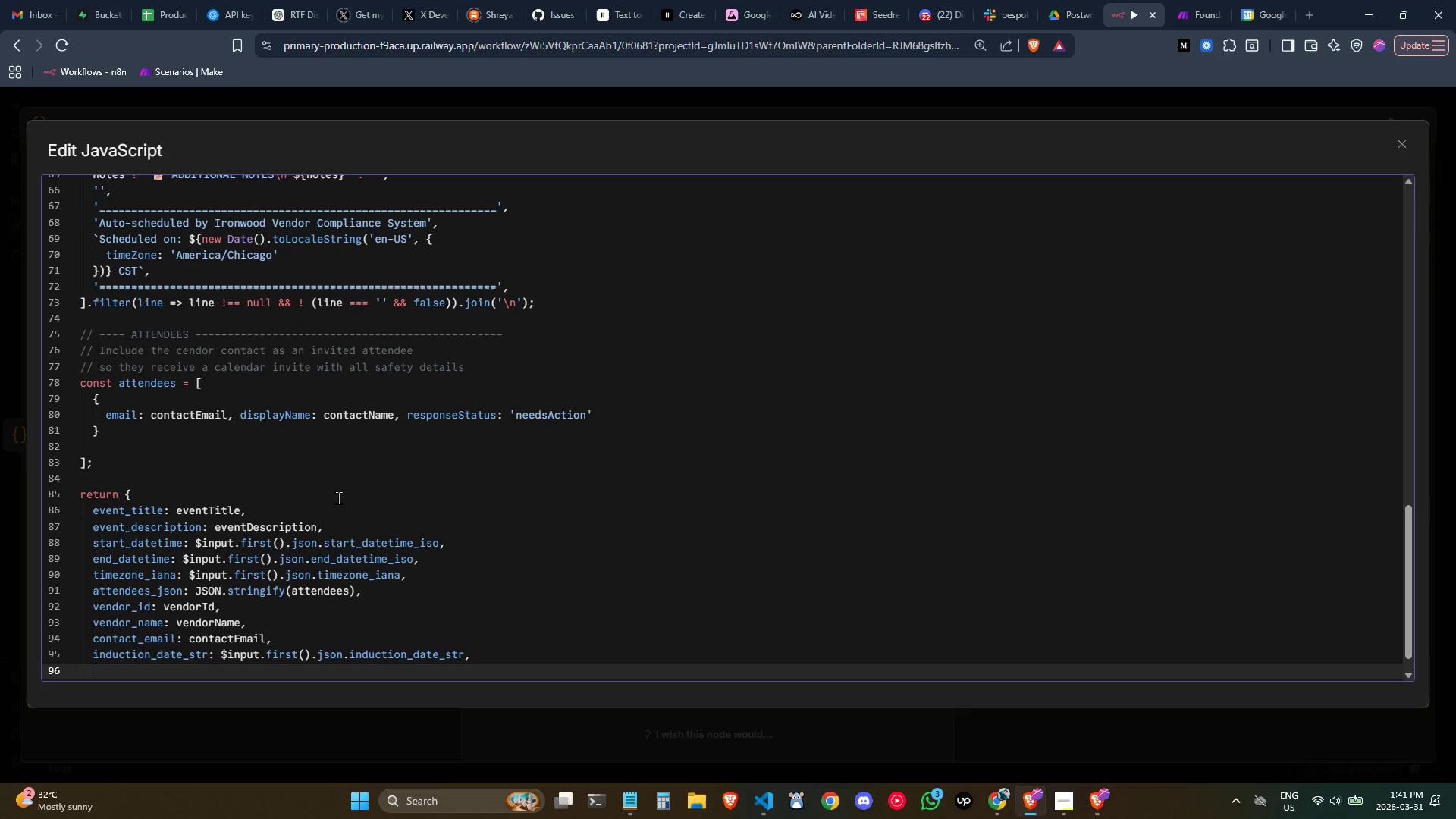 
type(induction_date_human: human)
 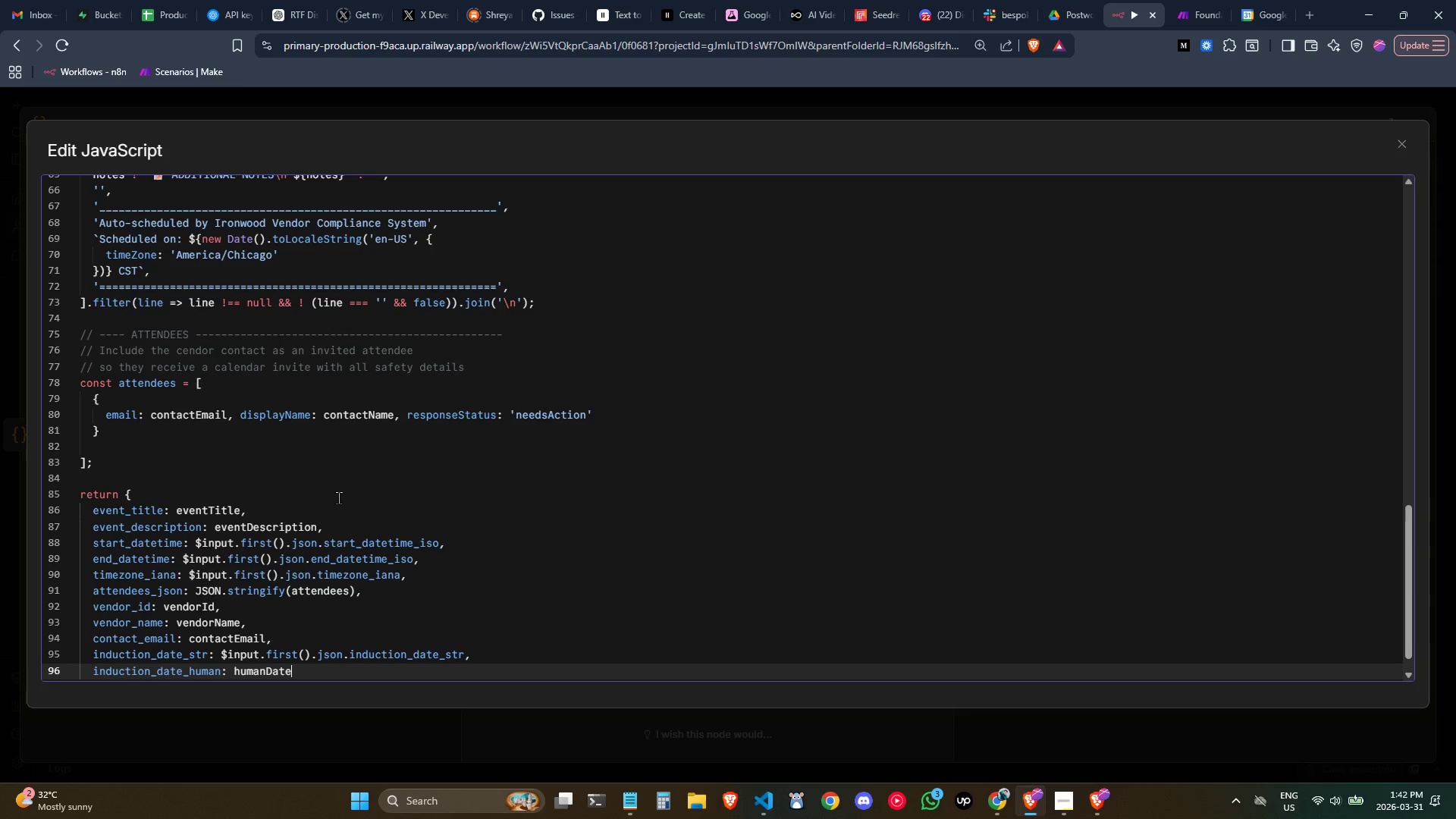 
 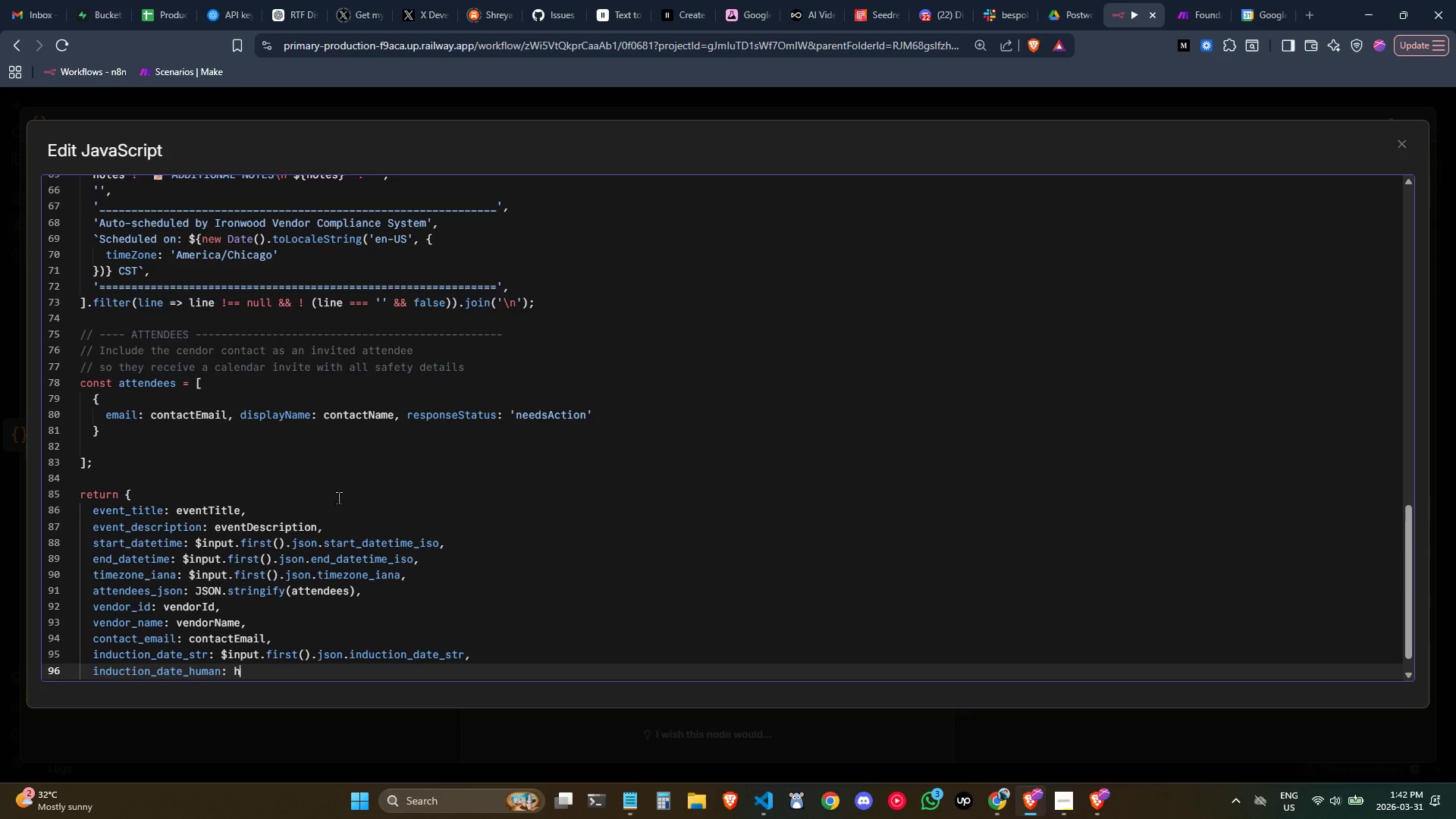 
key(Enter)
 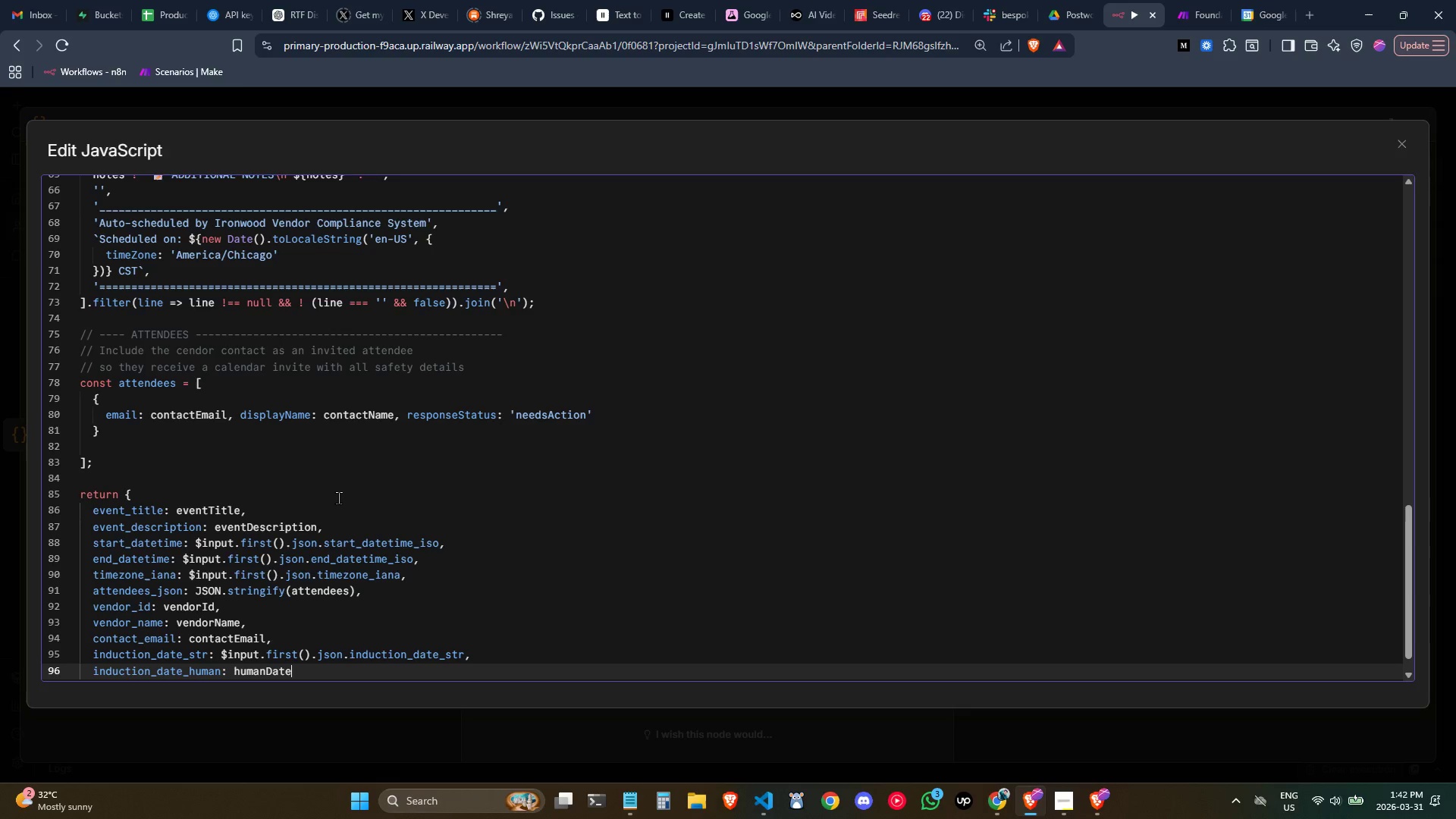 
key(Comma)
 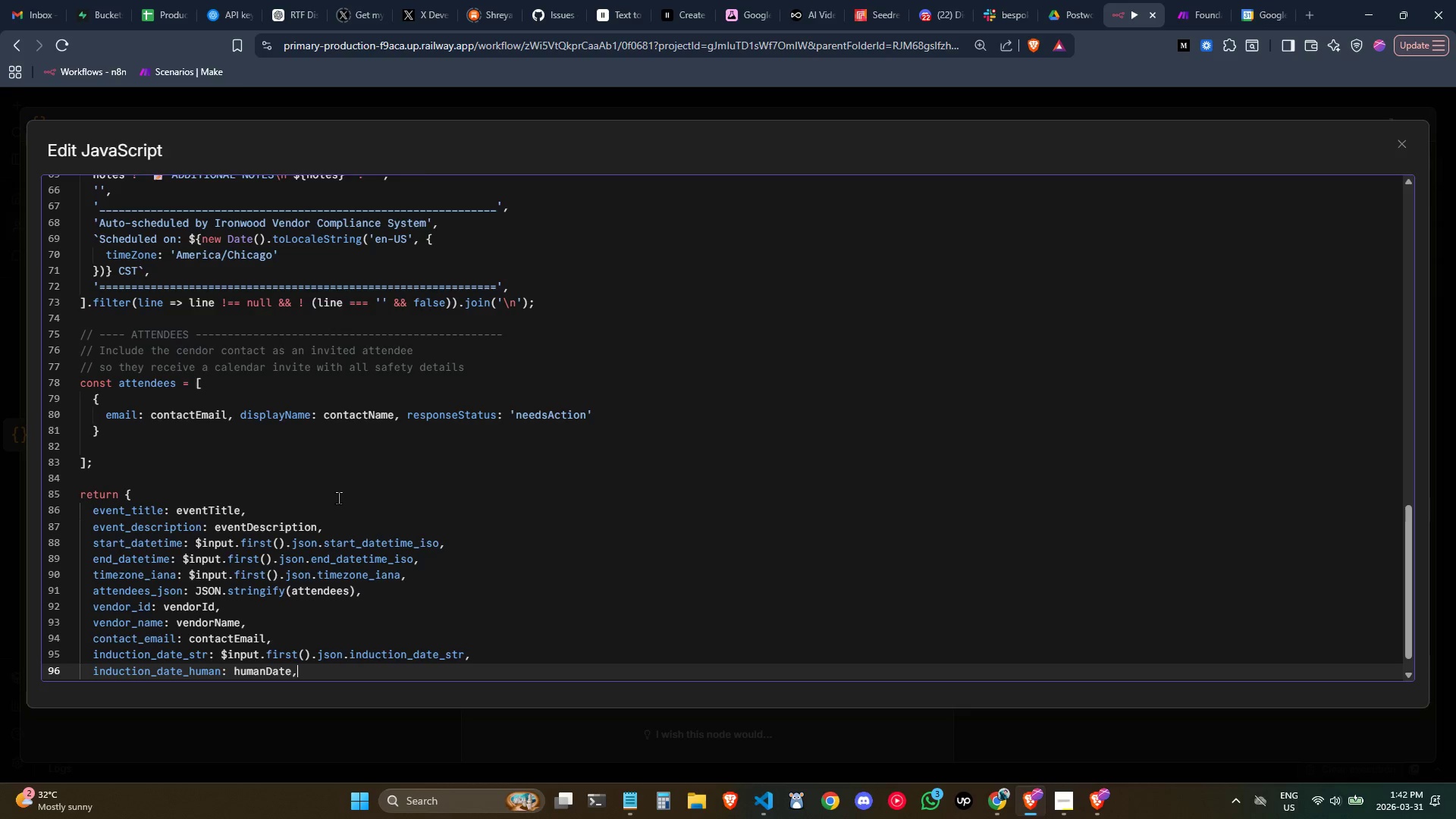 
key(Enter)
 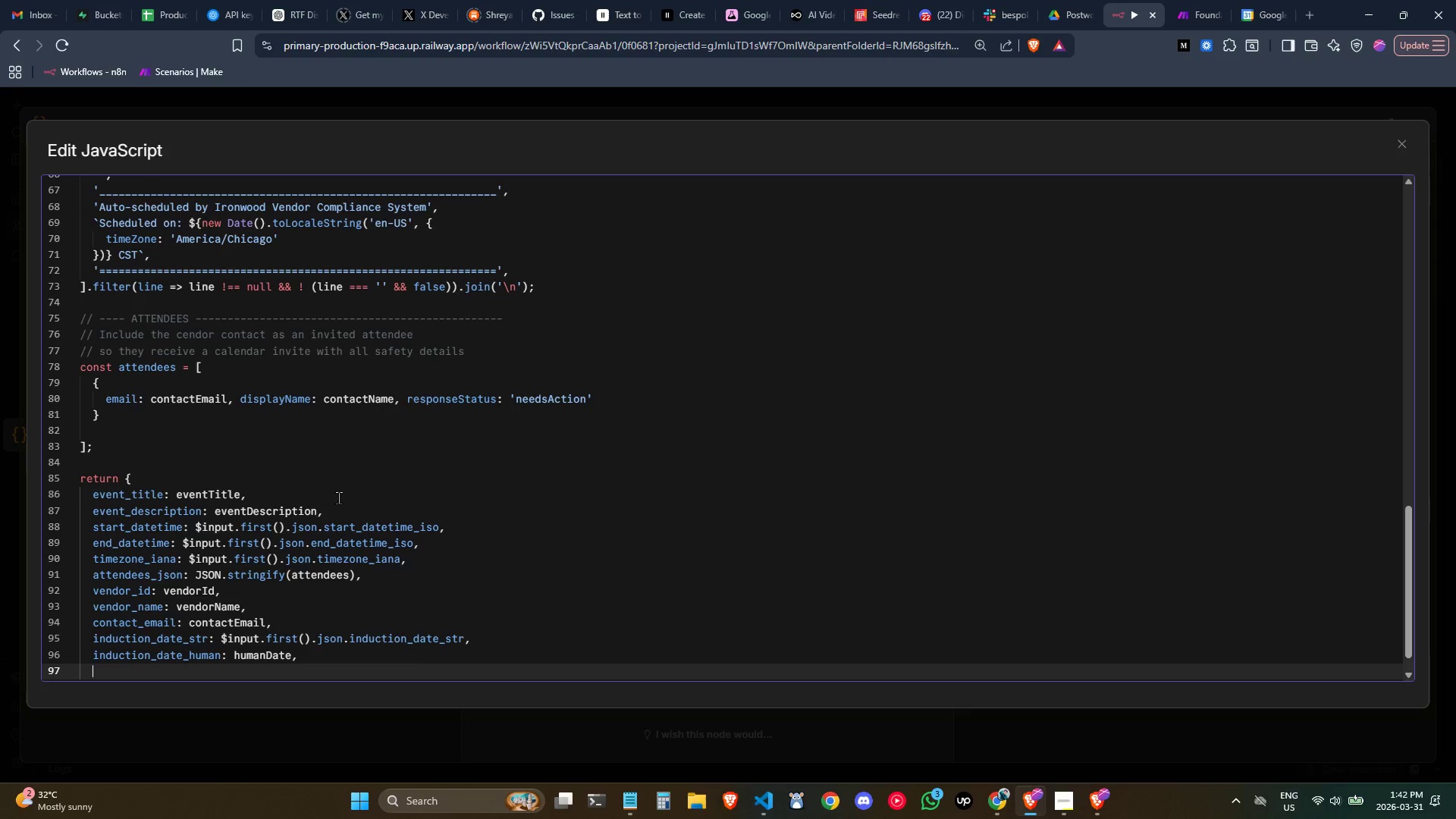 
type(registered_at: )
 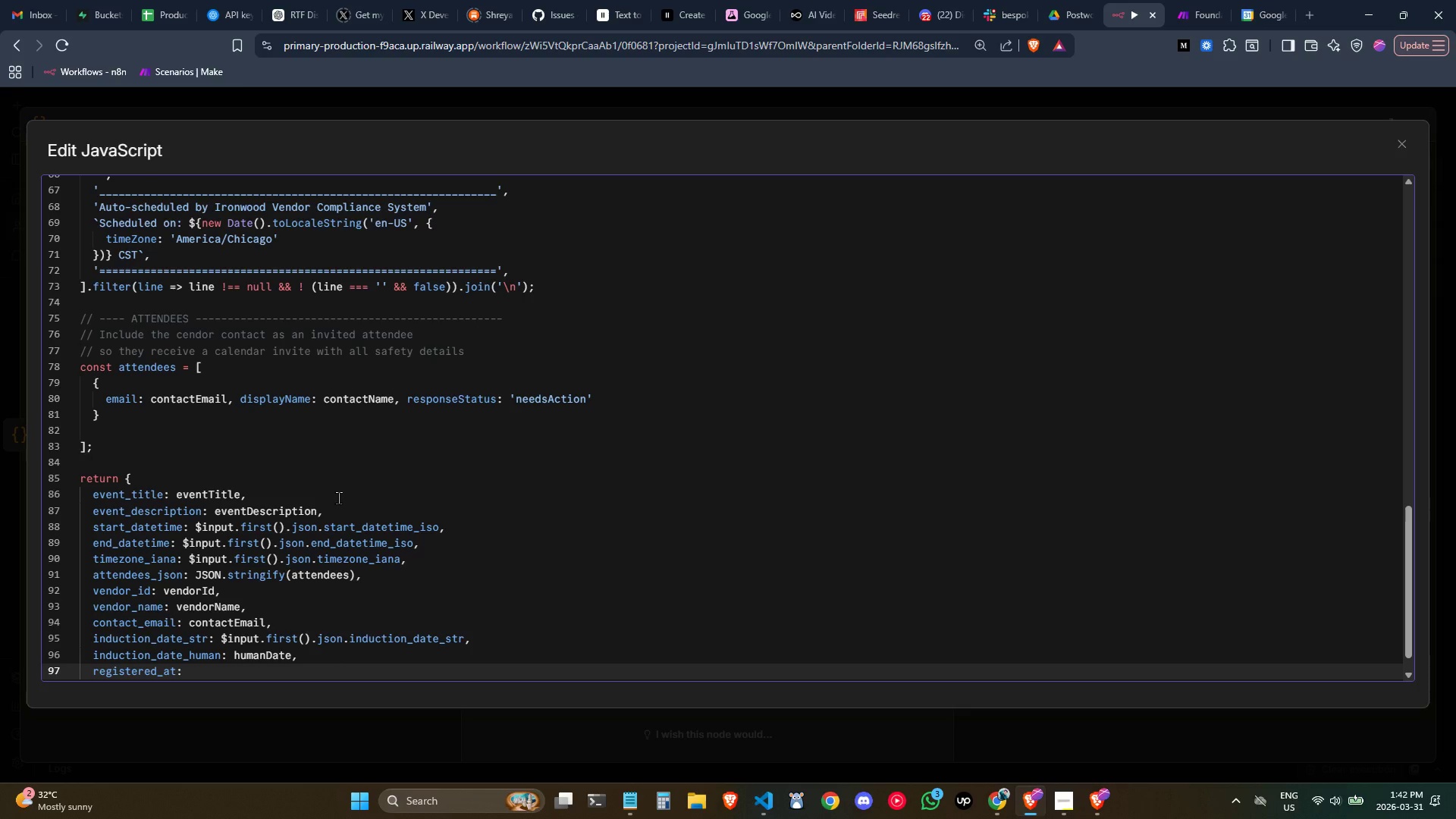 
key(Control+V)
 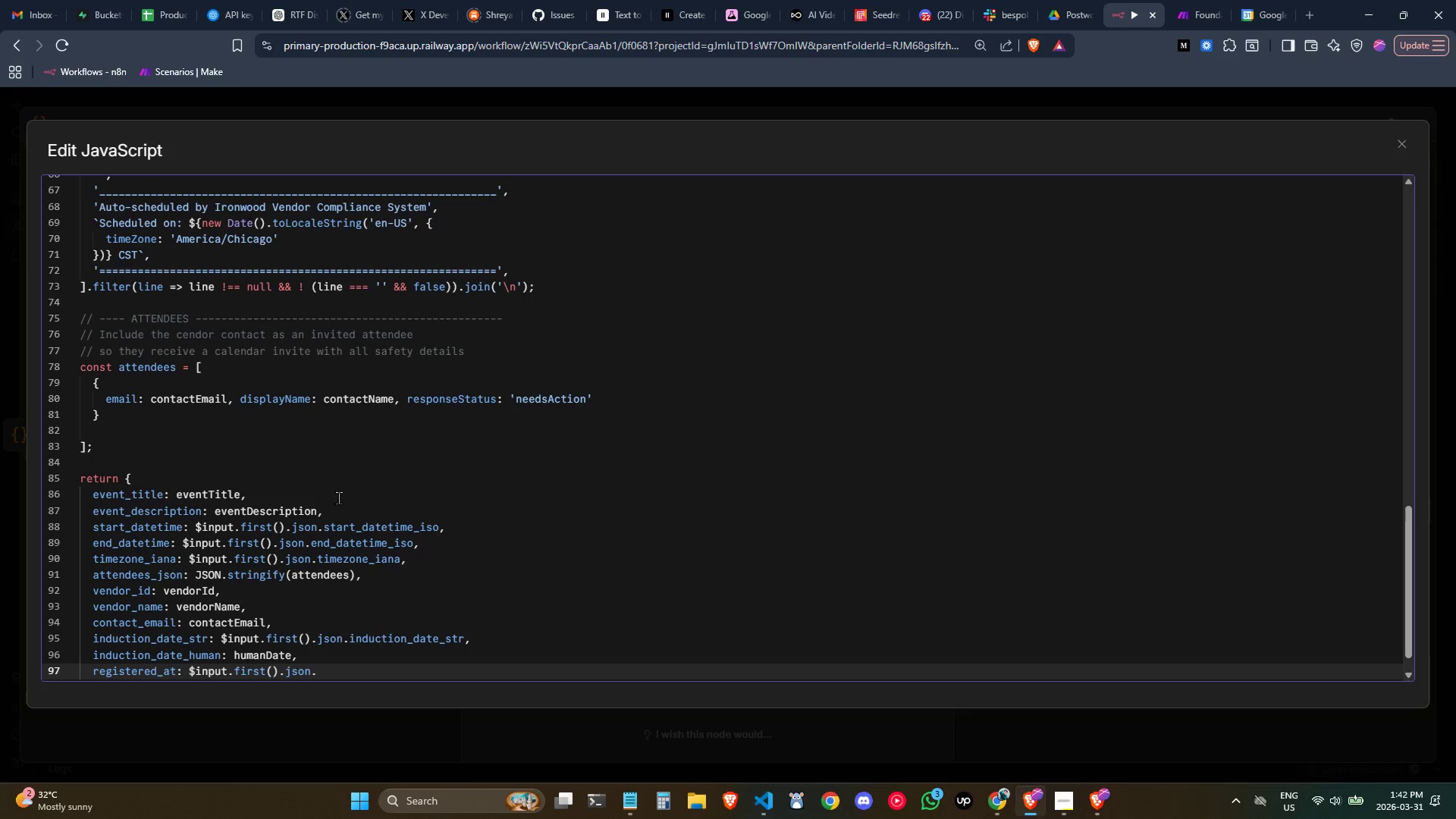 
type(registered_t)
 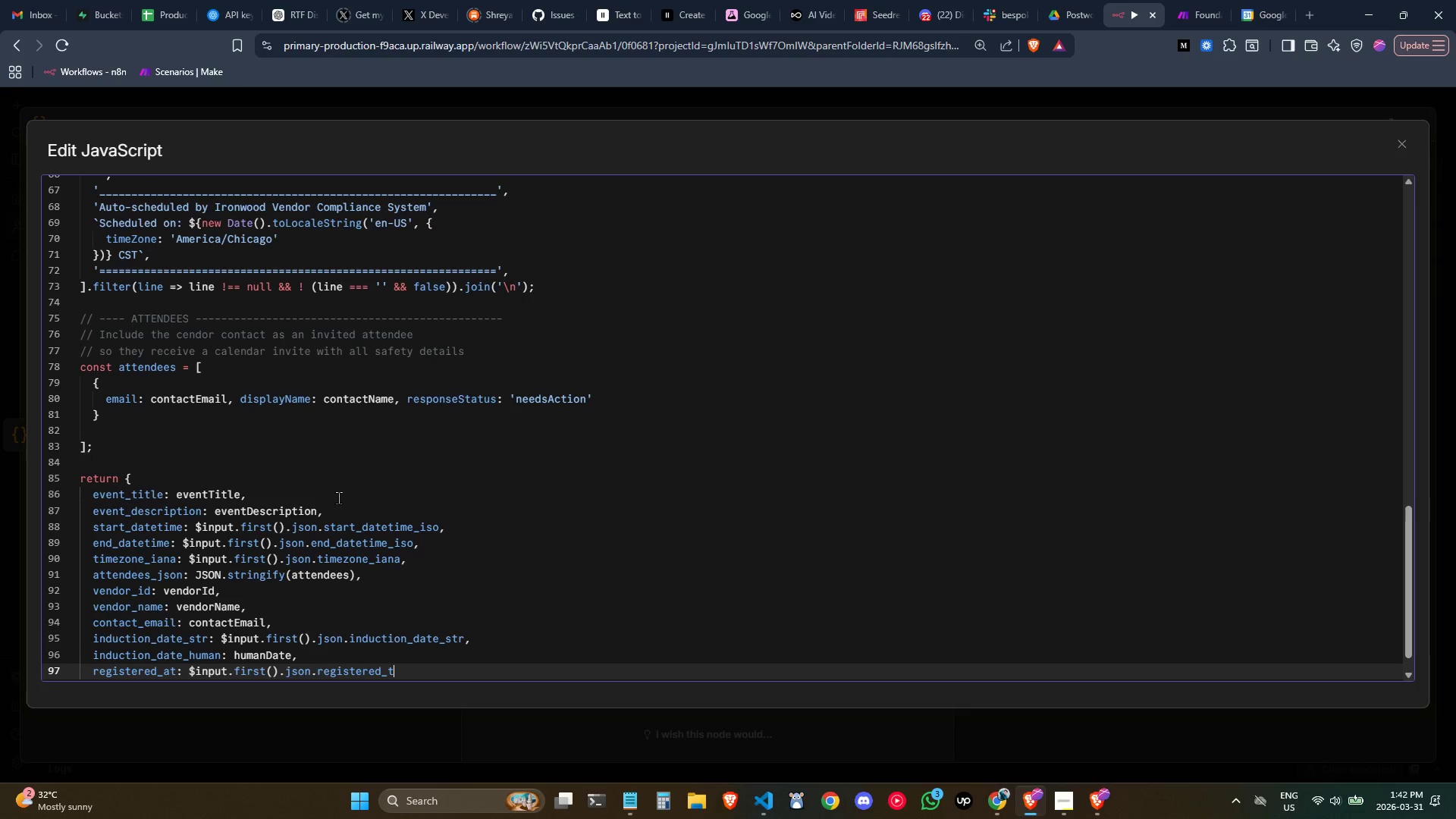 
key(Enter)
 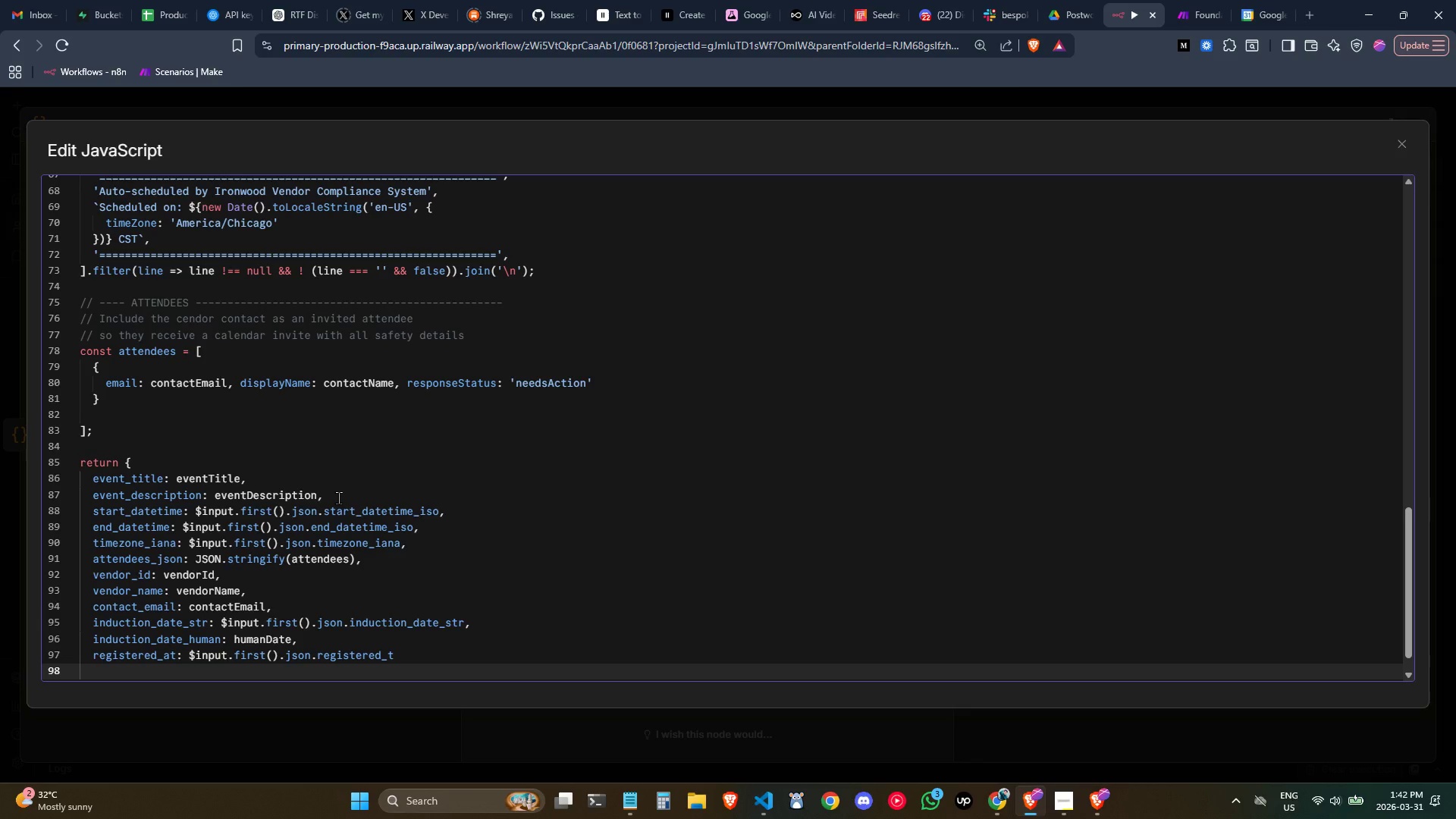 
key(Backspace)
key(Backspace)
key(Backspace)
type(at)
 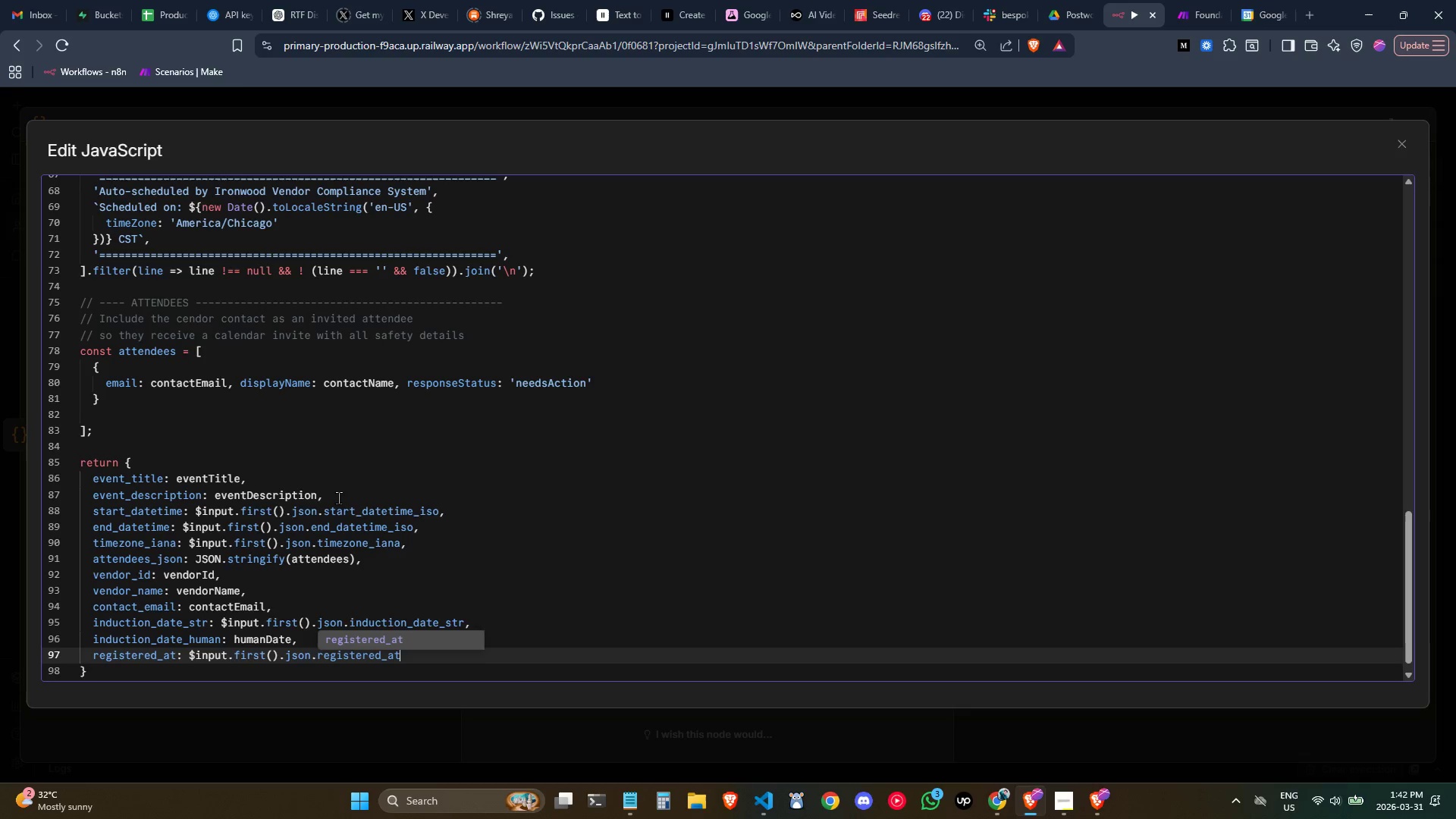 
mouse_move([340, 402])
 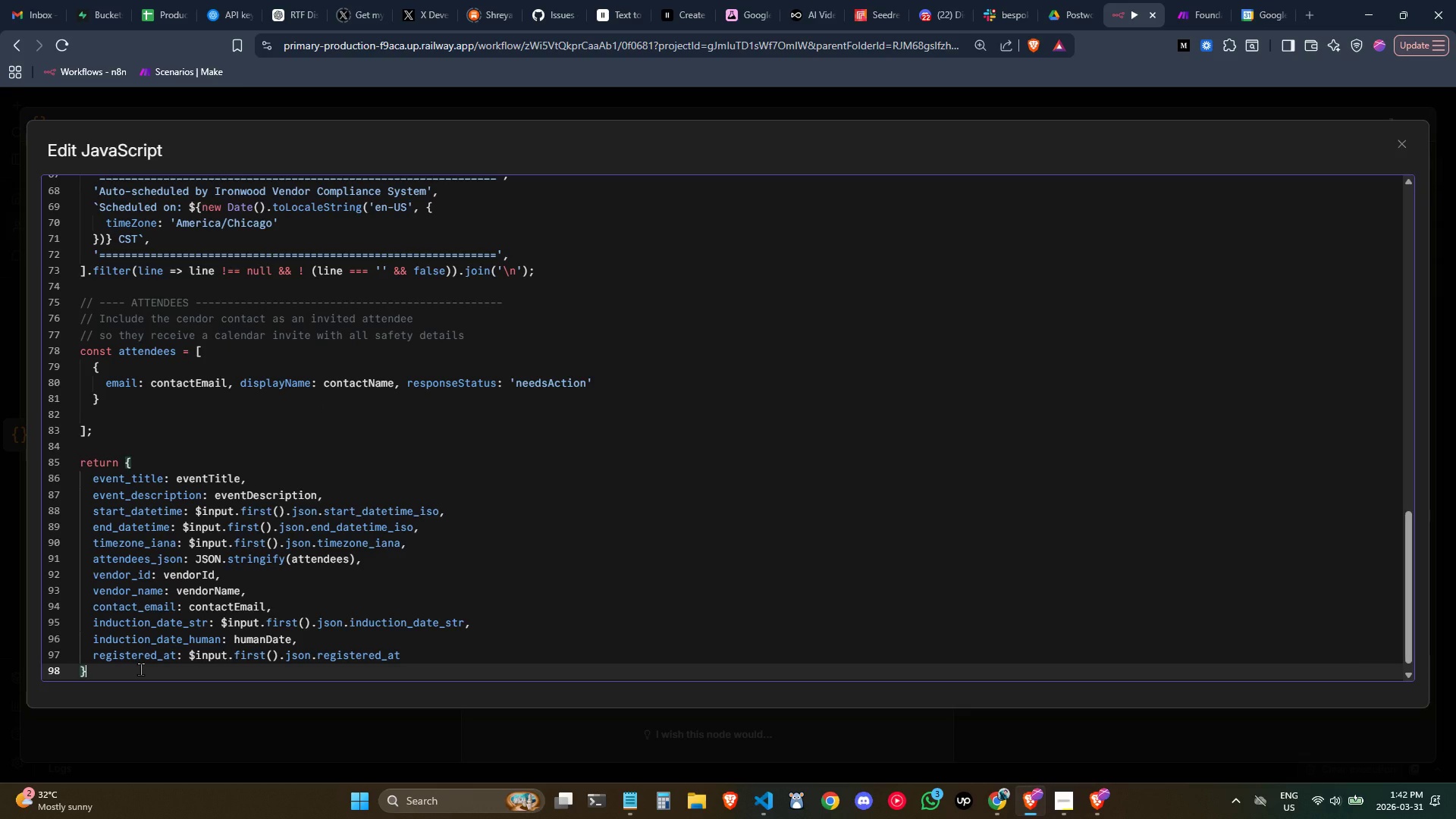 
key(Semicolon)
 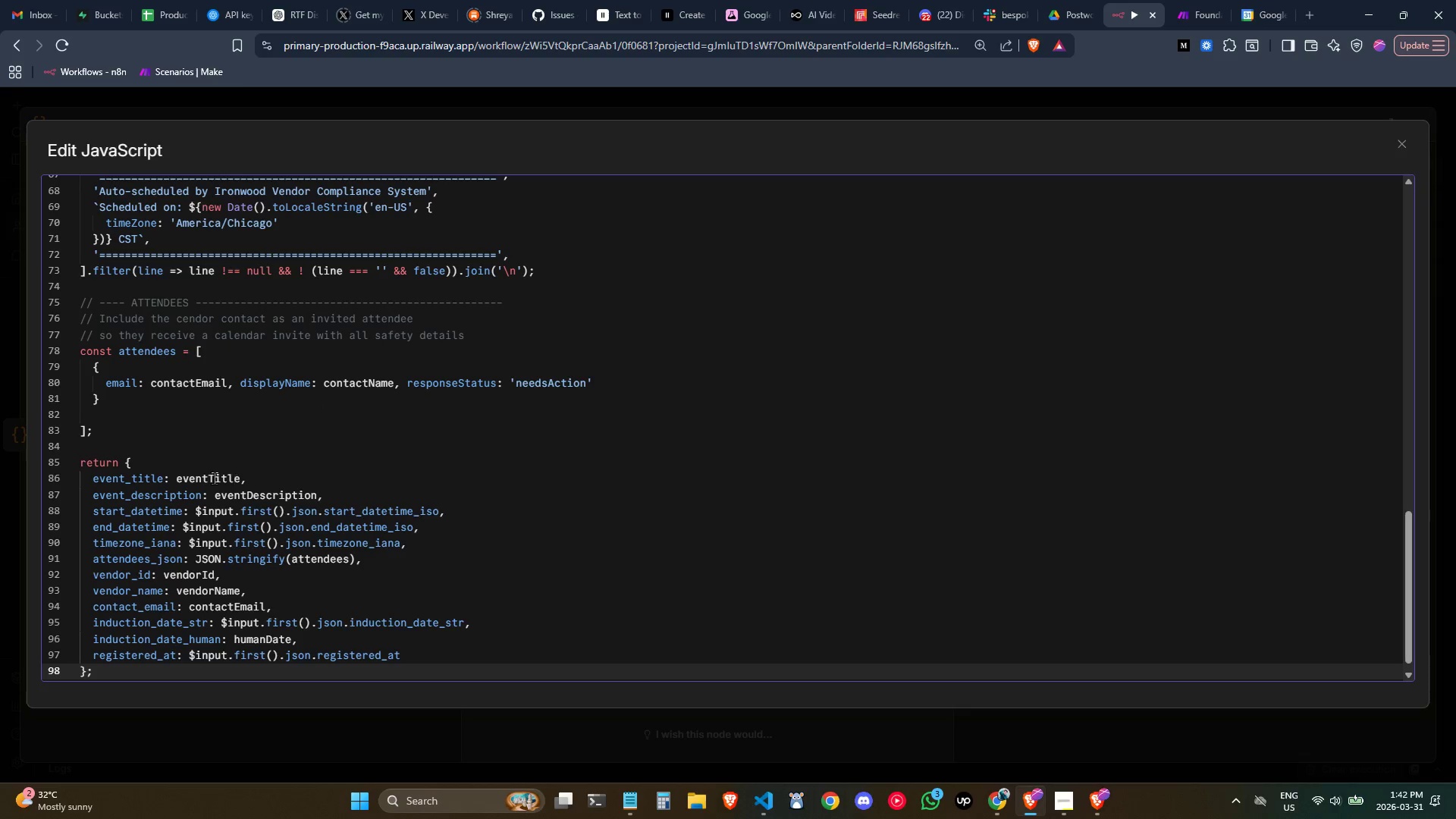 
left_click([246, 425])
 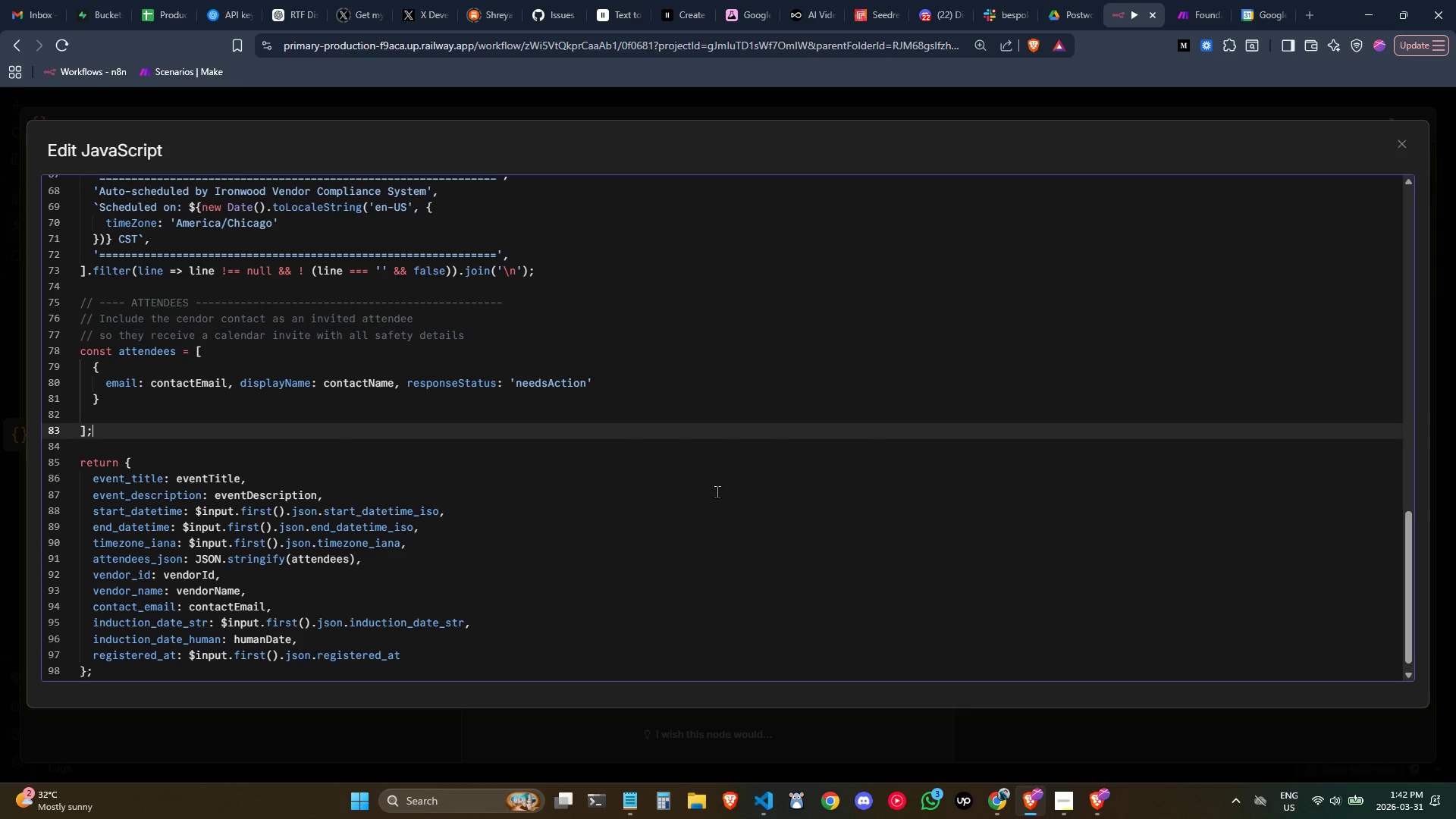 
wait(12.62)
 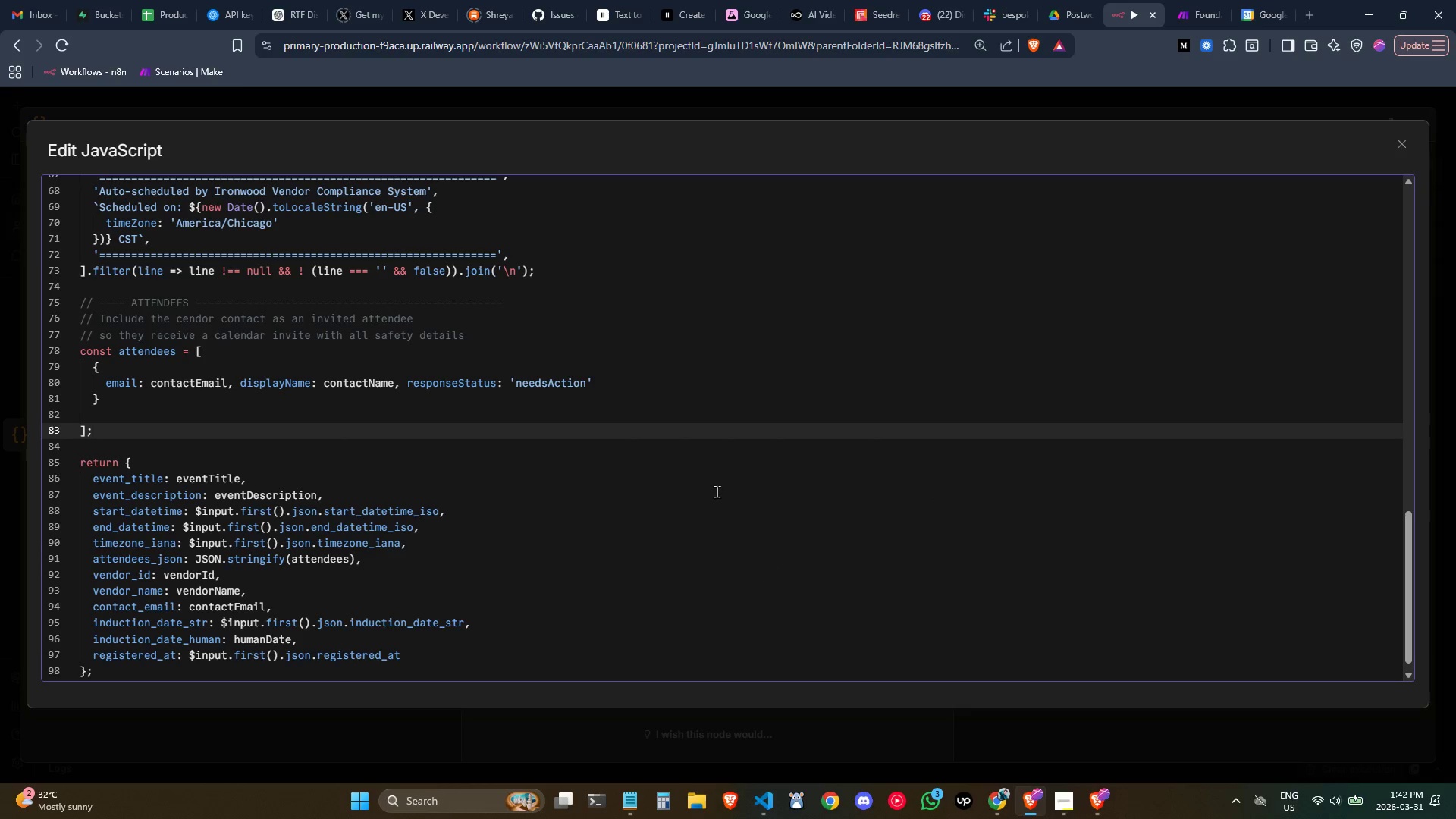 
left_click([620, 375])
 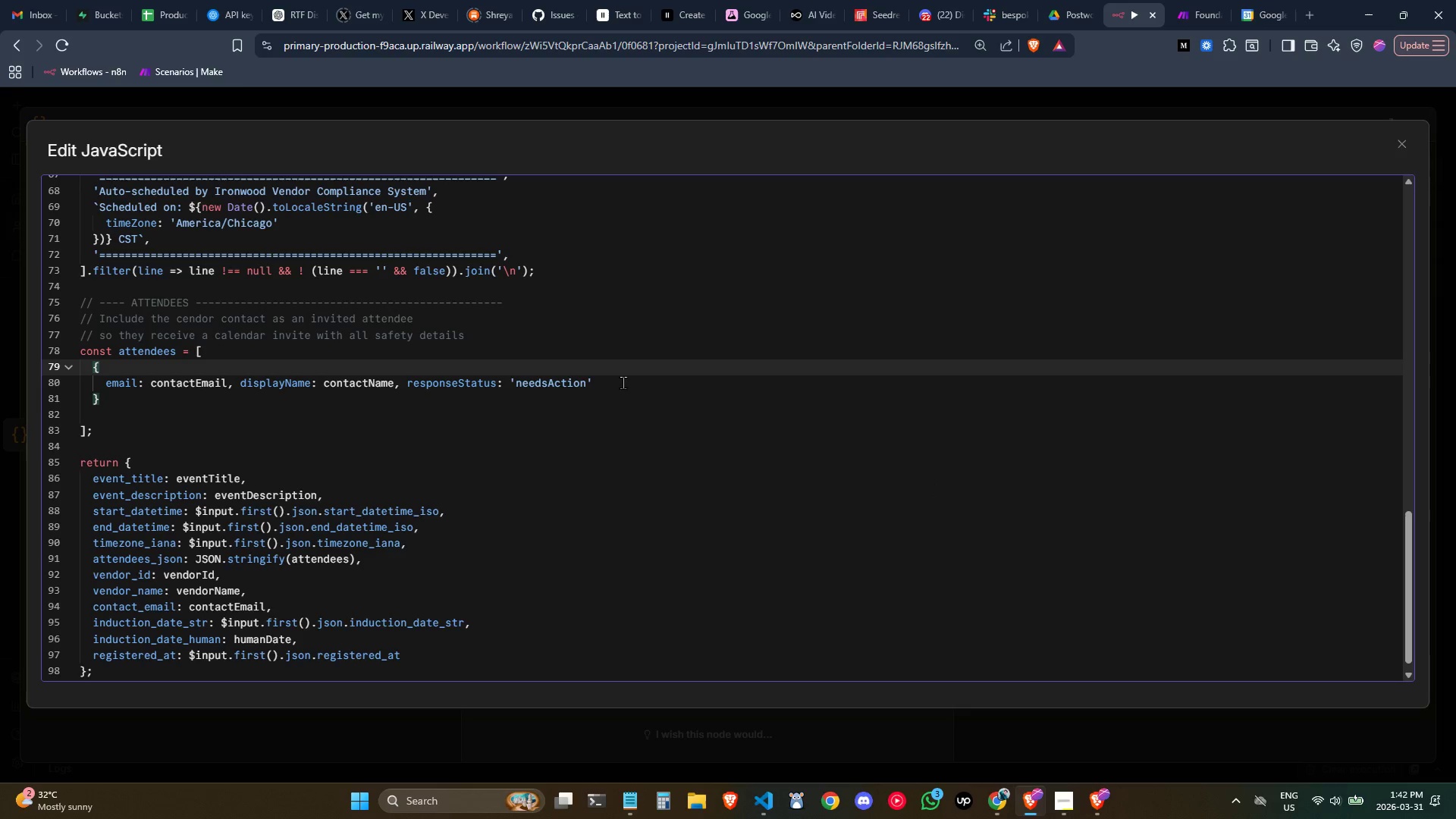 
left_click([623, 388])
 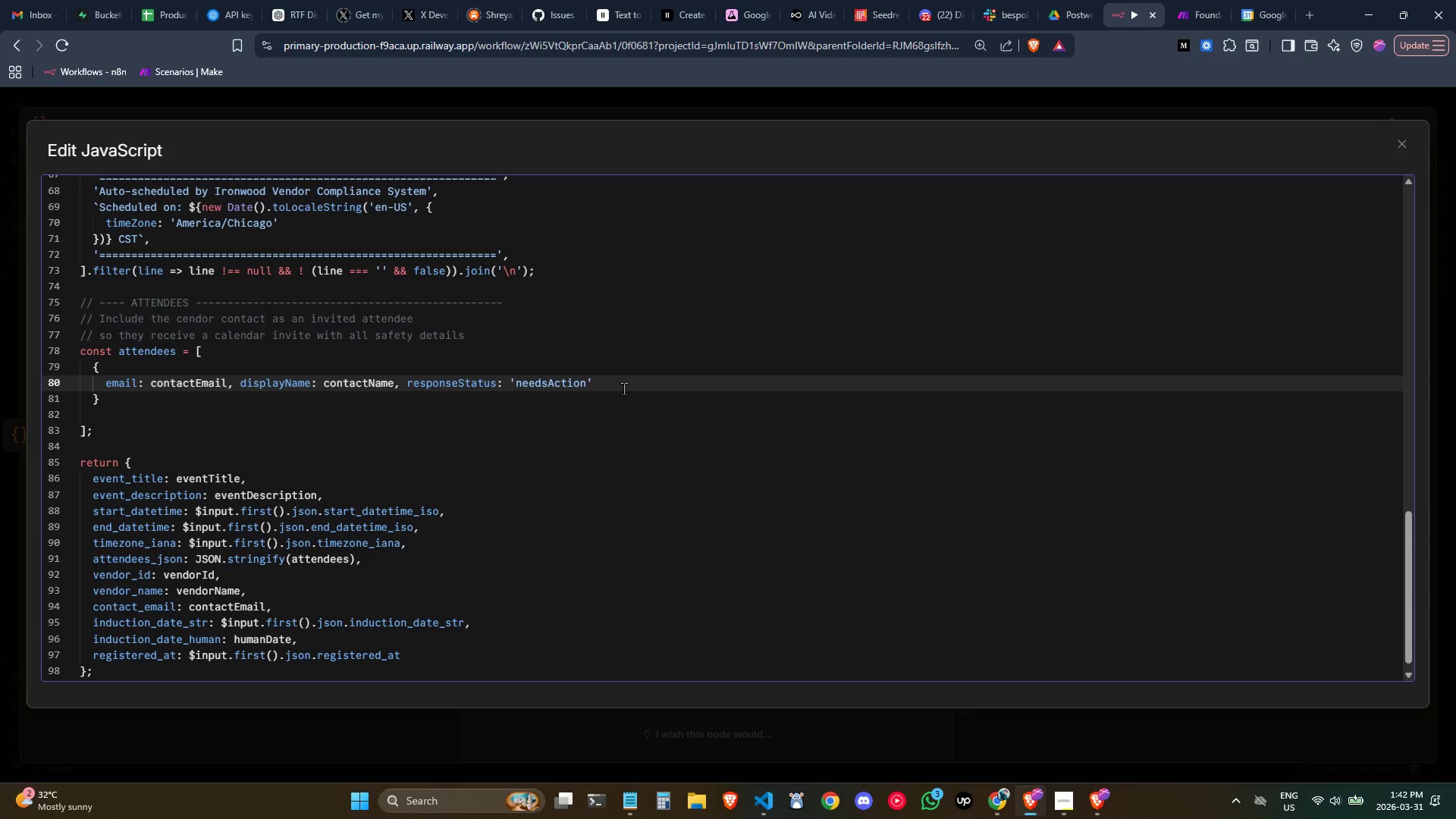 
key(Comma)
 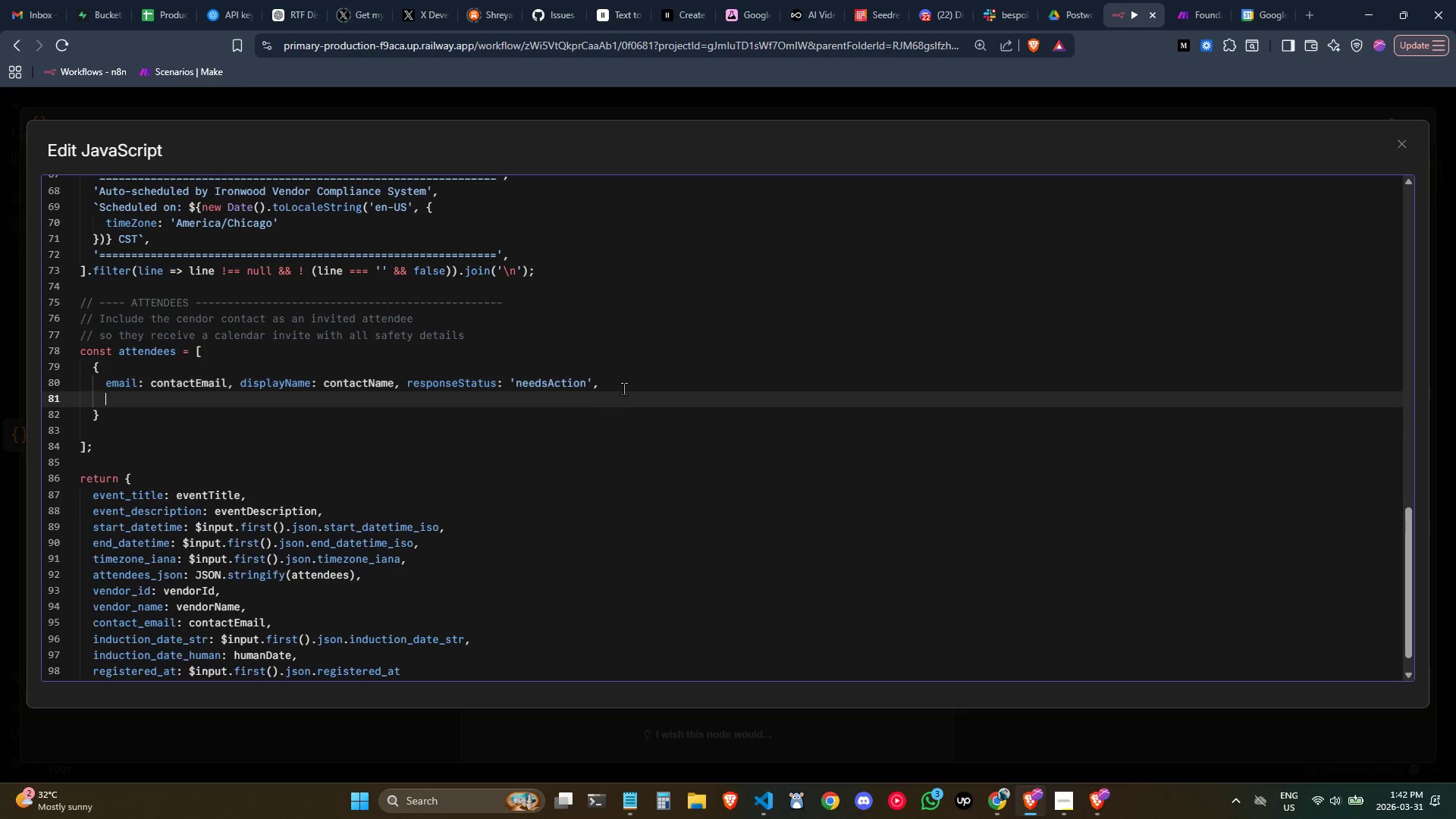 
key(Enter)
 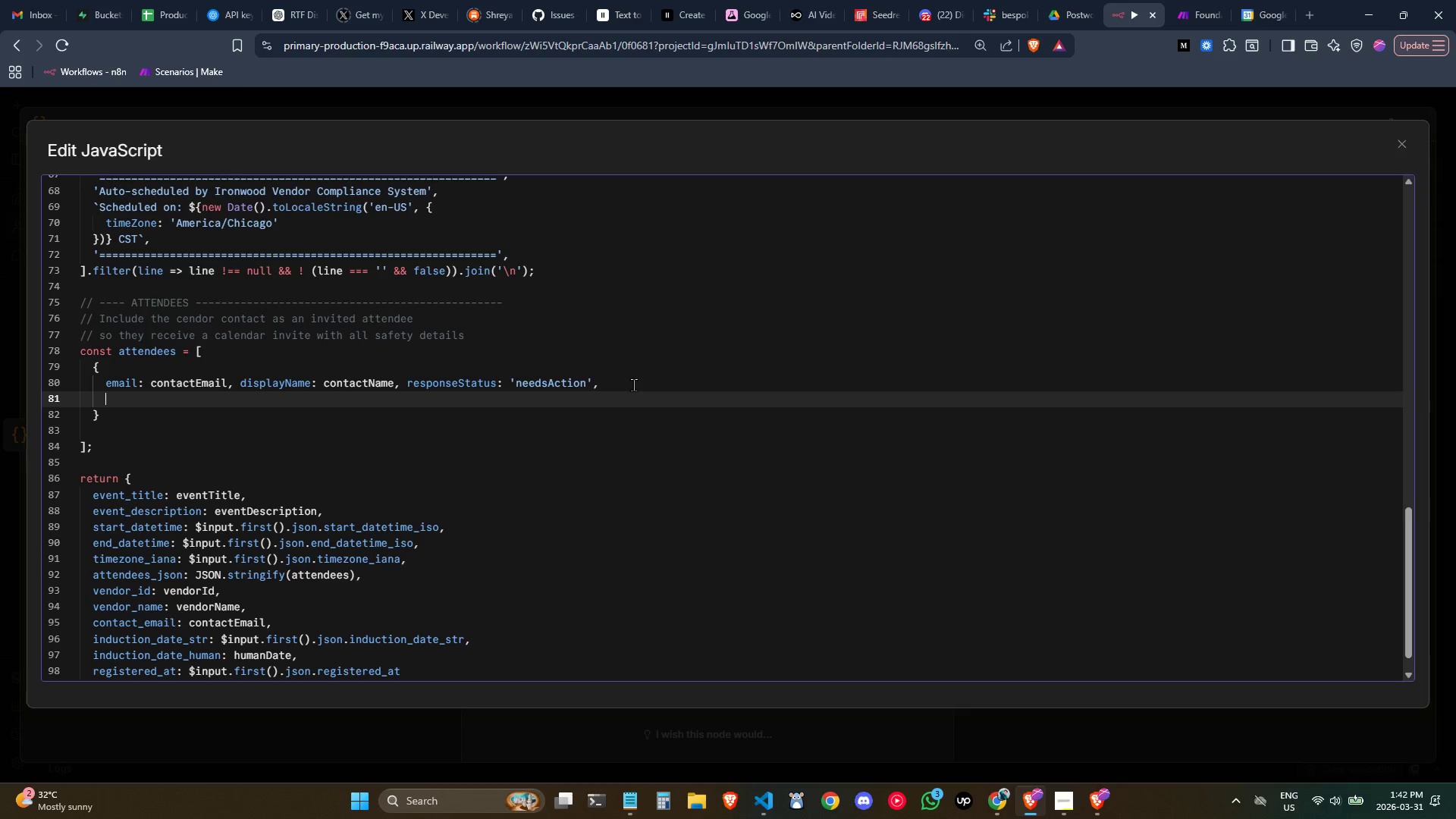 
left_click_drag(start_coordinate=[604, 381], to_coordinate=[107, 381])
 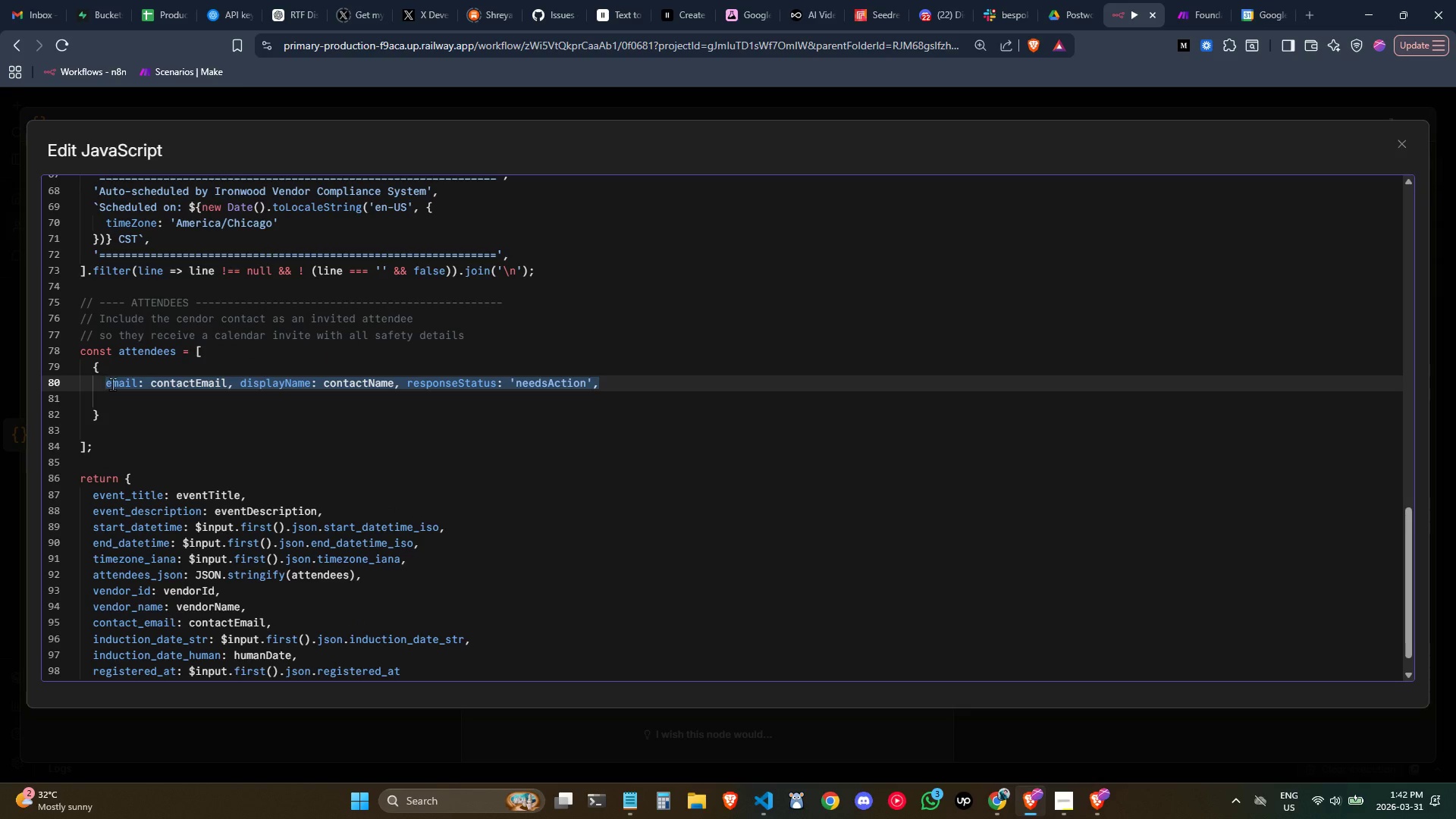 
key(Control+C)
 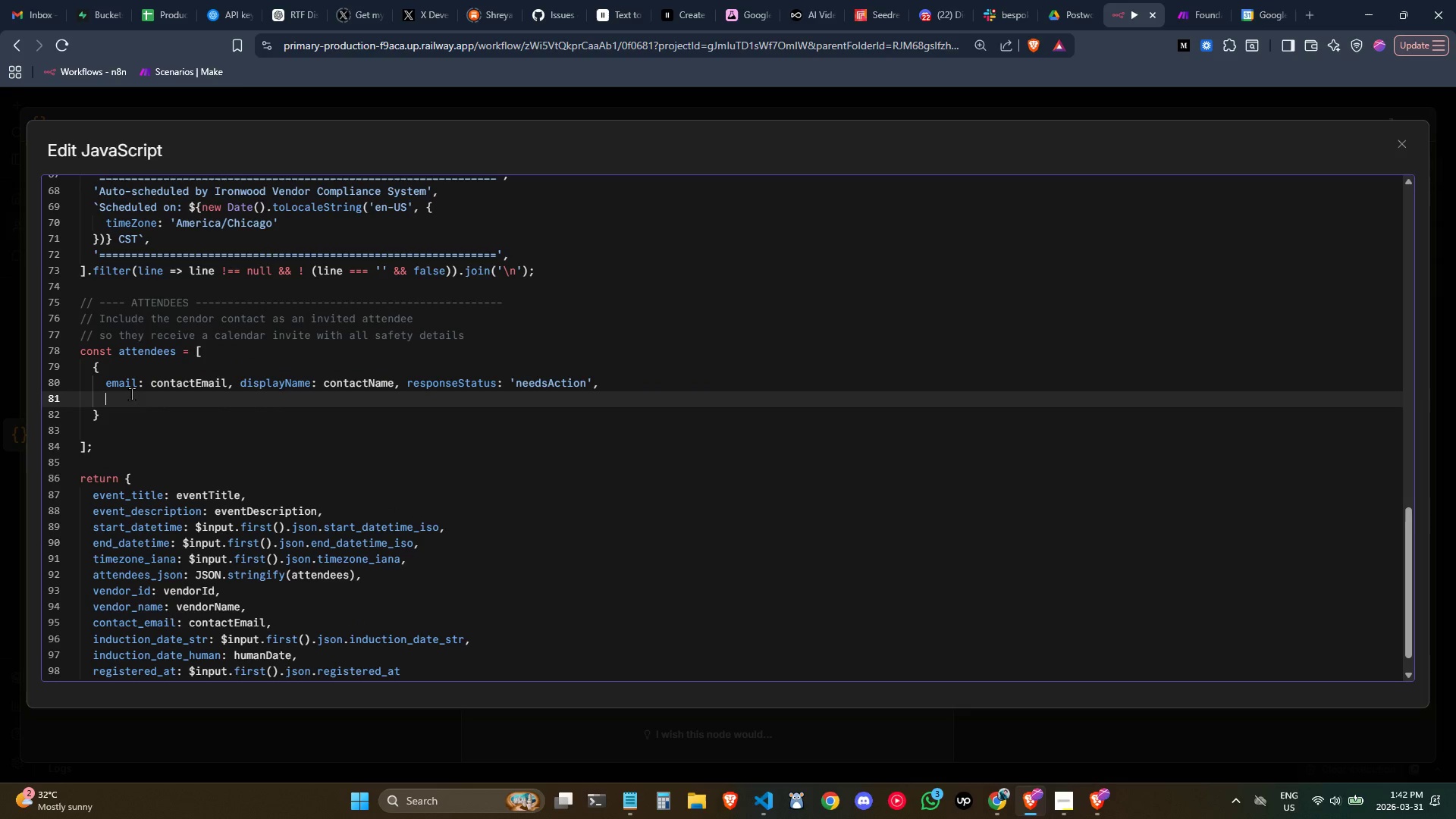 
left_click([131, 394])
 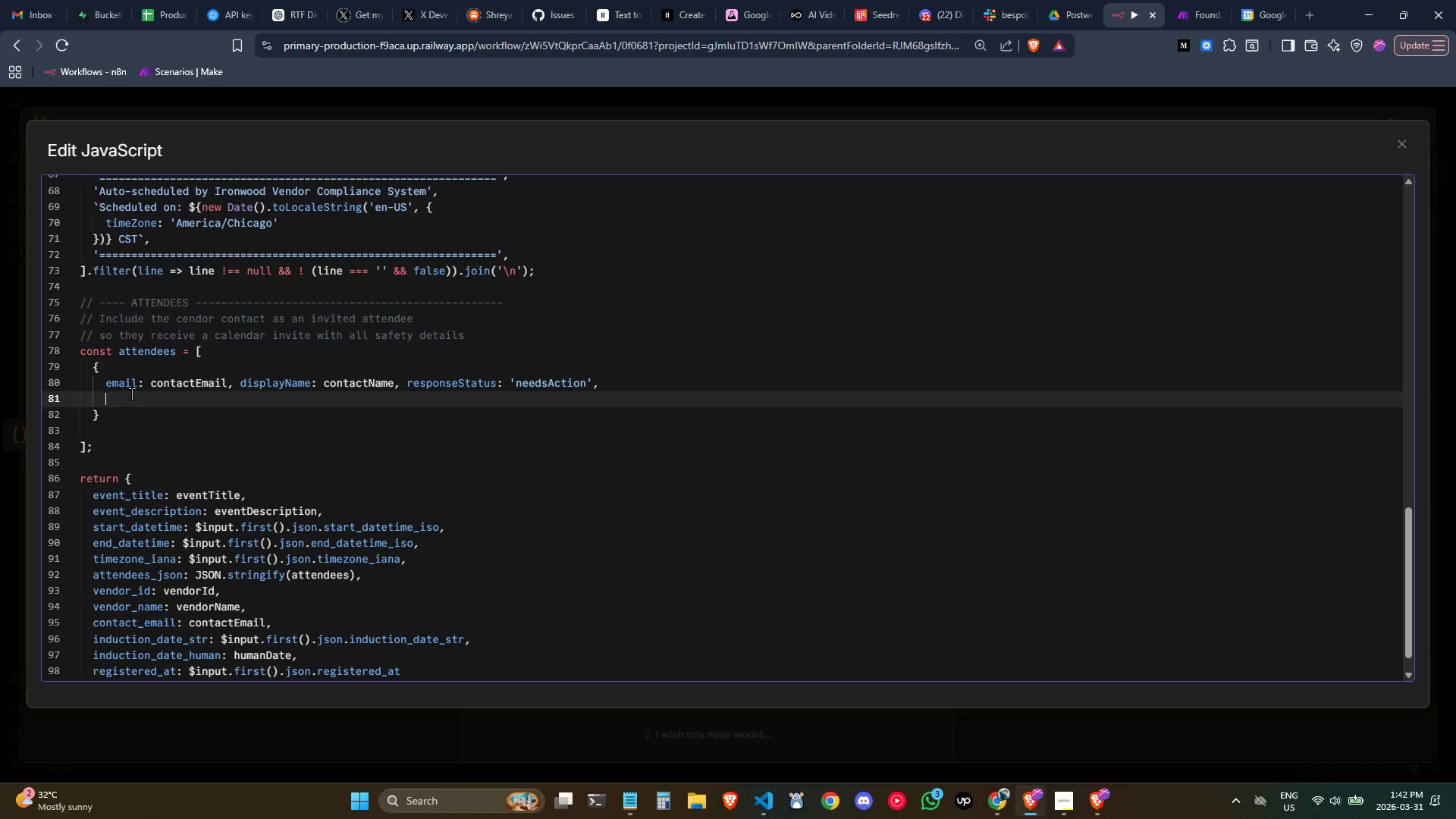 
key(Control+ControlLeft)
 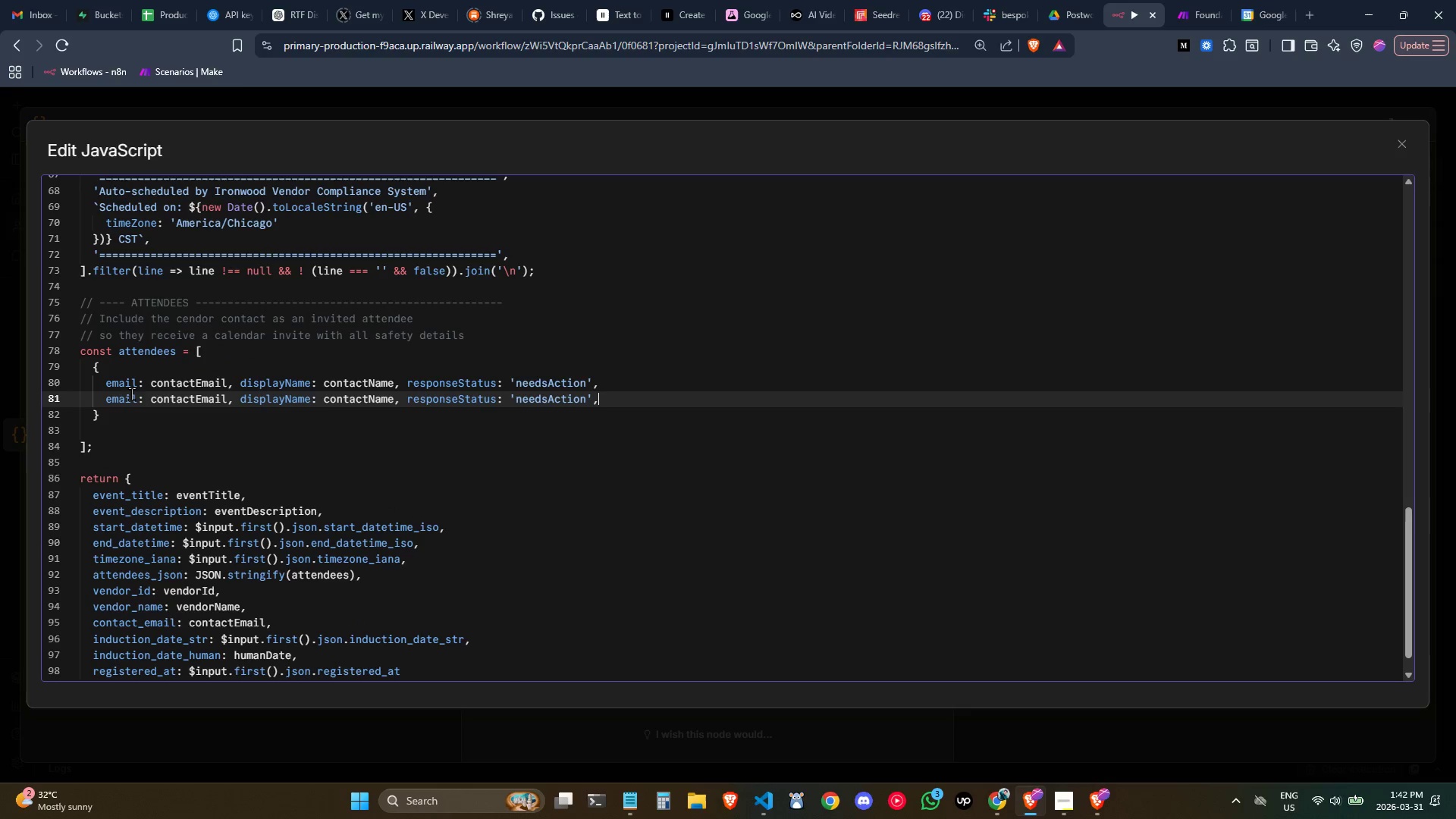 
key(Control+V)
 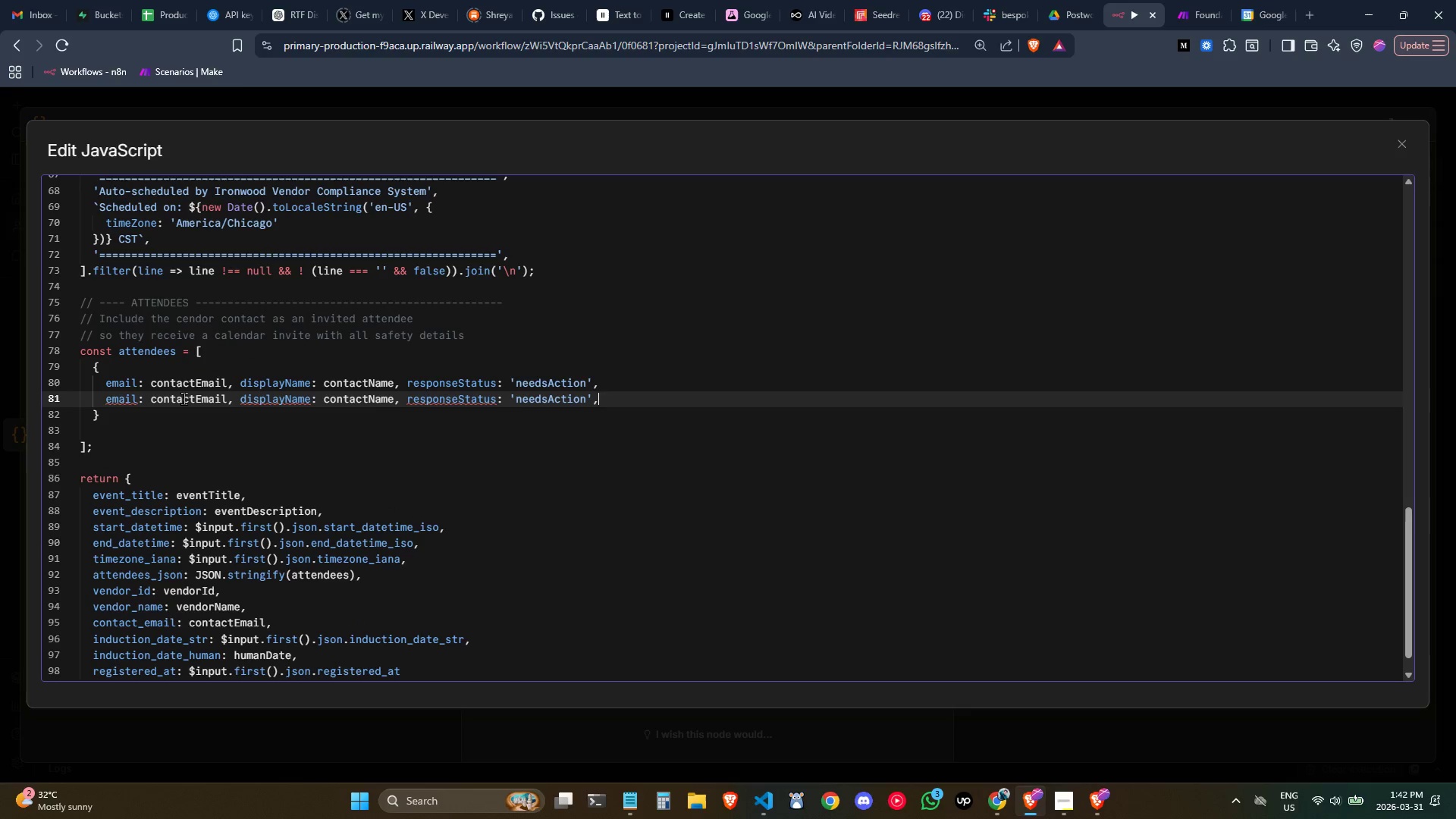 
double_click([184, 398])
 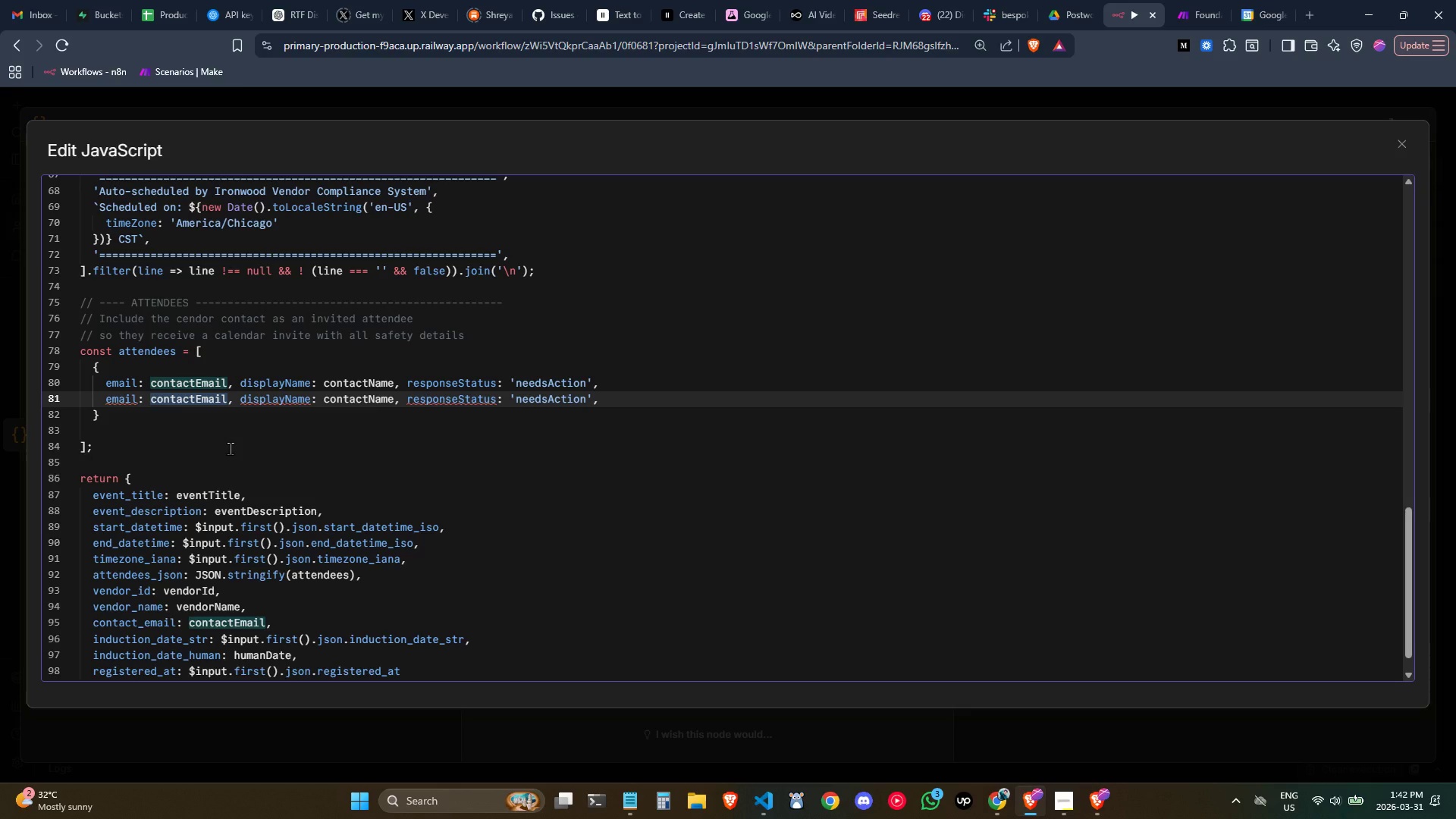 
type(jandevzx01@gmail.com)
 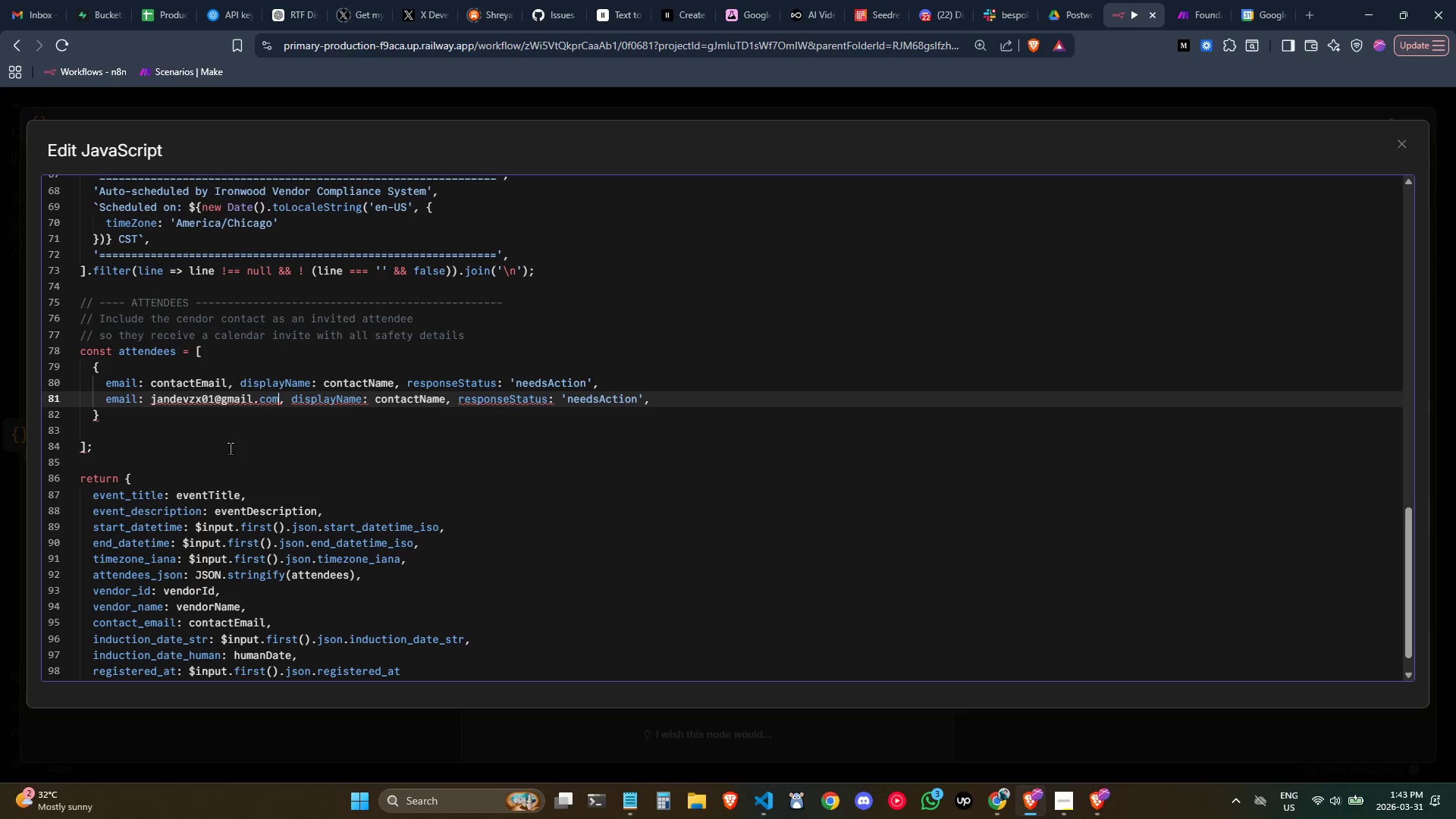 
left_click([152, 391])
 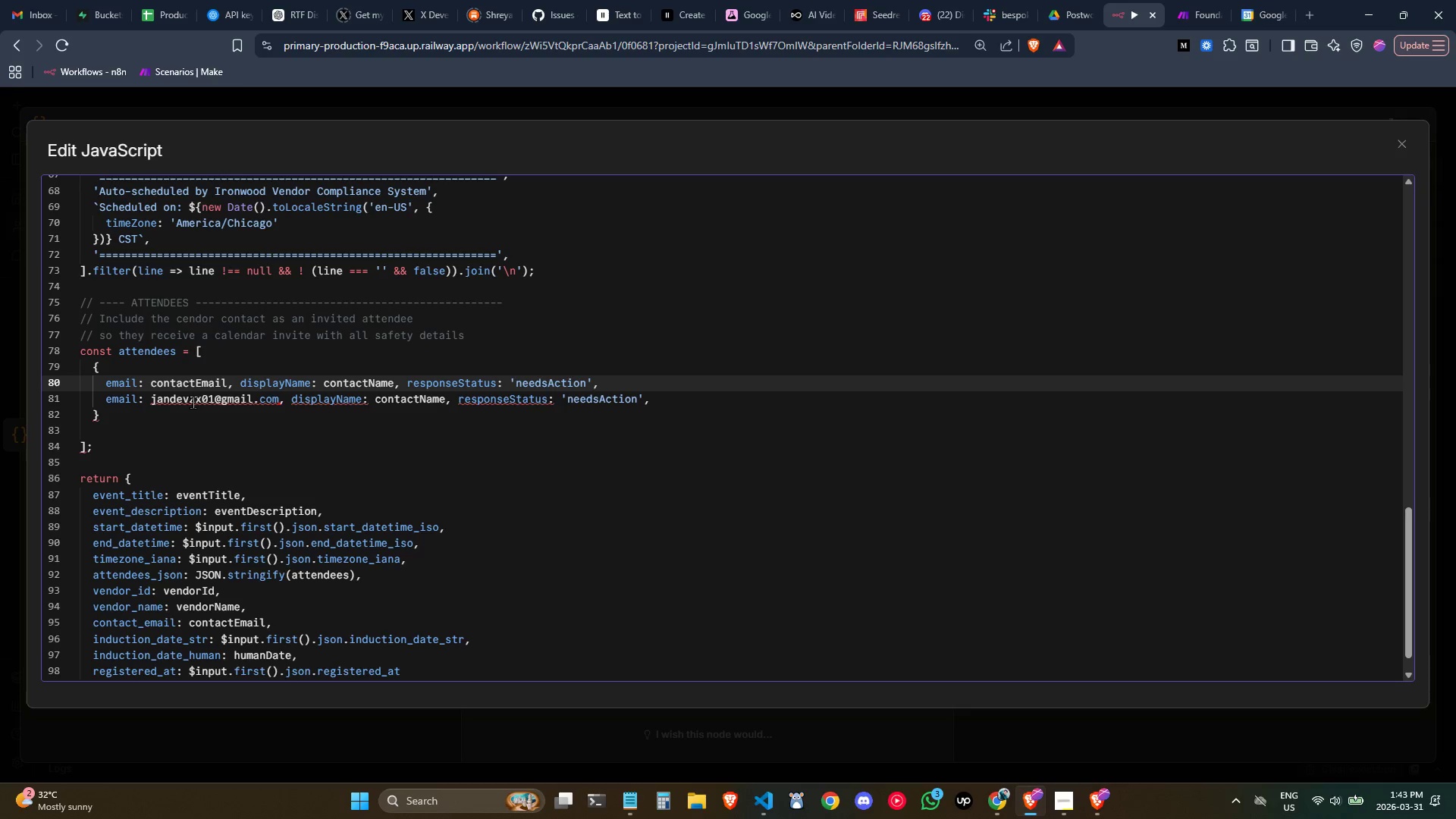 
key(ArrowDown)
 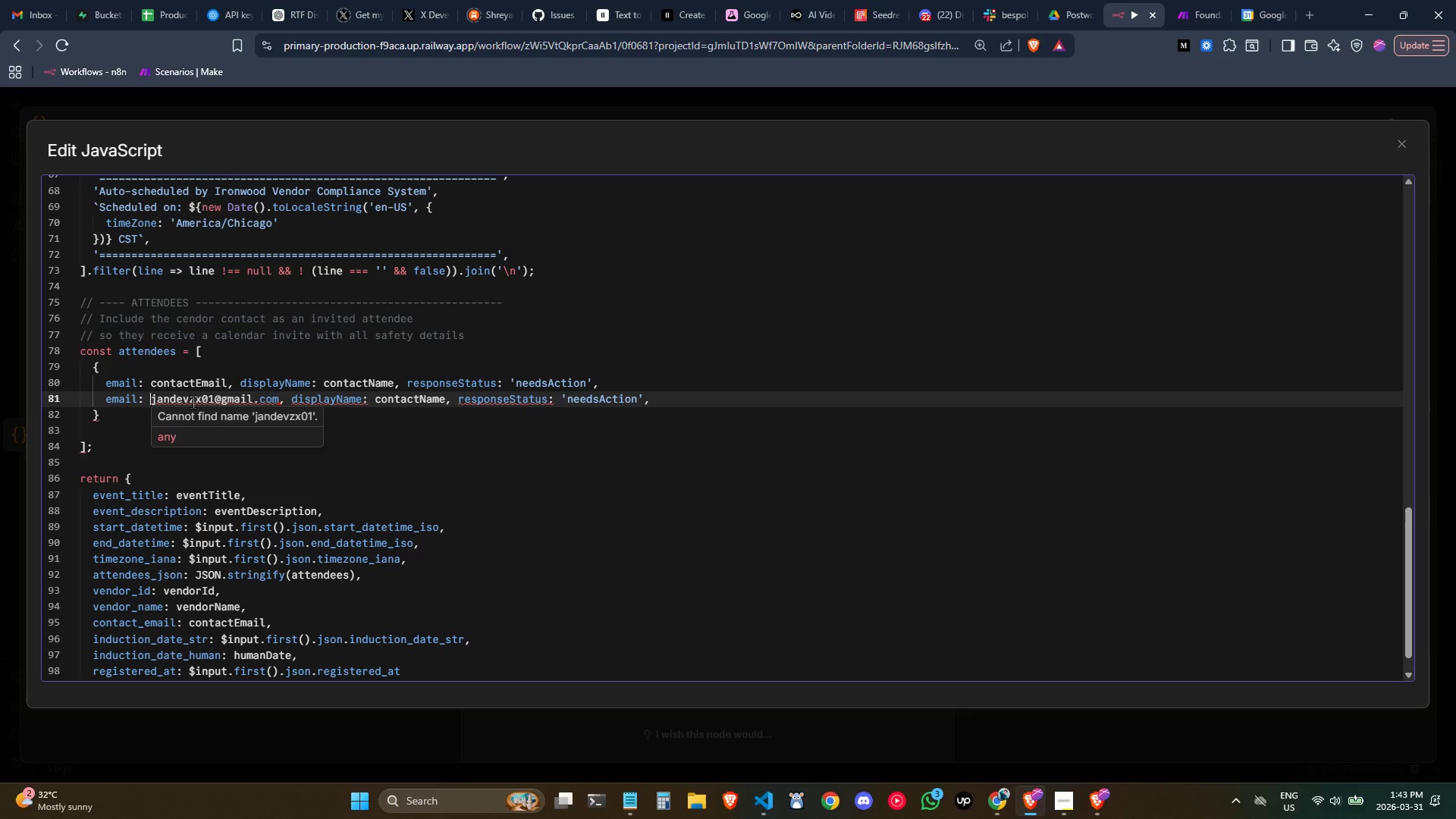 
hold_key(key=ShiftLeft, duration=0.53)
 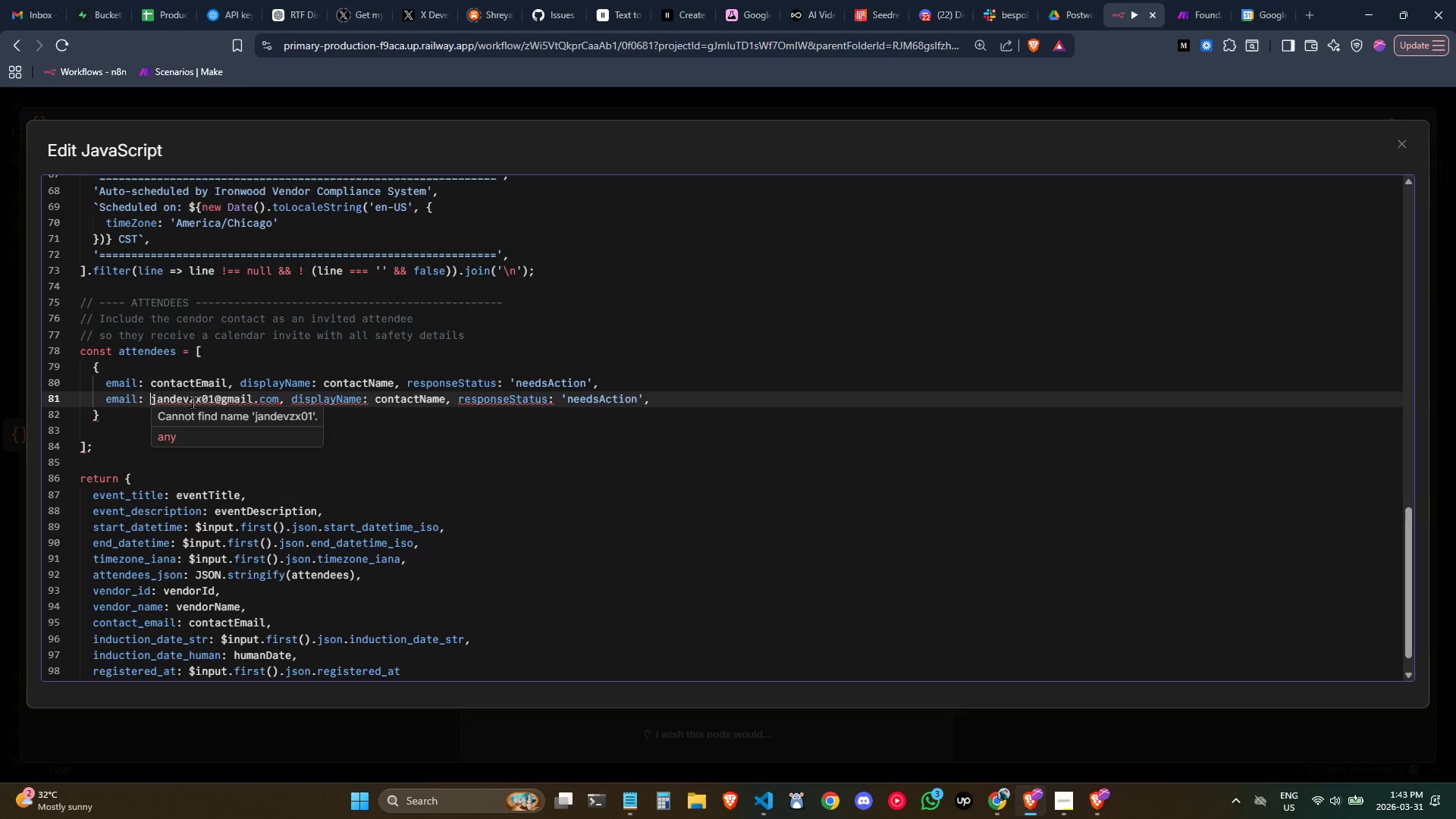 
key(Shift+ShiftLeft)
 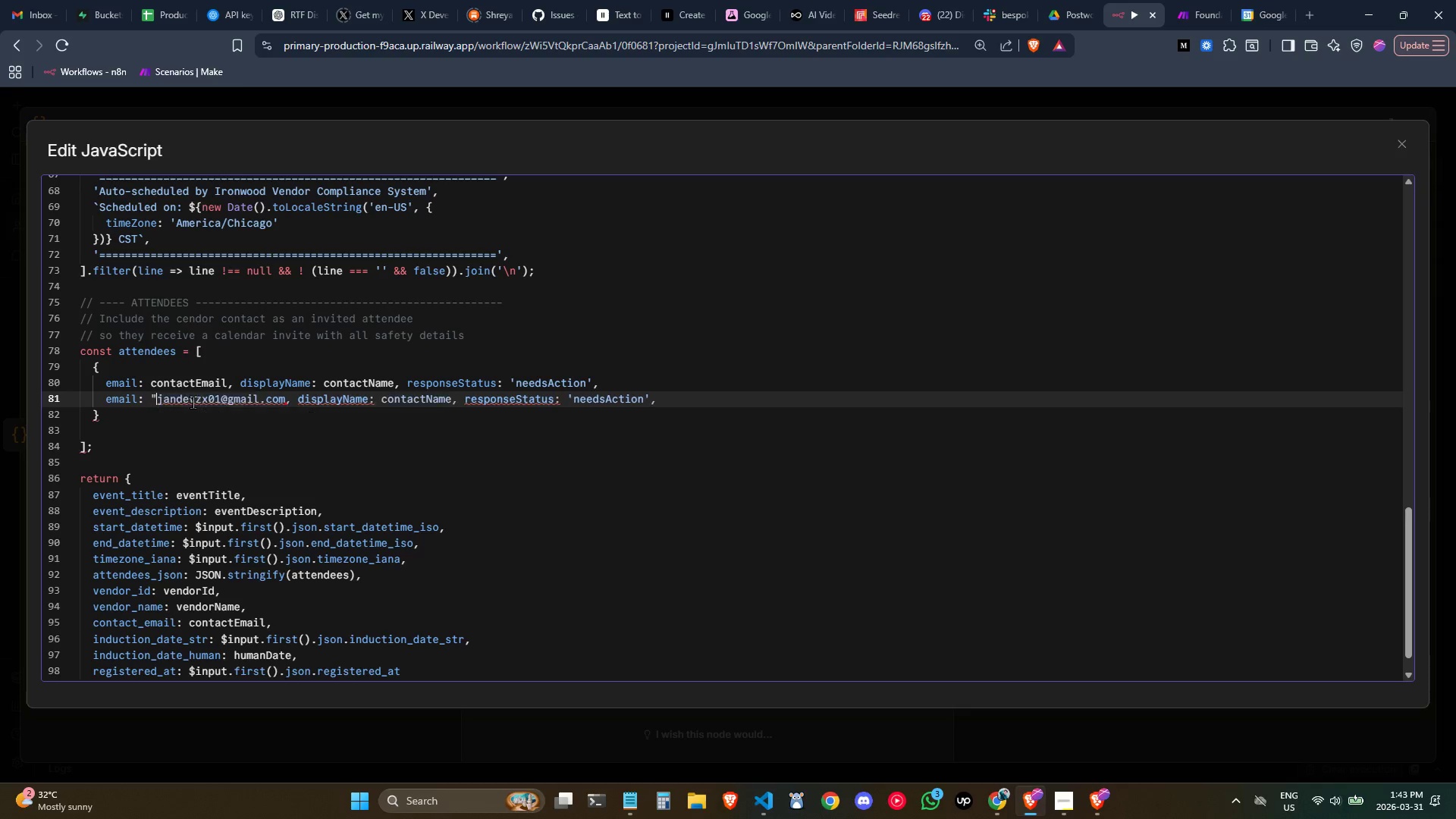 
key(Shift+Quote)
 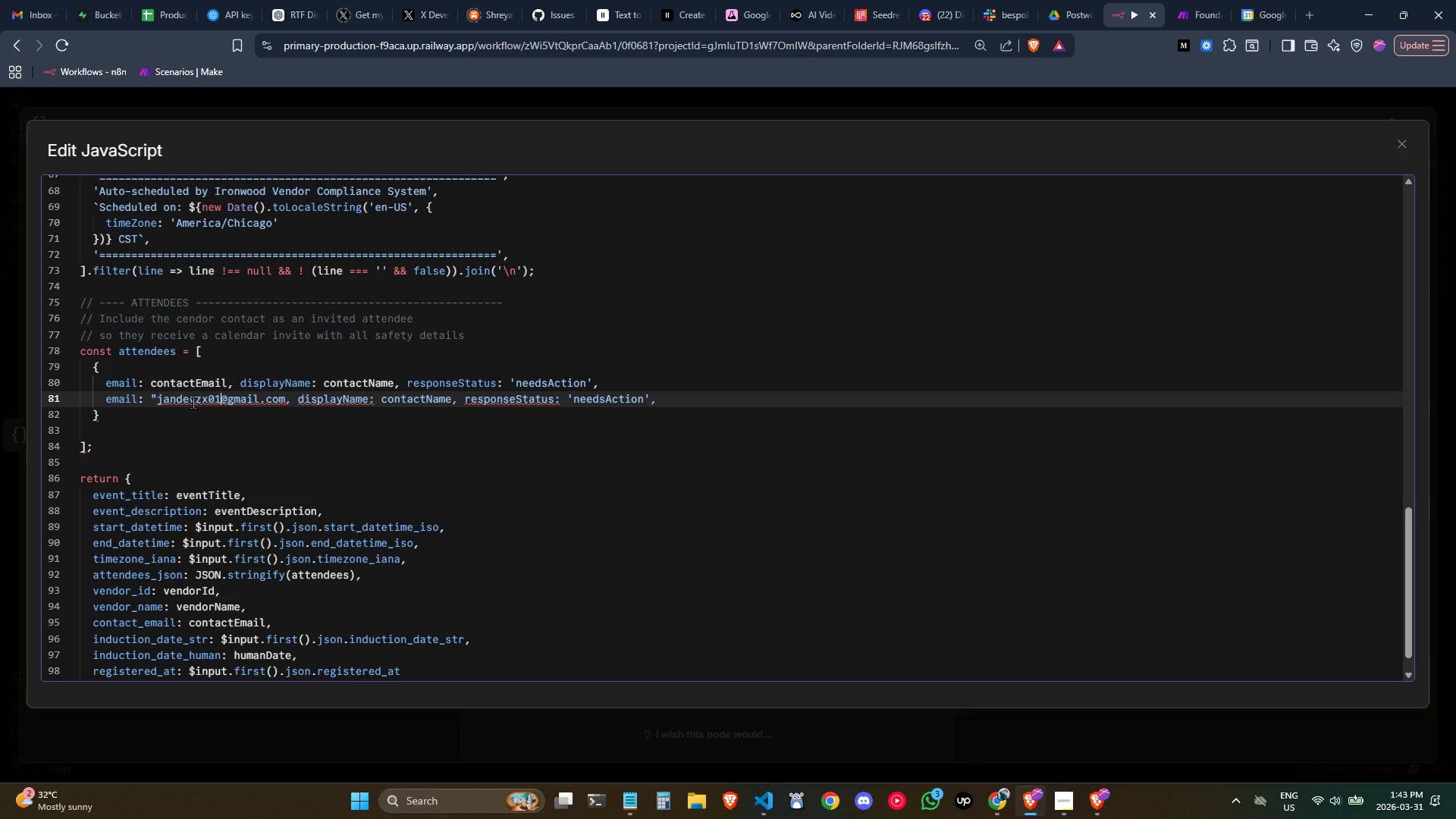 
key(Control+ArrowRight)
 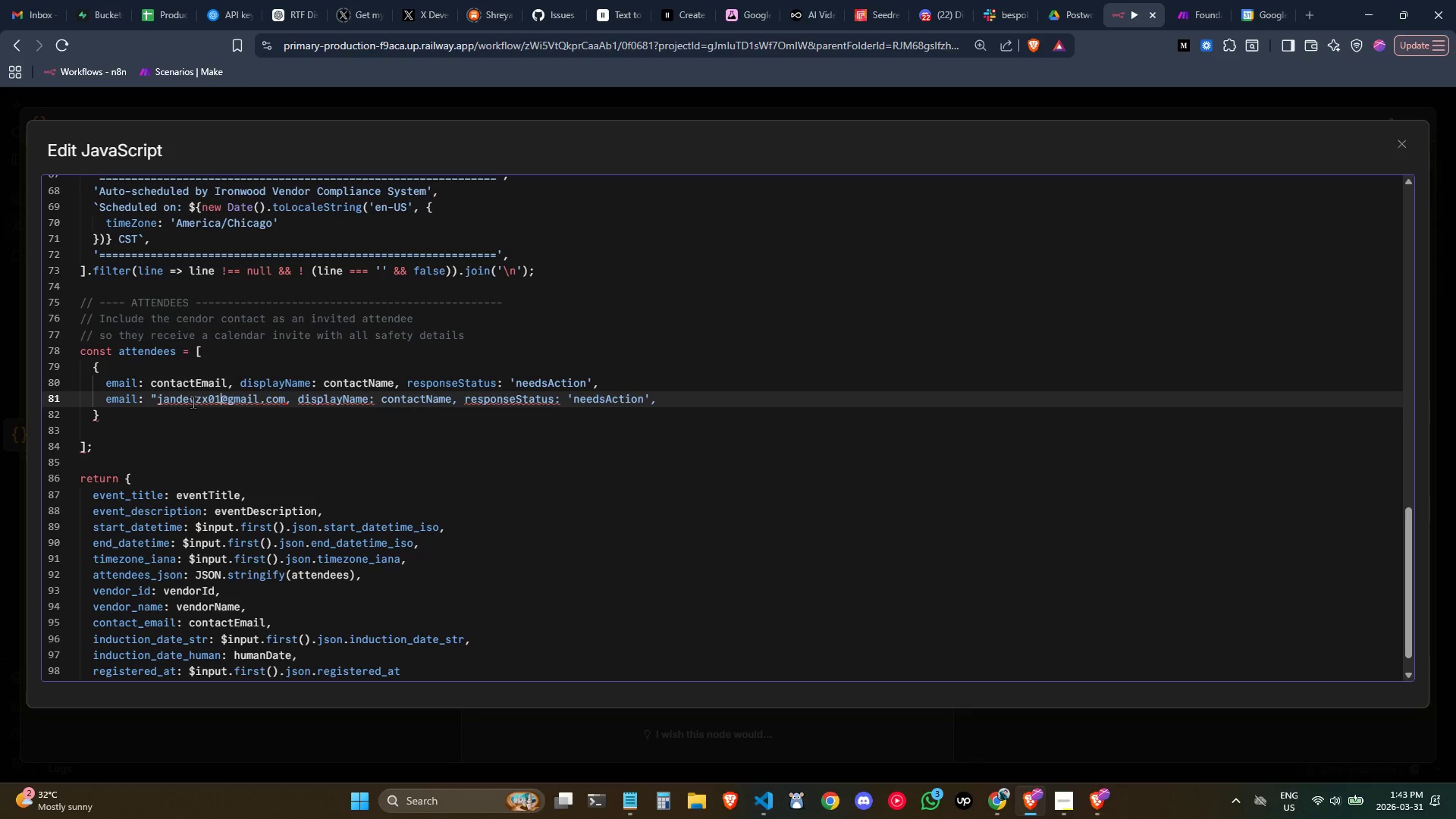 
key(Control+ArrowRight)
 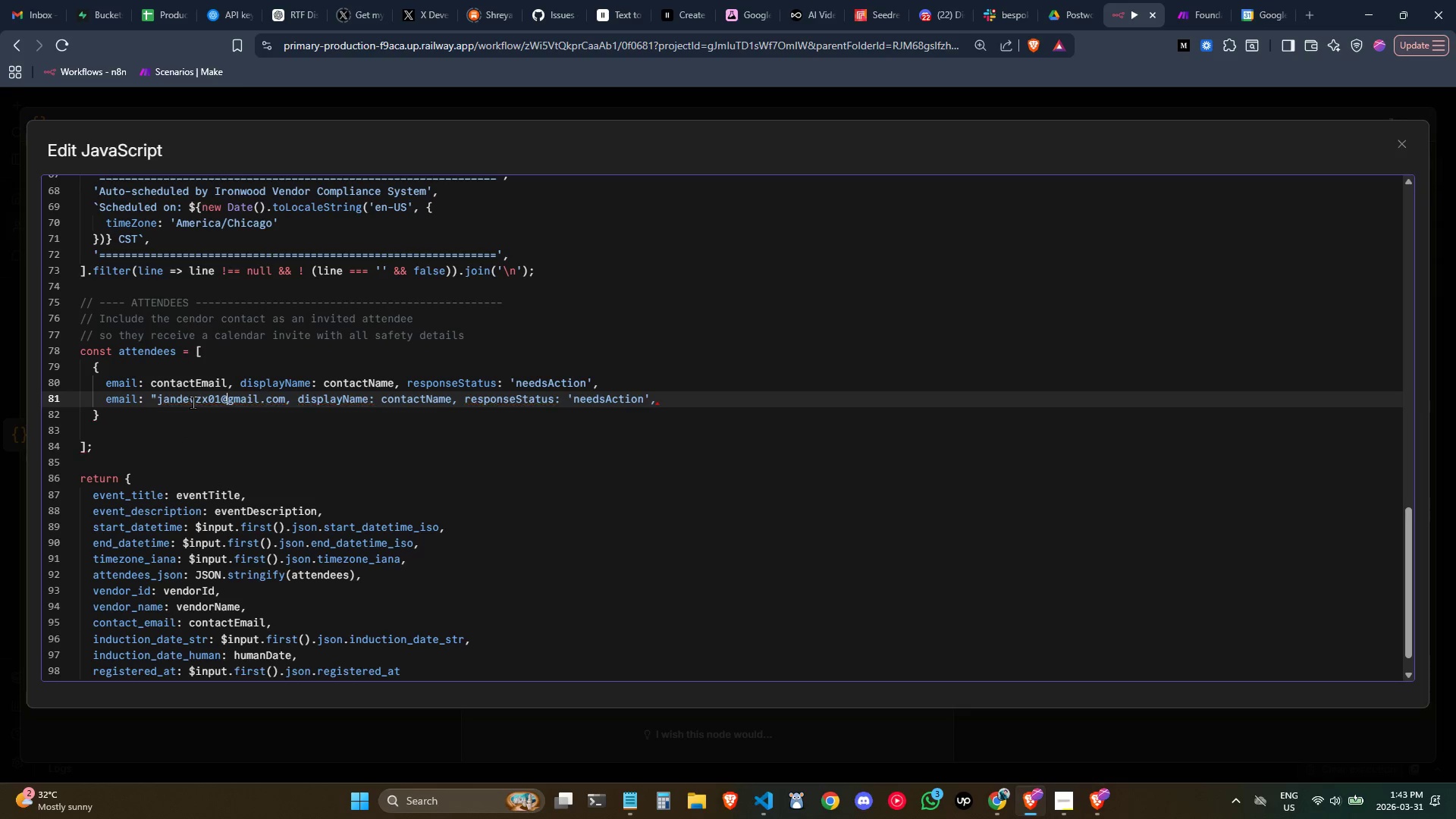 
key(Control+ArrowRight)
 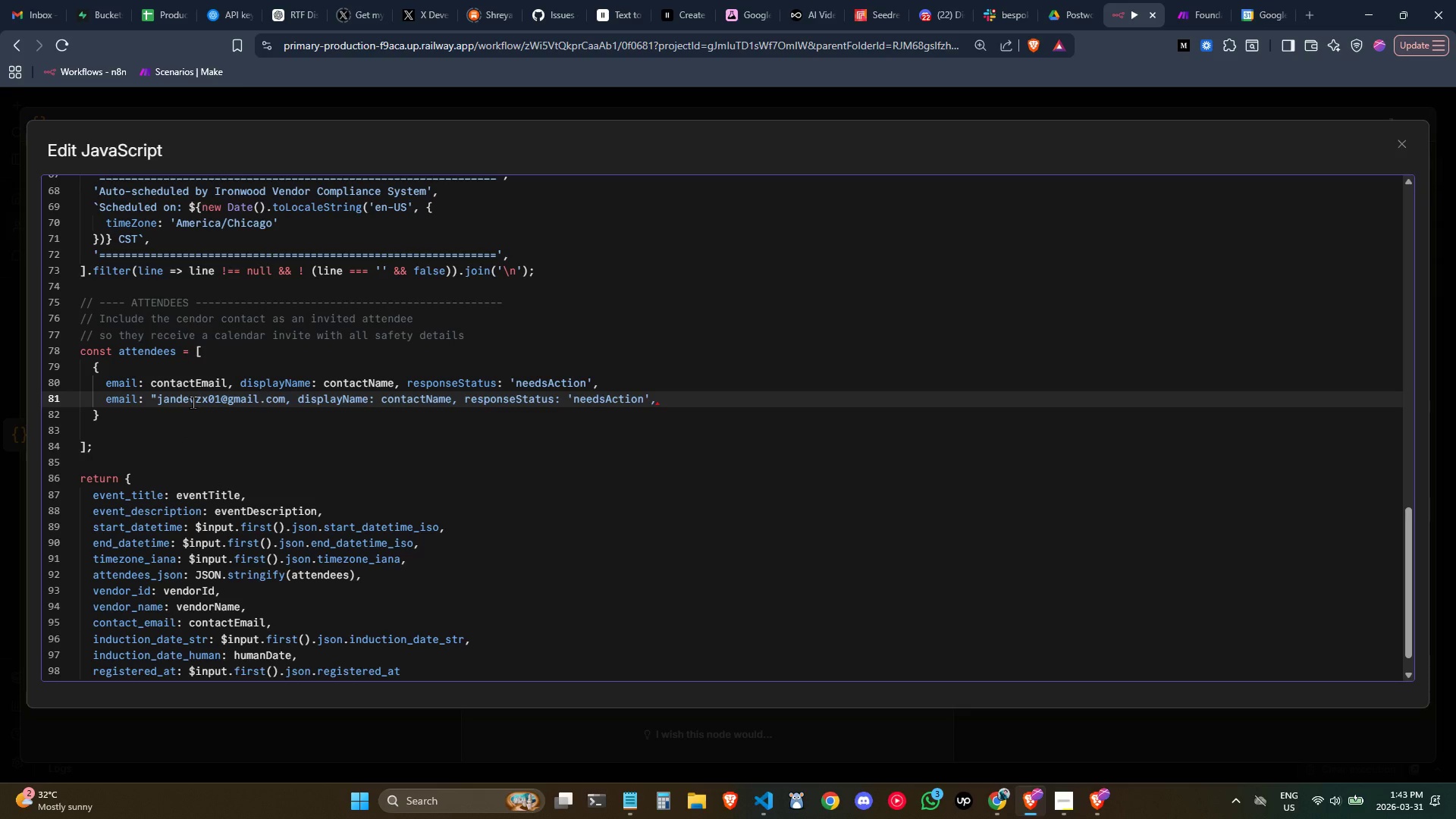 
key(Control+ArrowLeft)
 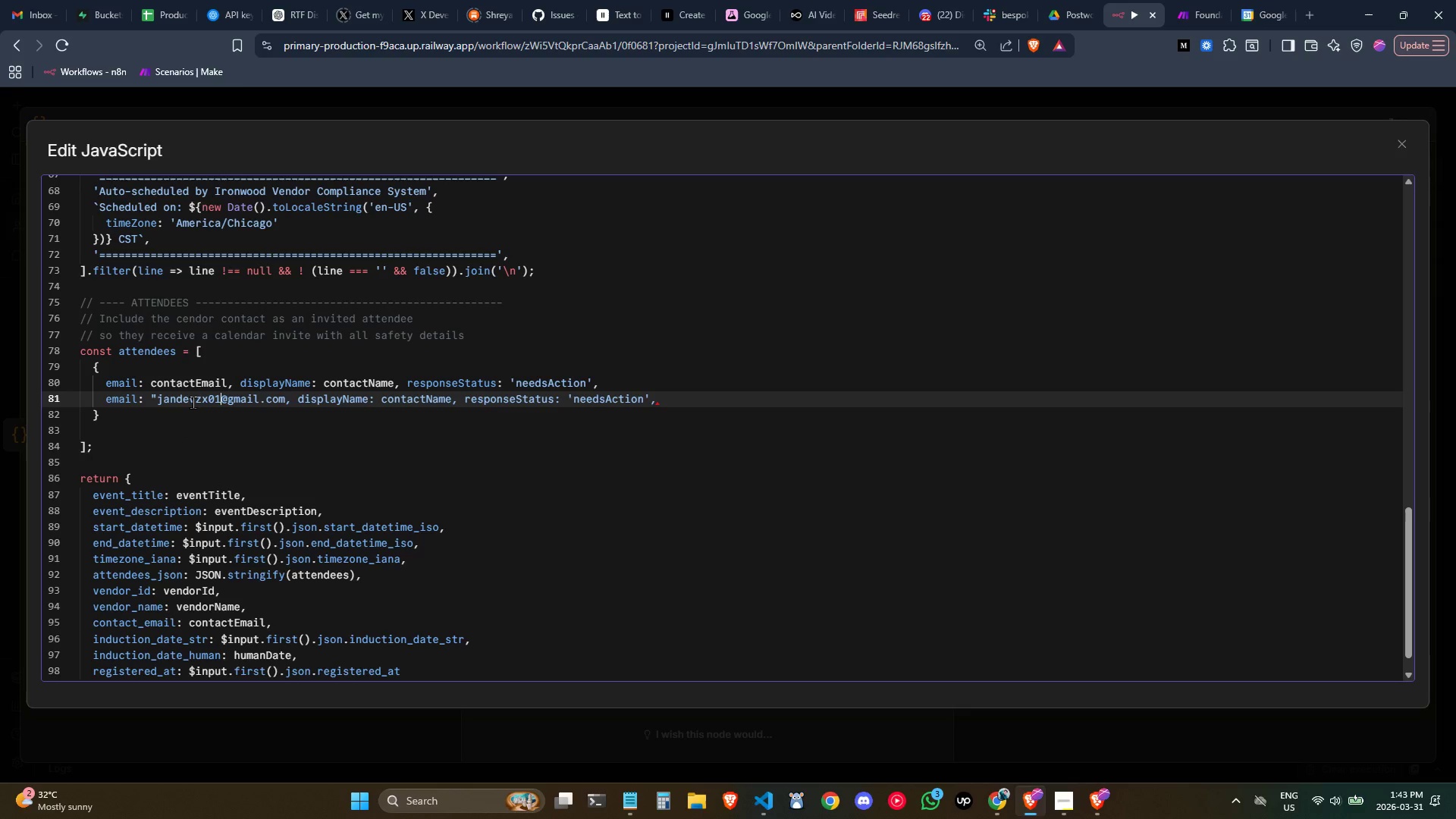 
key(Control+ArrowLeft)
 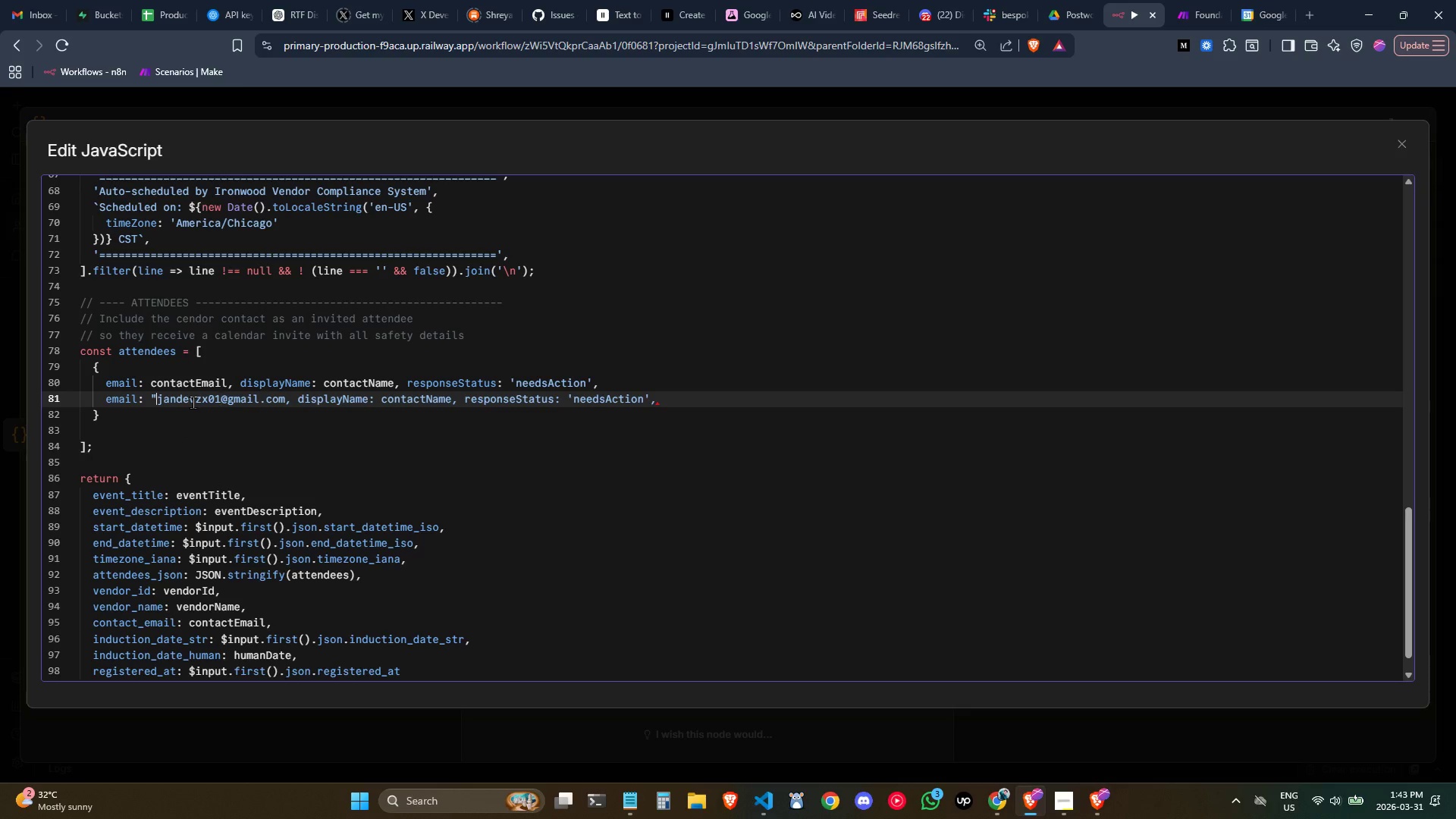 
key(Control+ArrowLeft)
 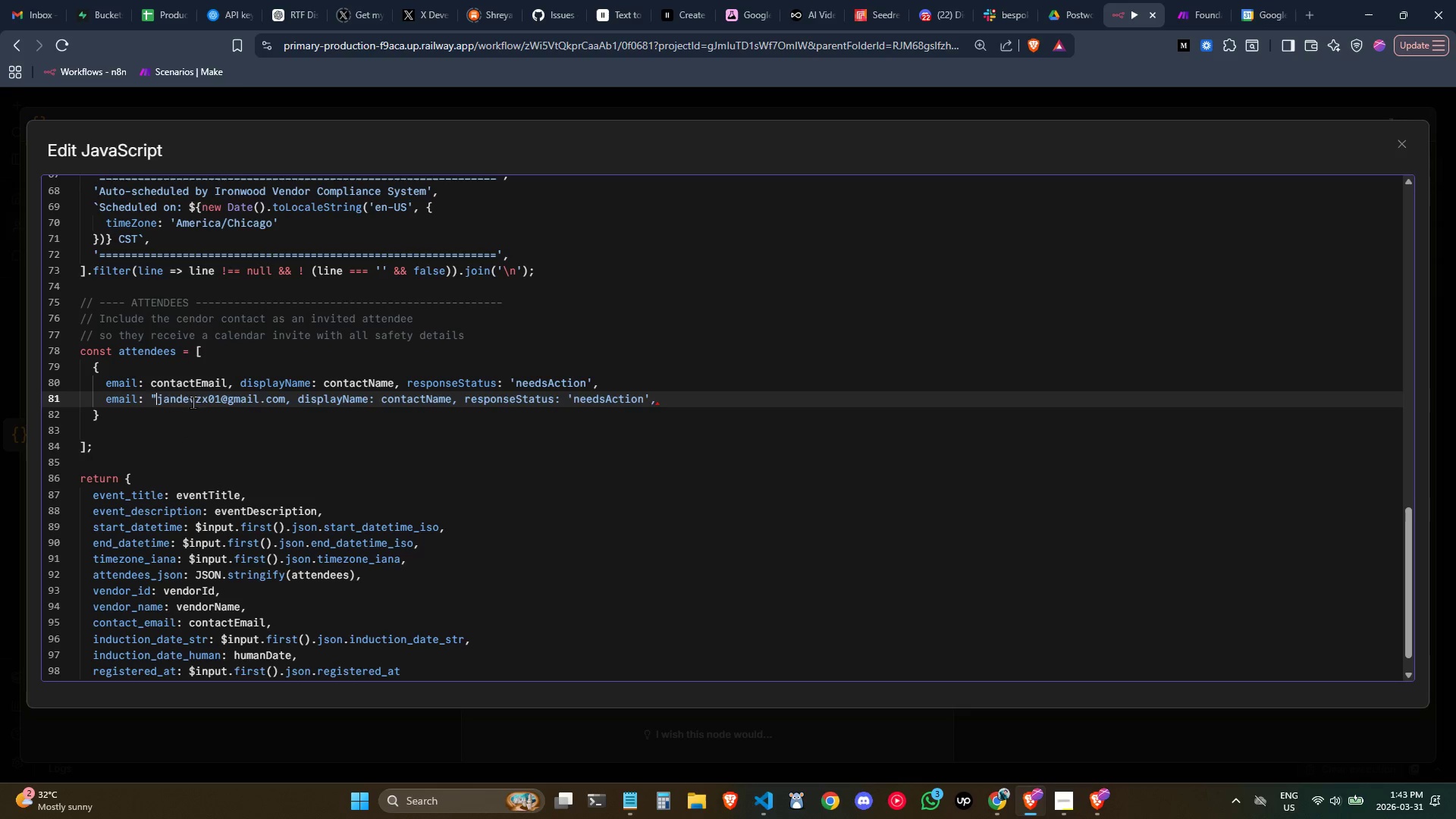 
key(Backspace)
 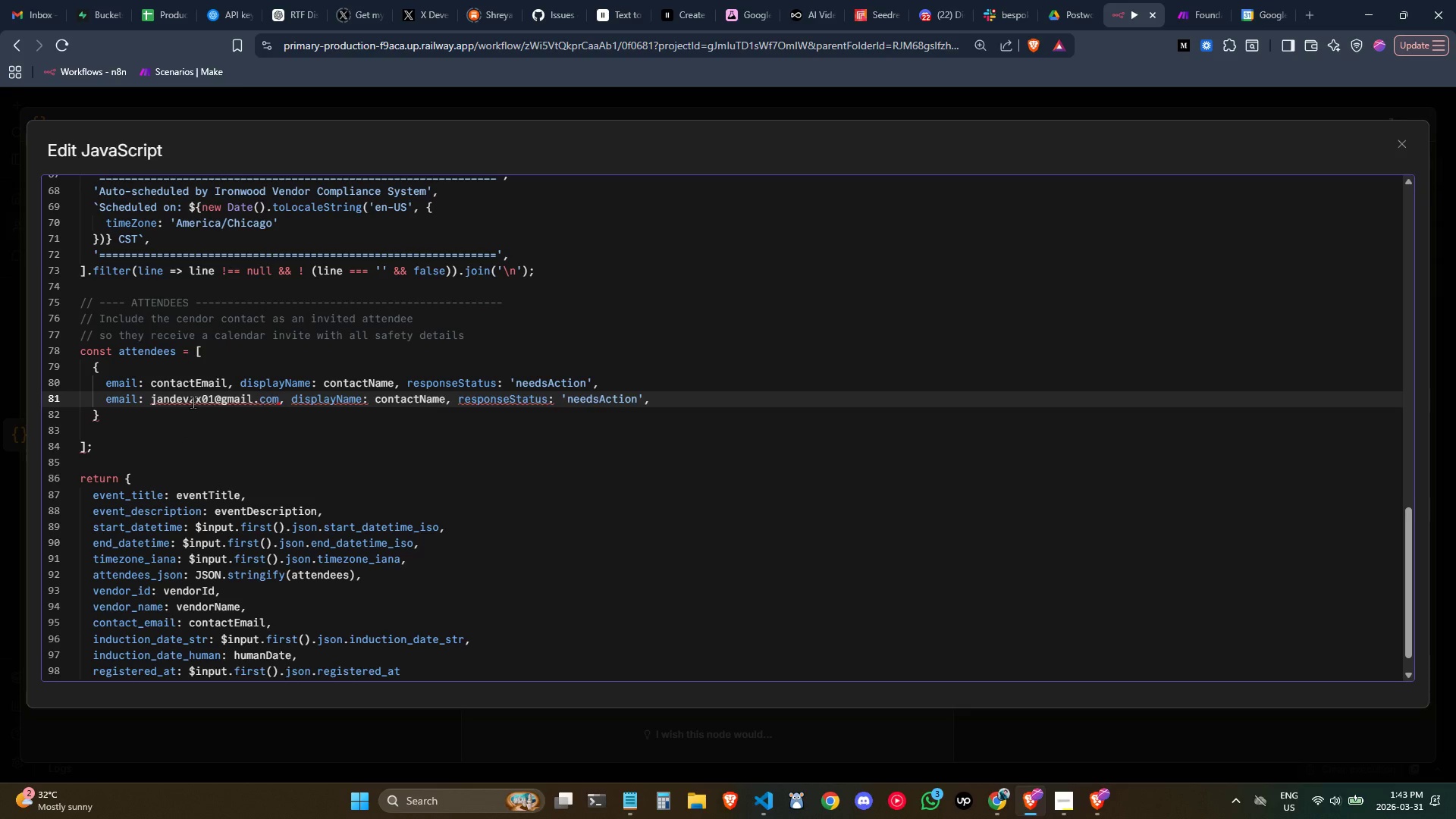 
key(Quote)
 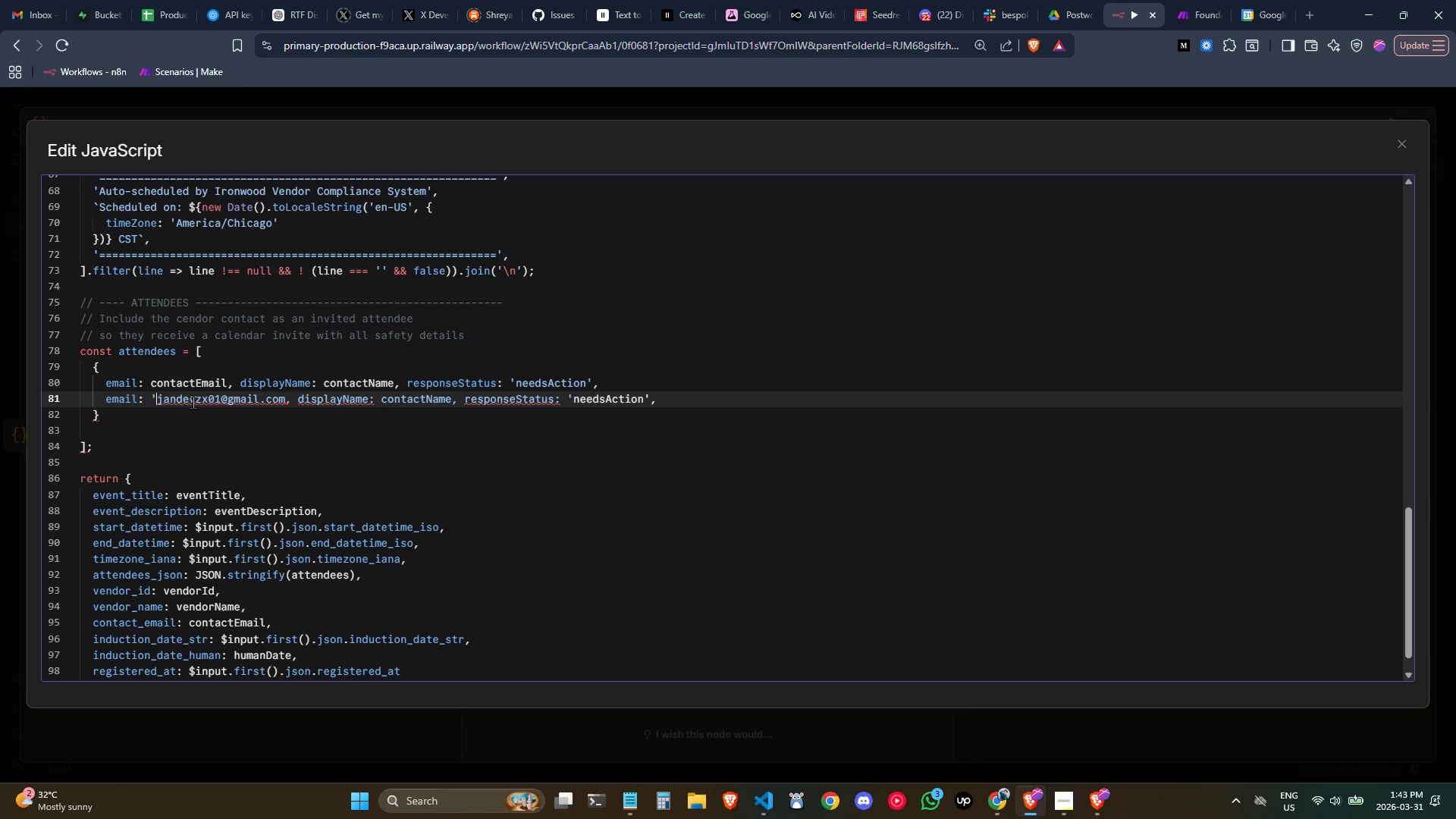 
key(Control+ArrowRight)
 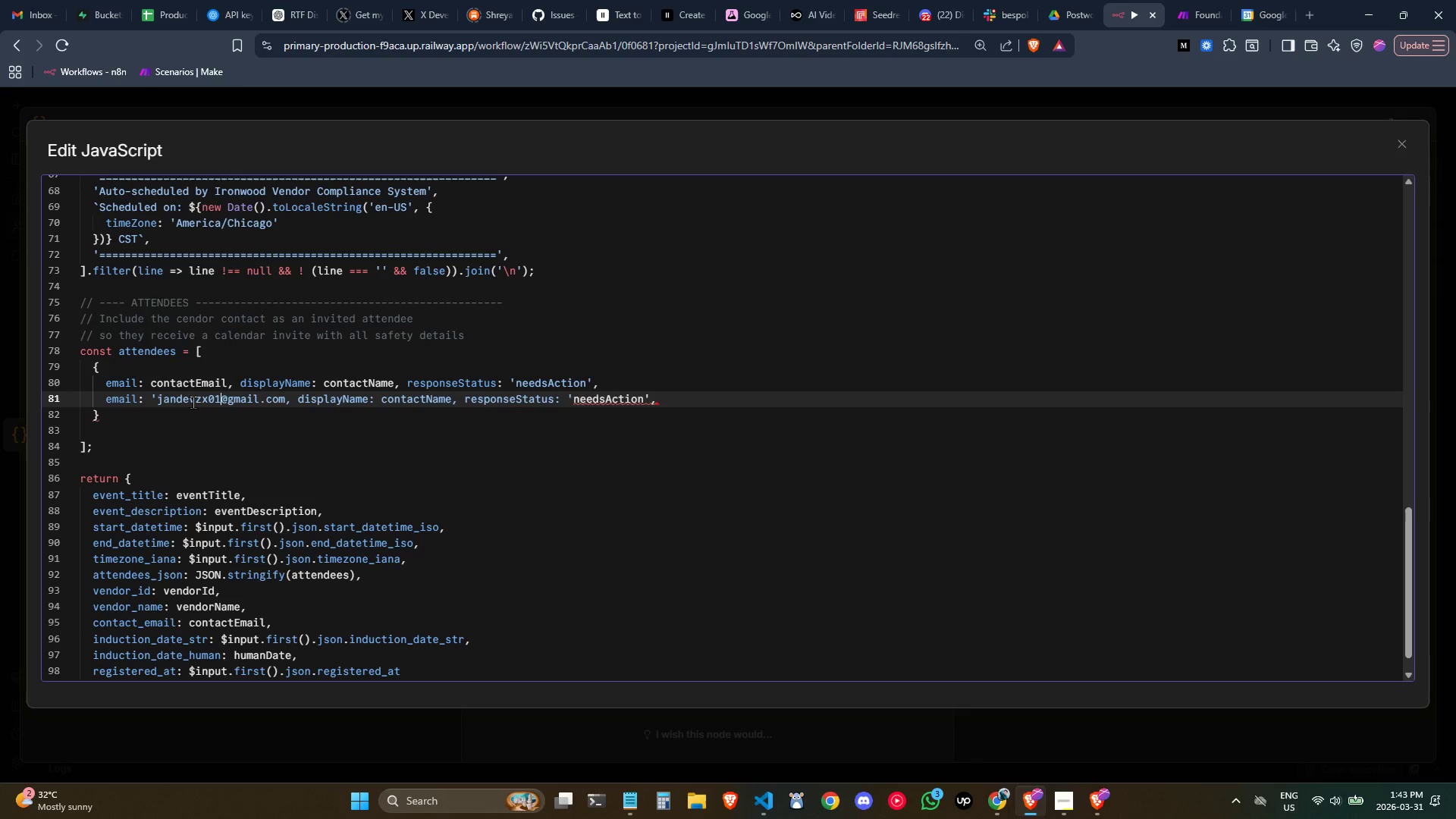 
key(Control+ArrowRight)
 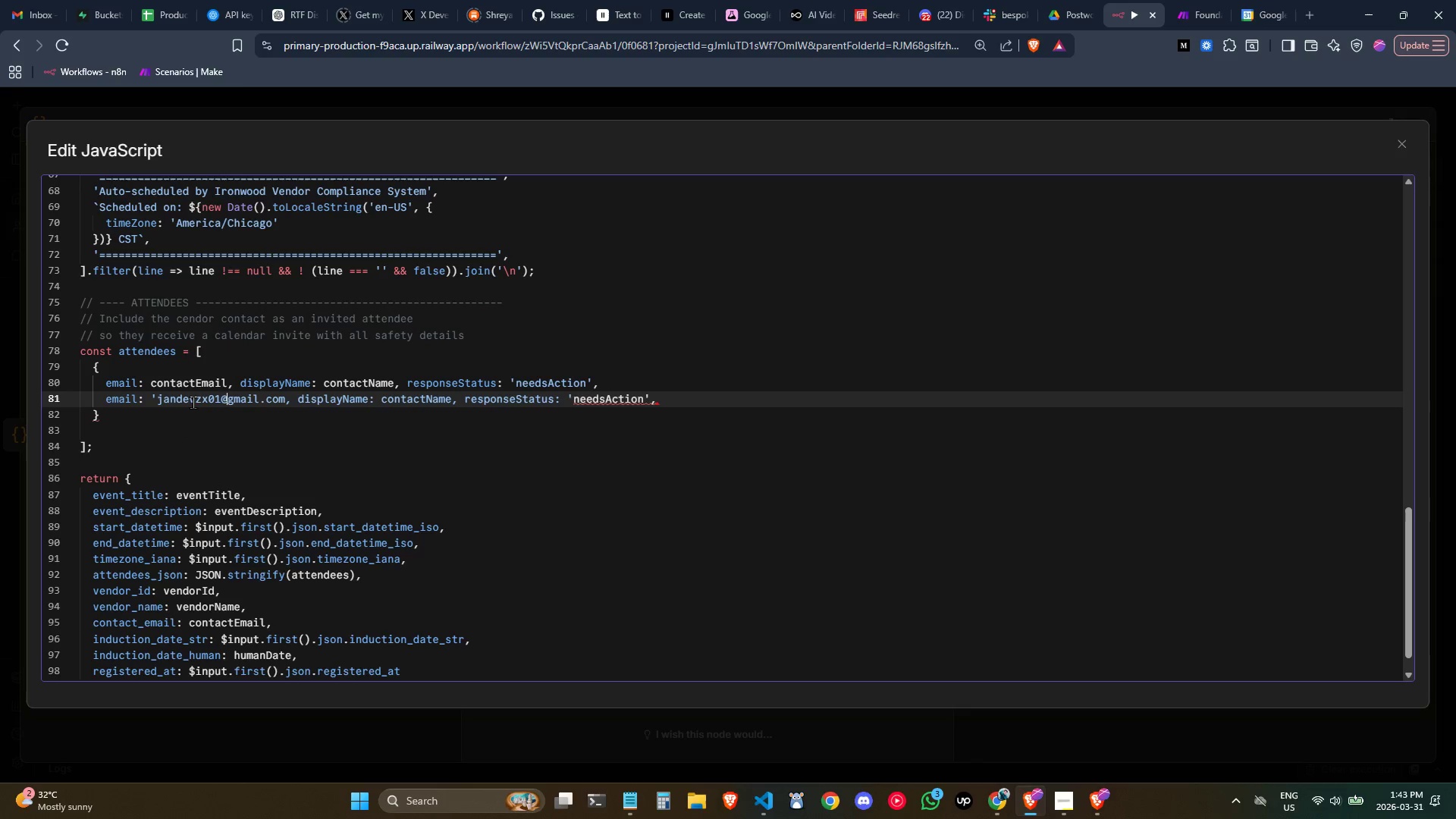 
key(Control+ArrowRight)
 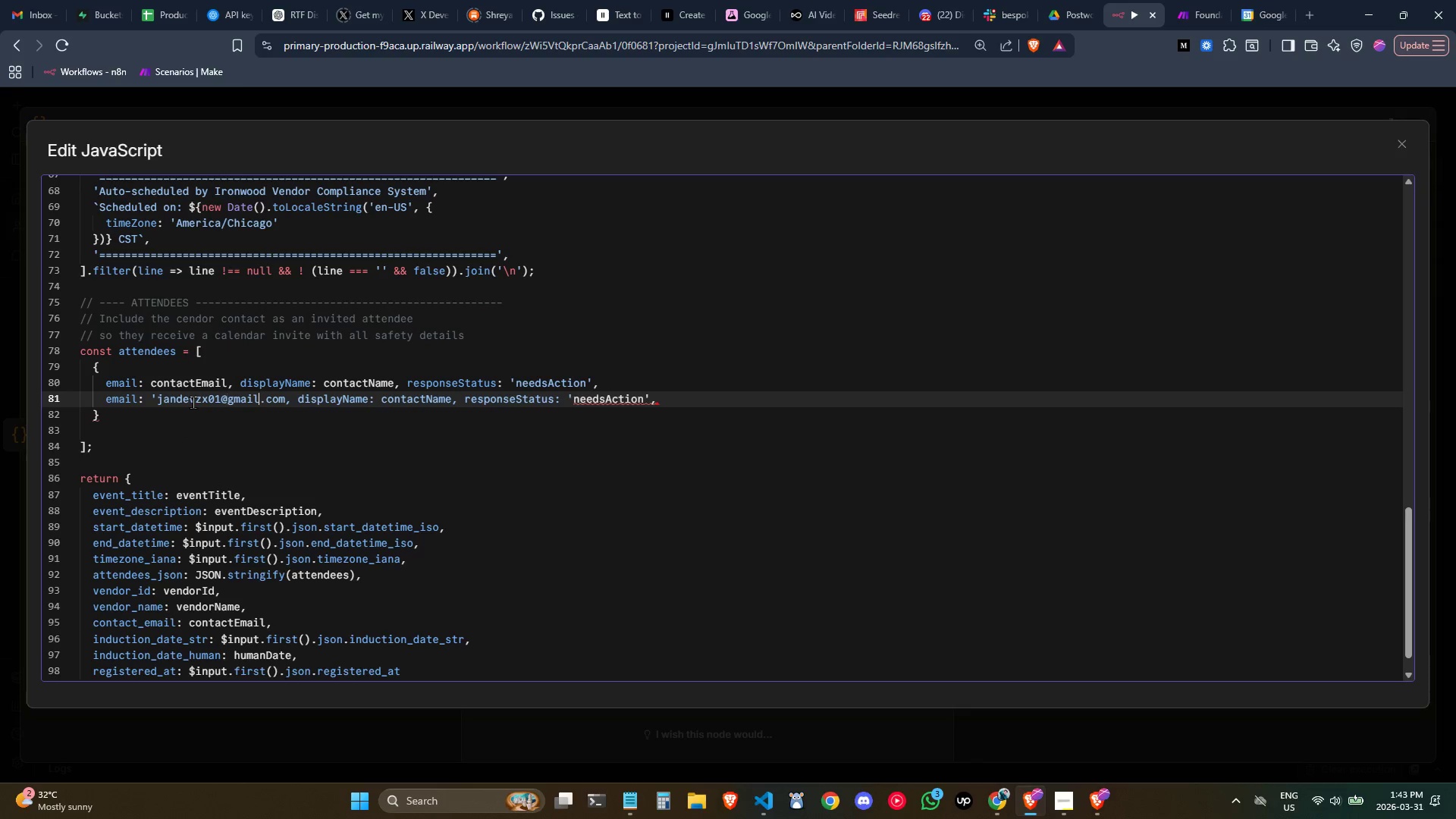 
key(Control+ArrowRight)
 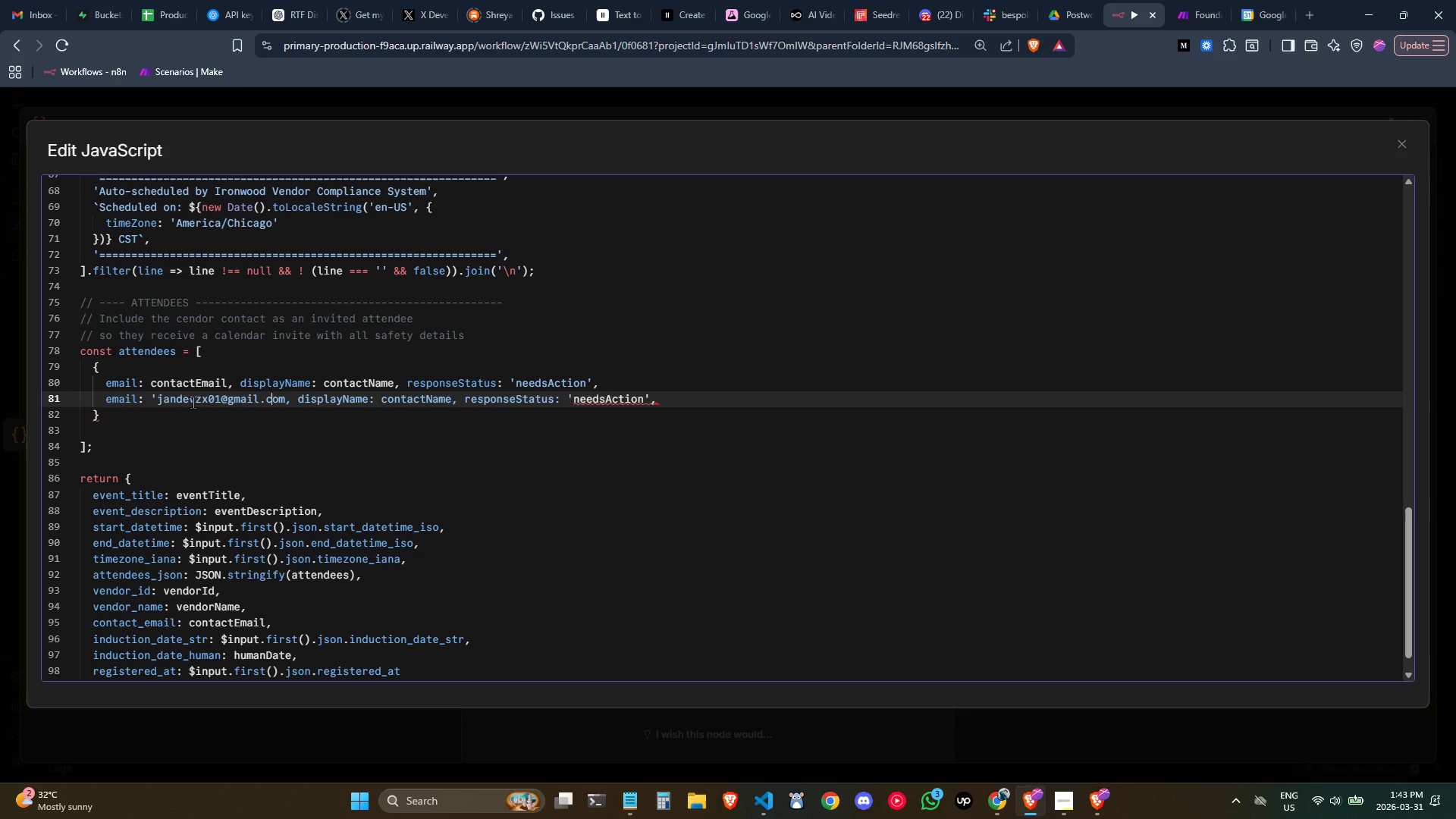 
key(ArrowRight)
 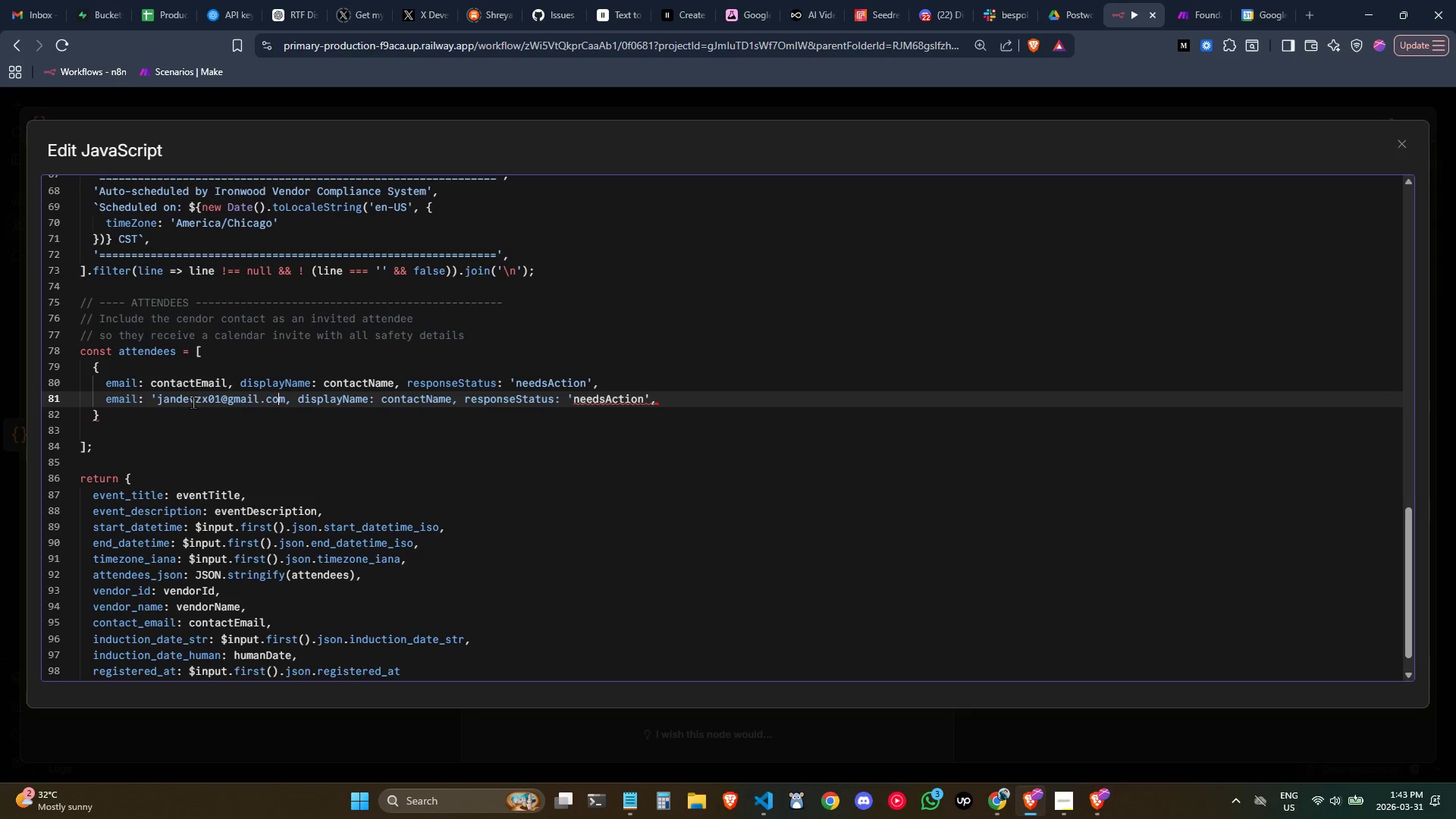 
key(ArrowRight)
 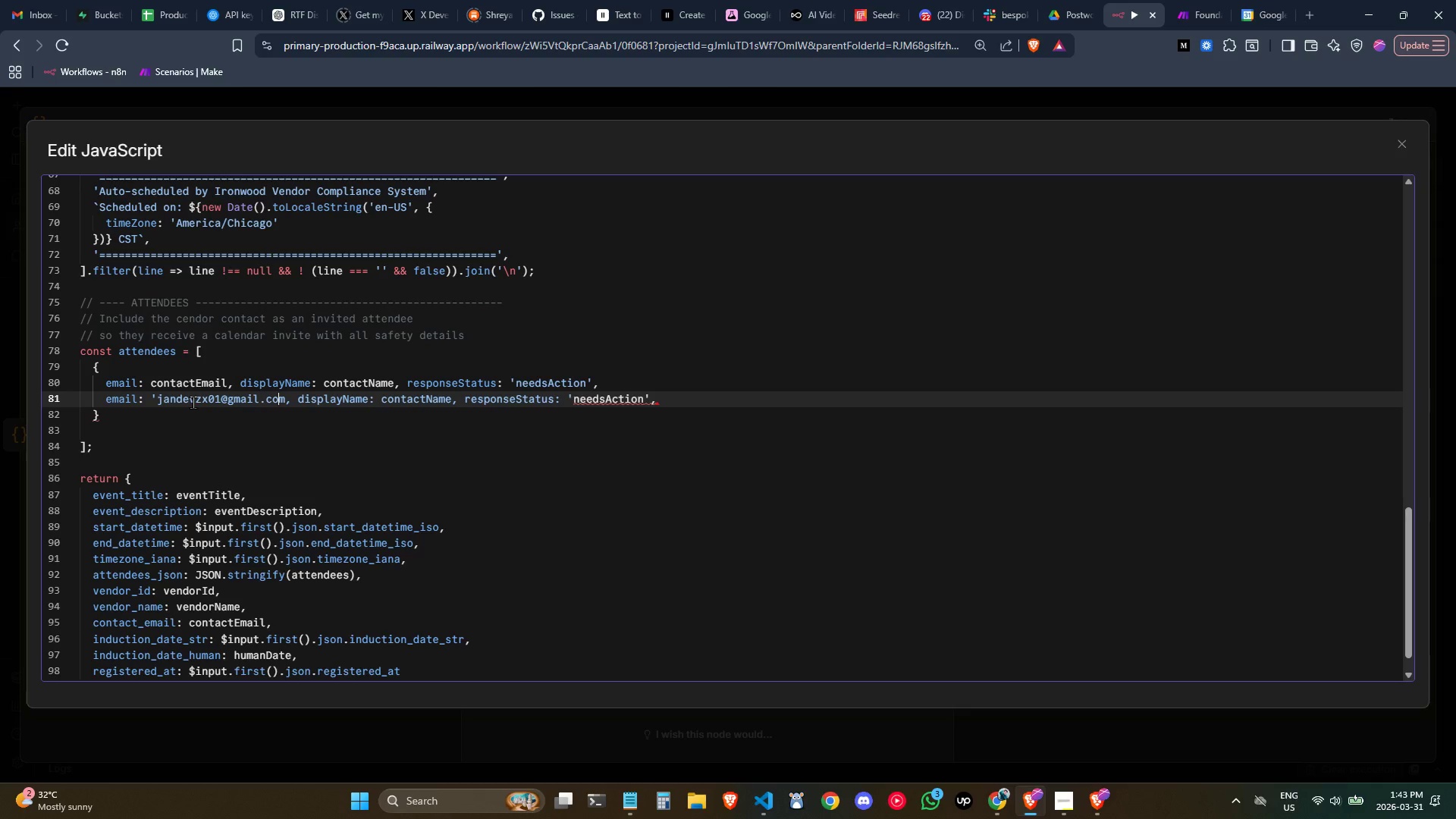 
key(ArrowRight)
 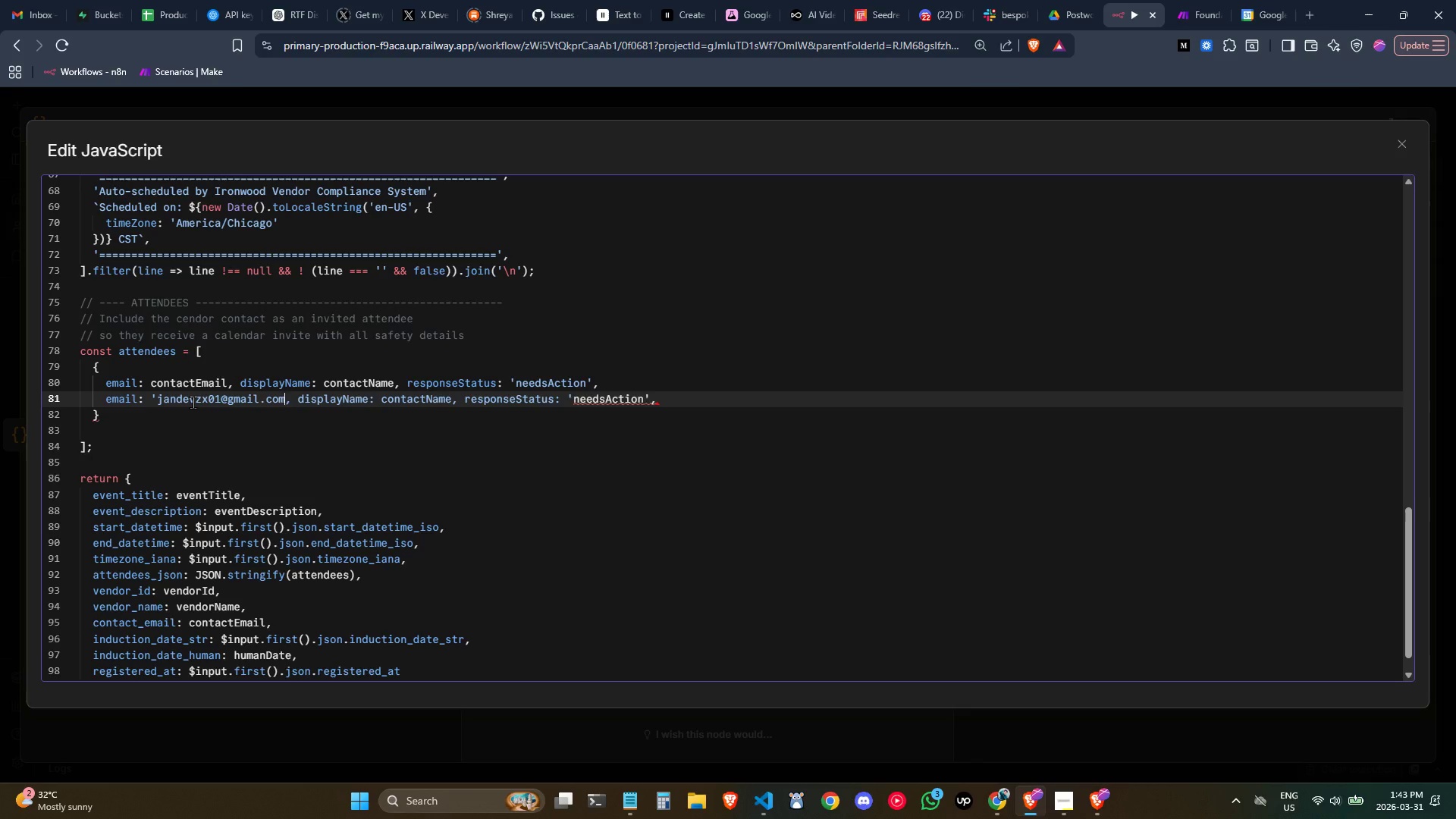 
key(Quote)
 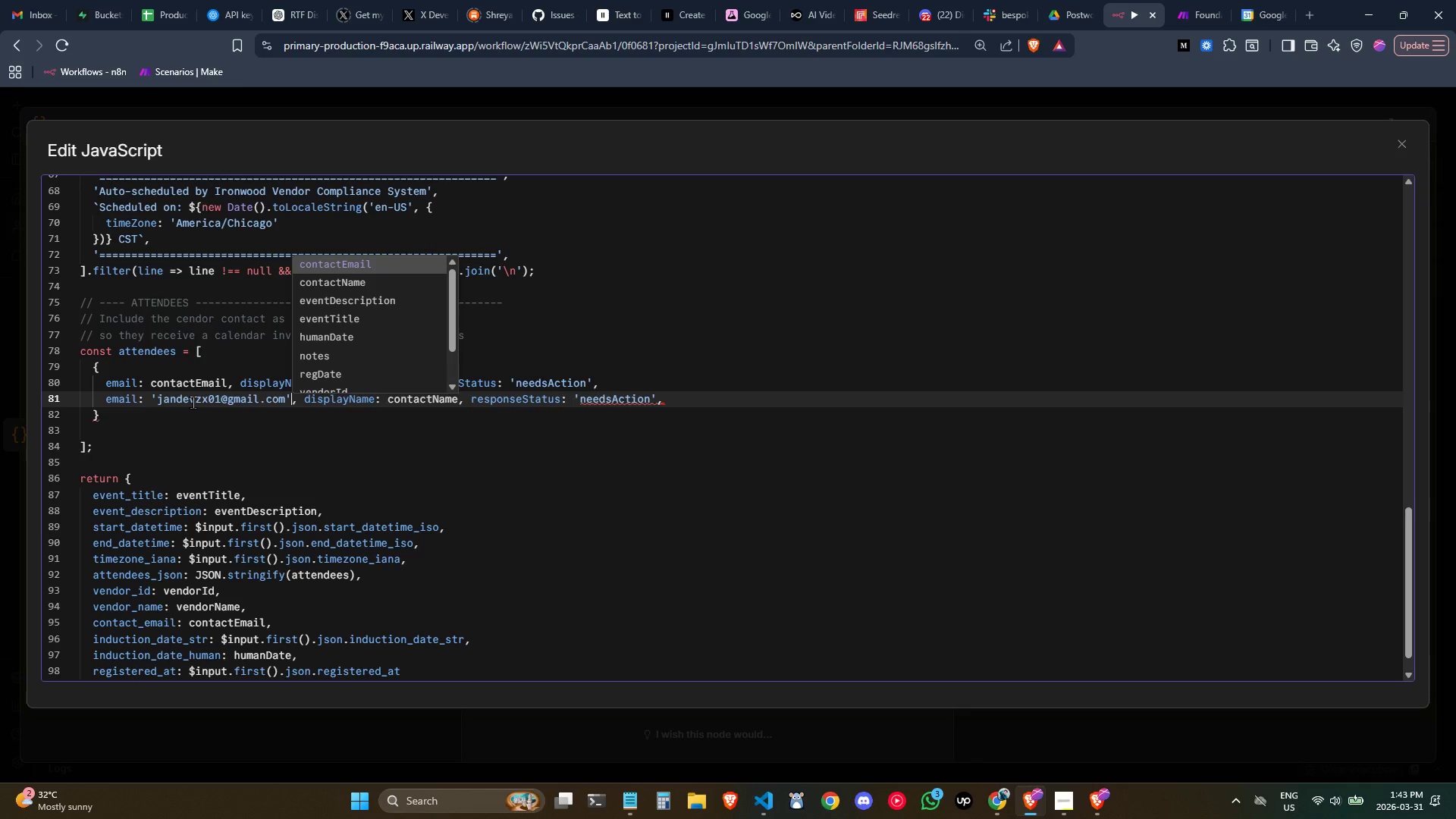 
key(Control+ControlLeft)
 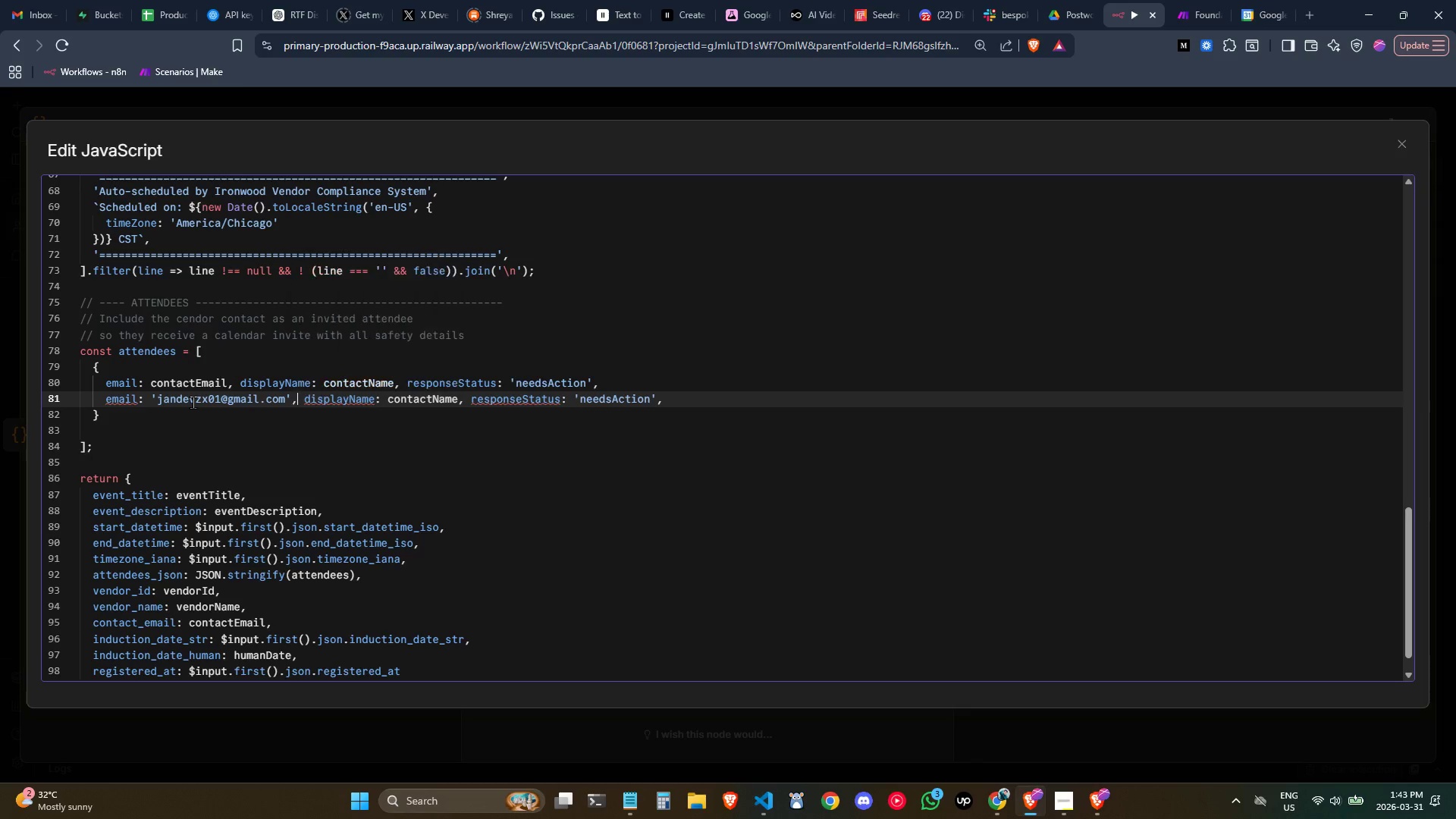 
key(Control+ArrowRight)
 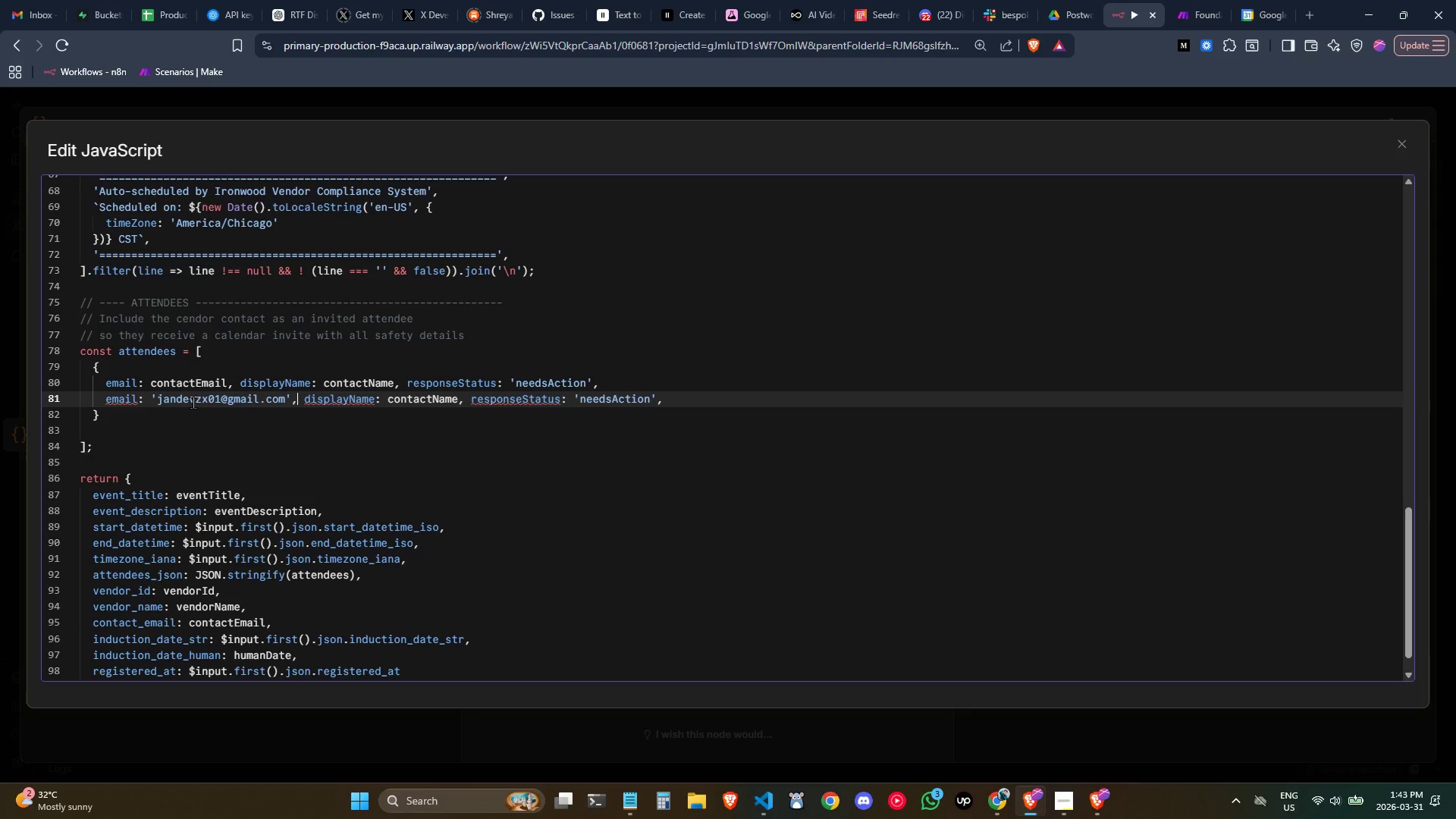 
key(ArrowRight)
 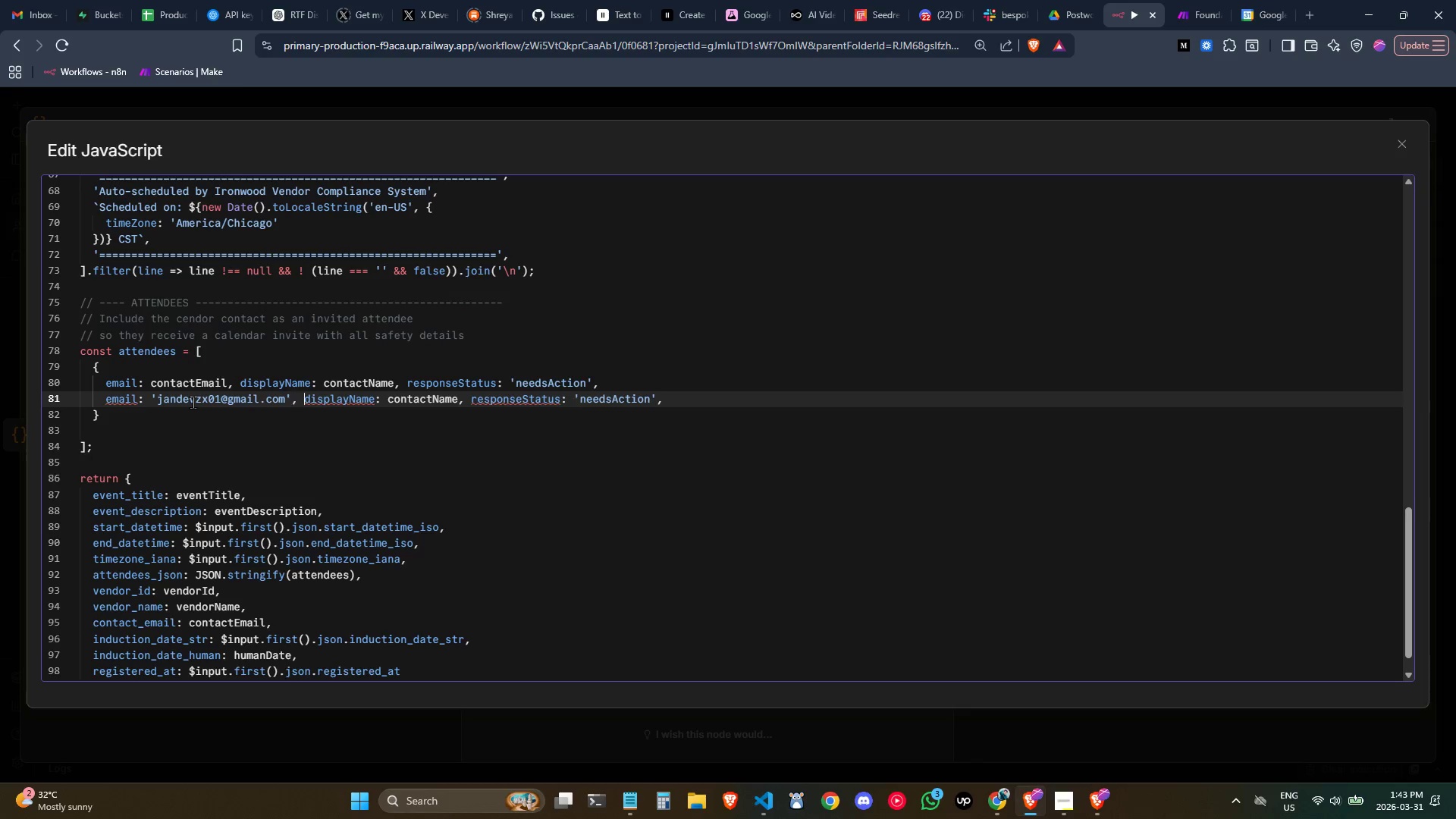 
key(Control+ArrowRight)
 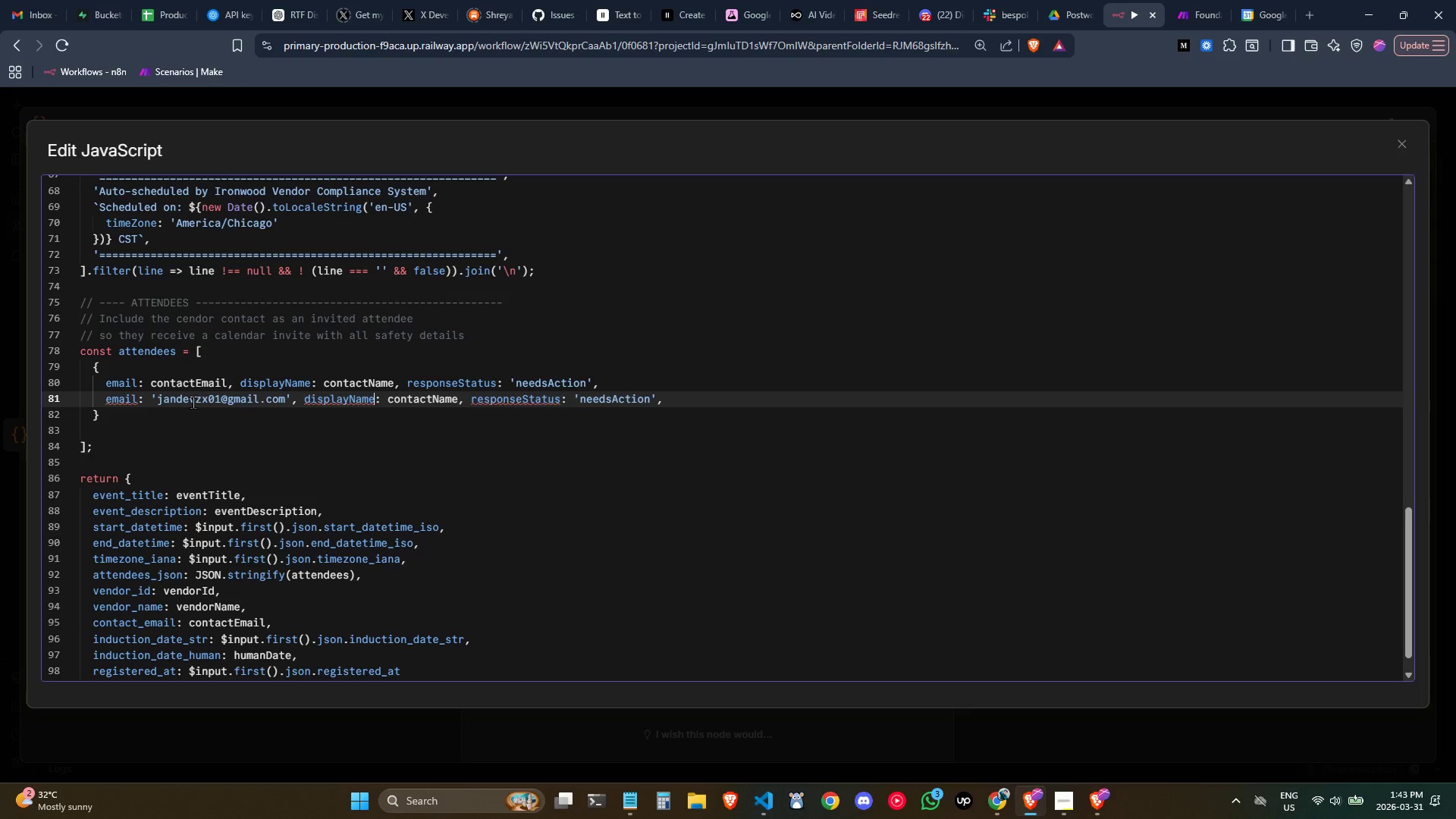 
key(Control+ArrowRight)
 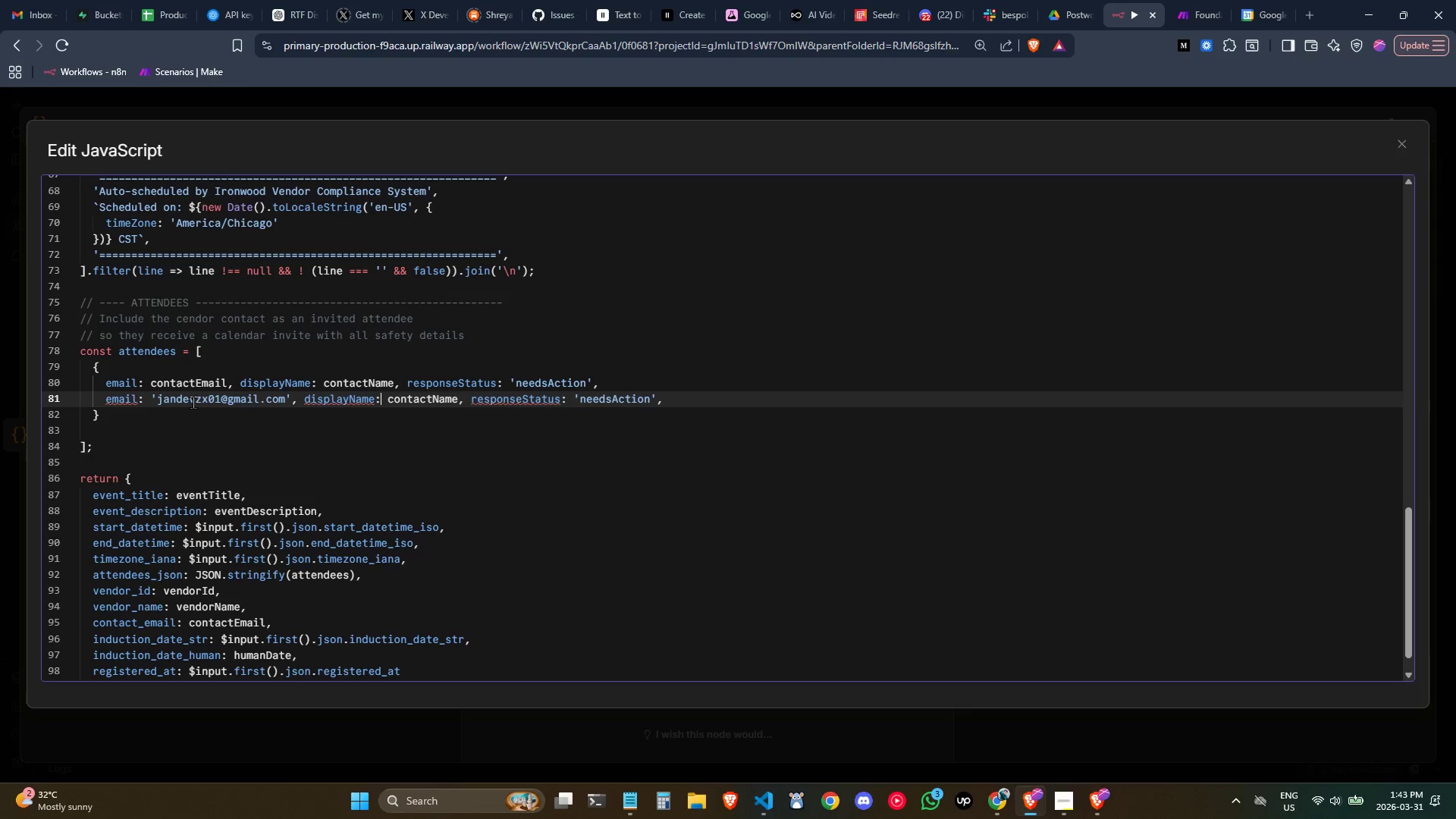 
key(ArrowRight)
 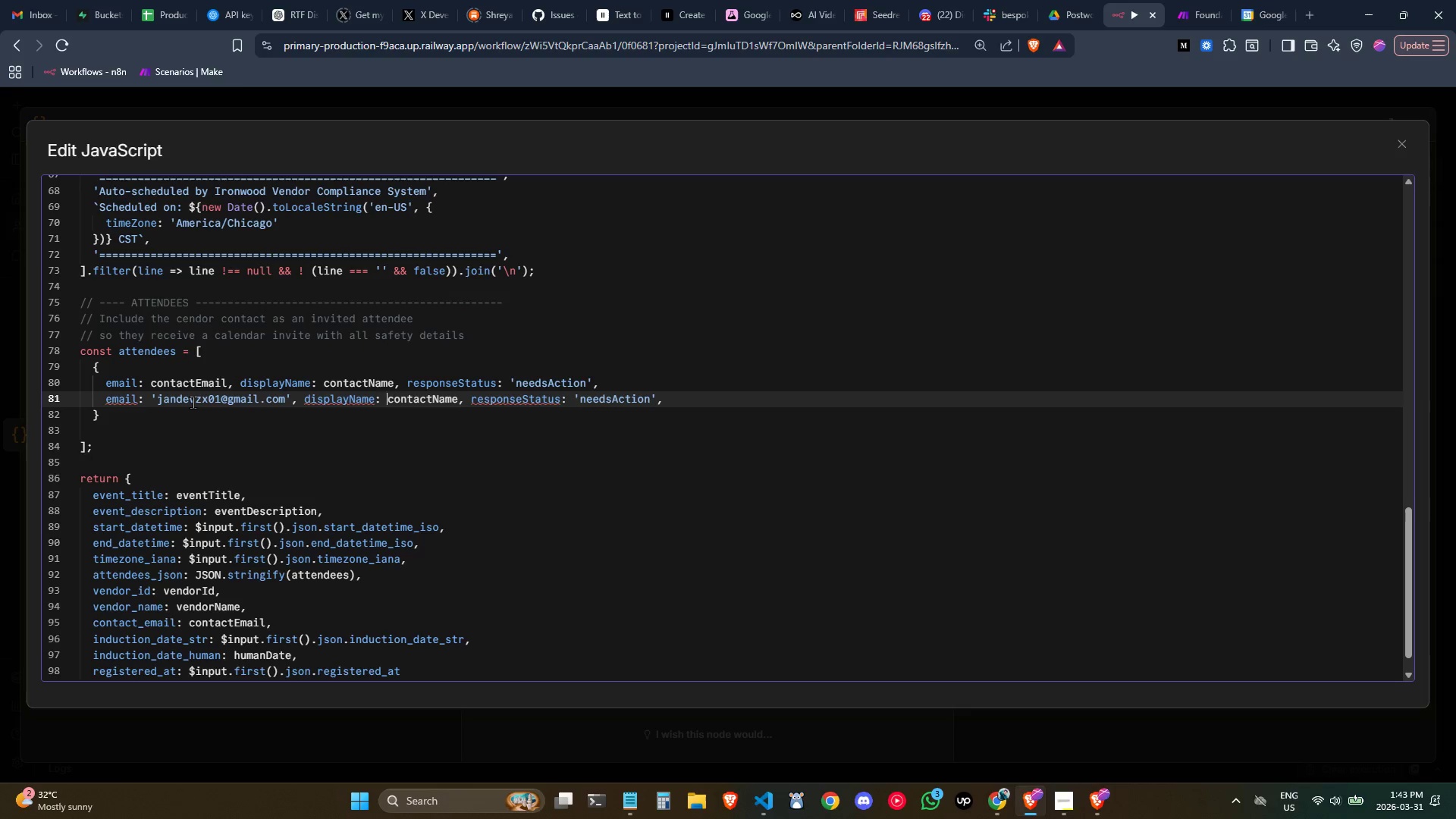 
key(ArrowRight)
 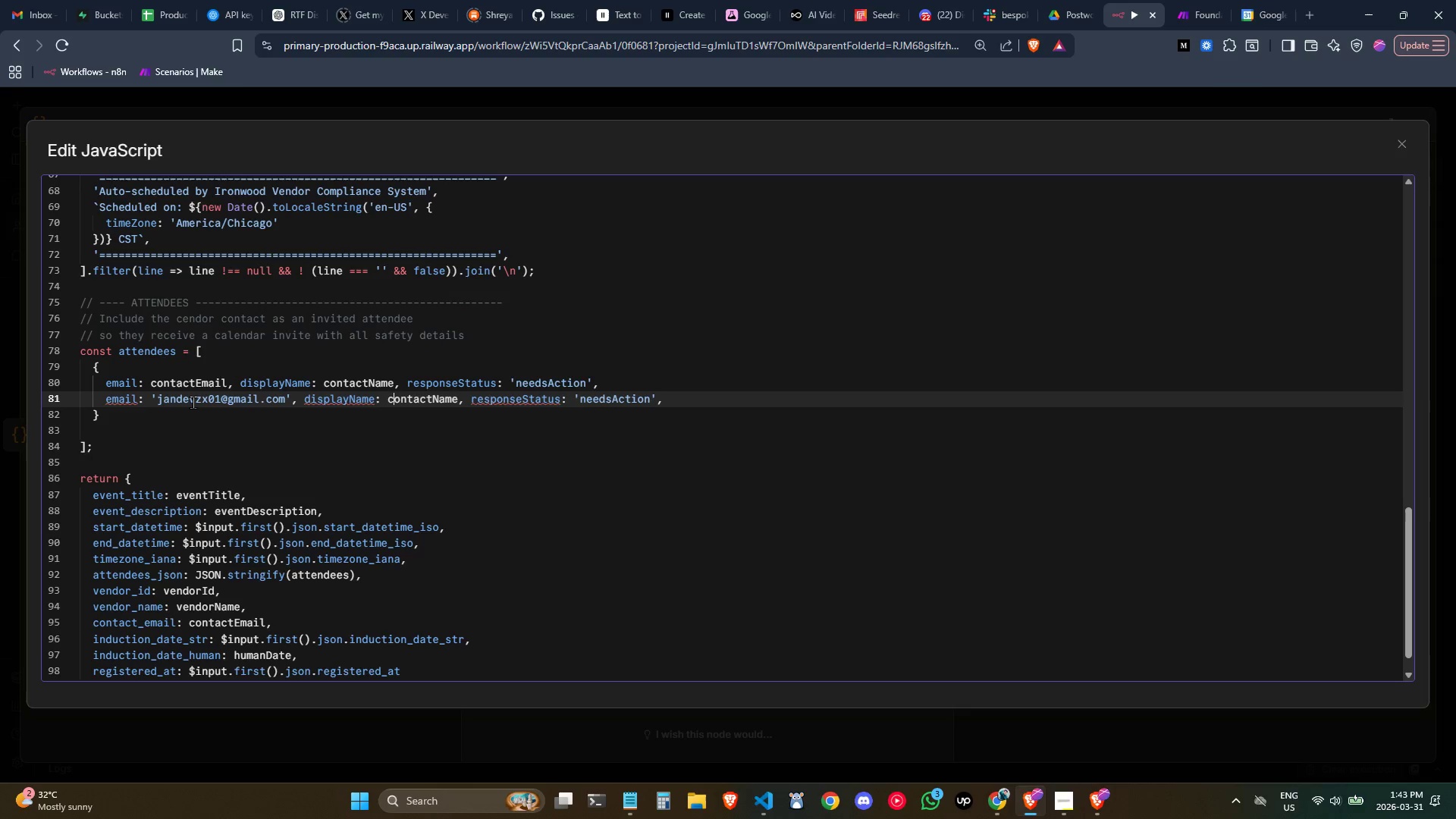 
key(Control+Shift+ArrowRight)
 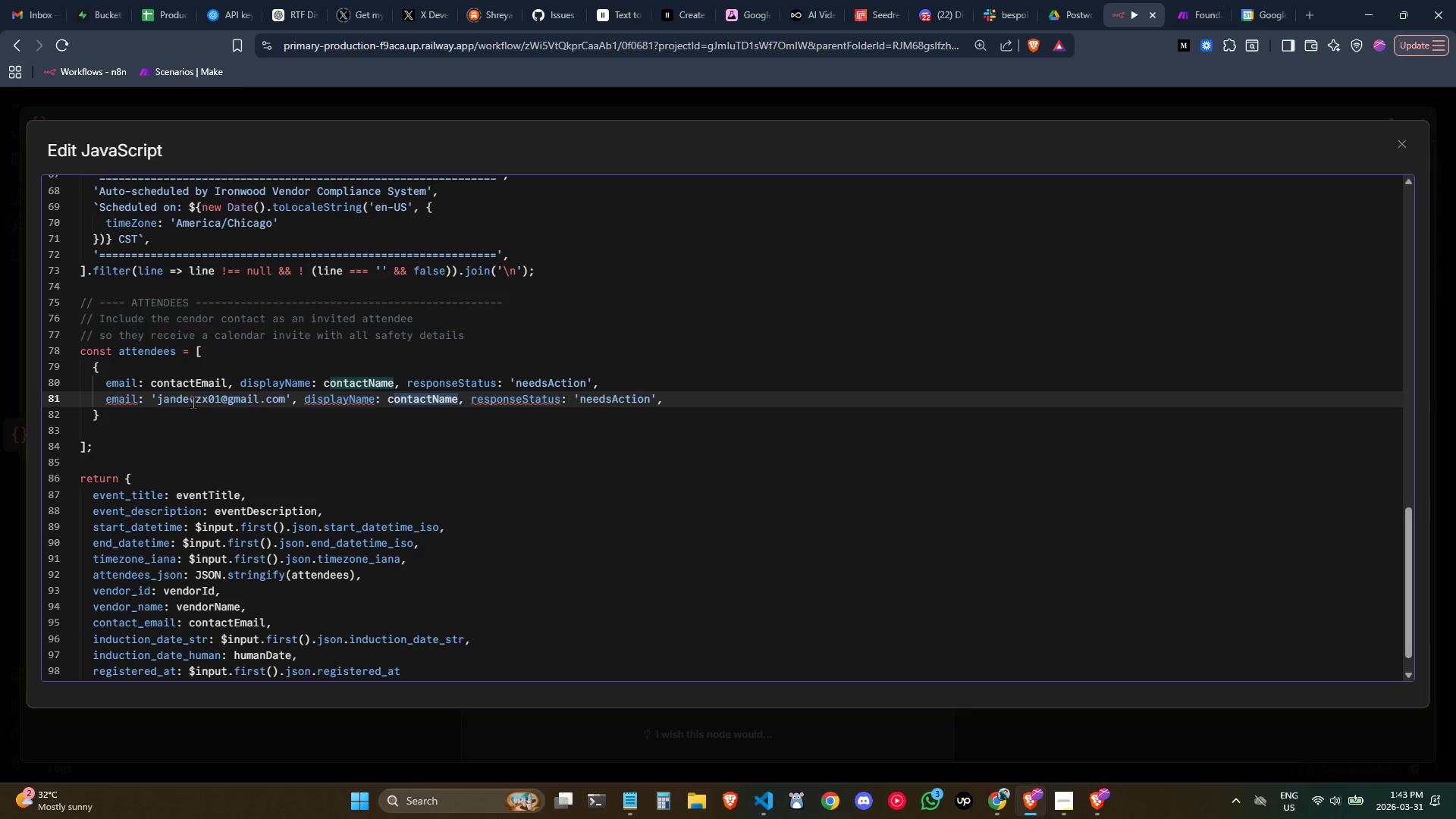 
key(Backspace)
key(Backspace)
type(Site)
key(Backspace)
key(Backspace)
key(Backspace)
key(Backspace)
type('Site Fal)
key(Backspace)
type(cility Manager)
 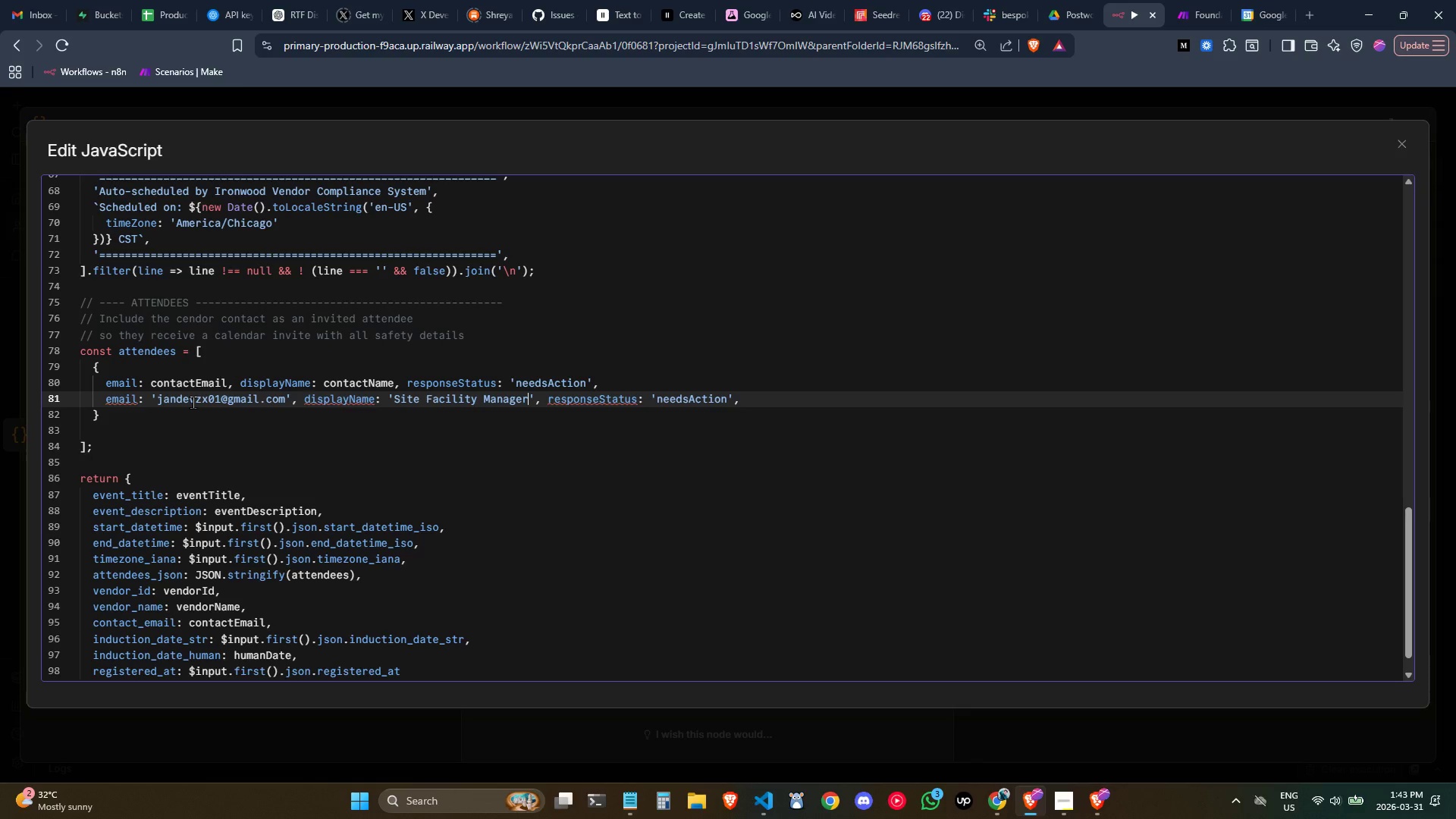 
mouse_move([537, 410])
 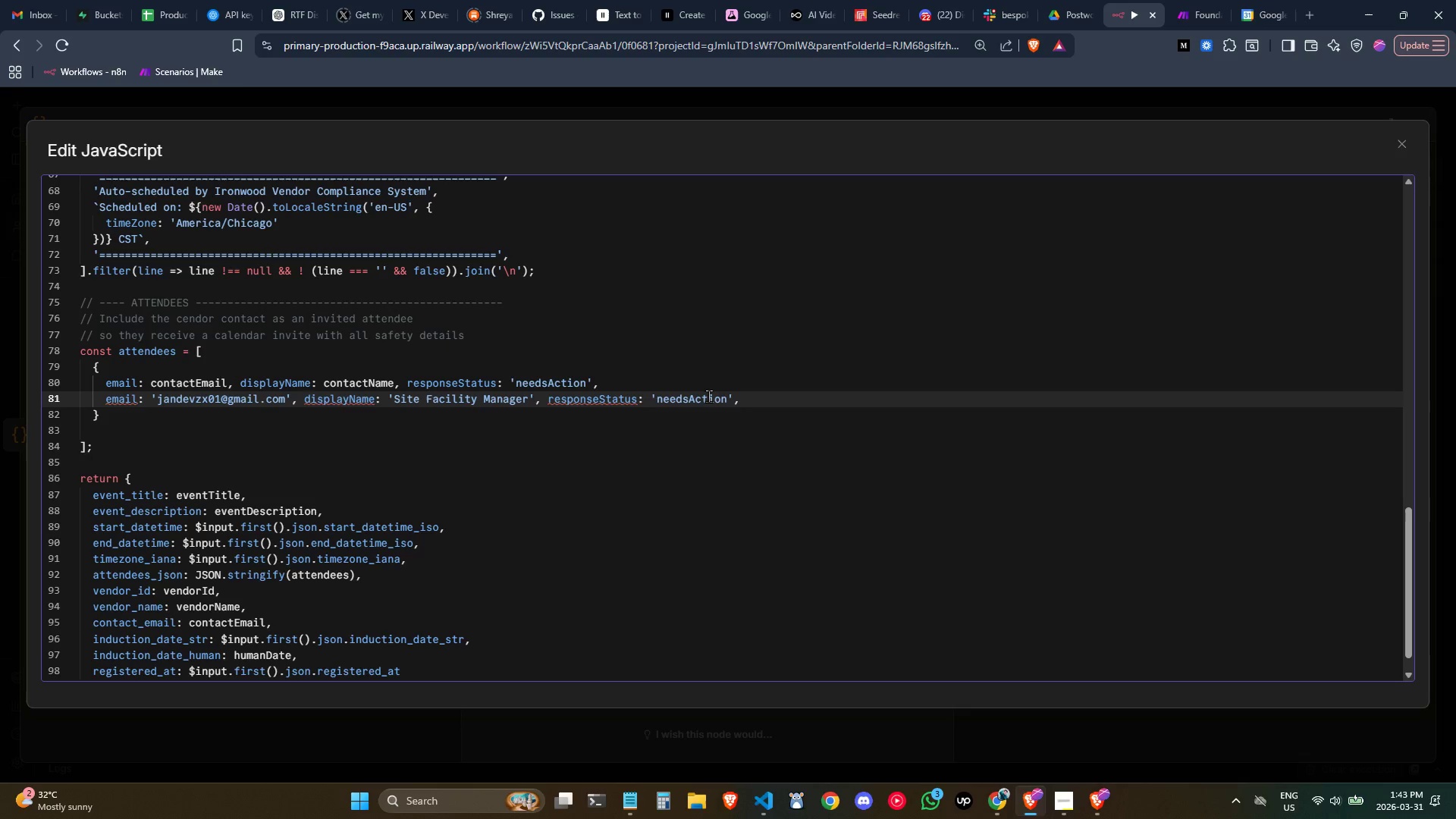 
left_click([661, 419])
 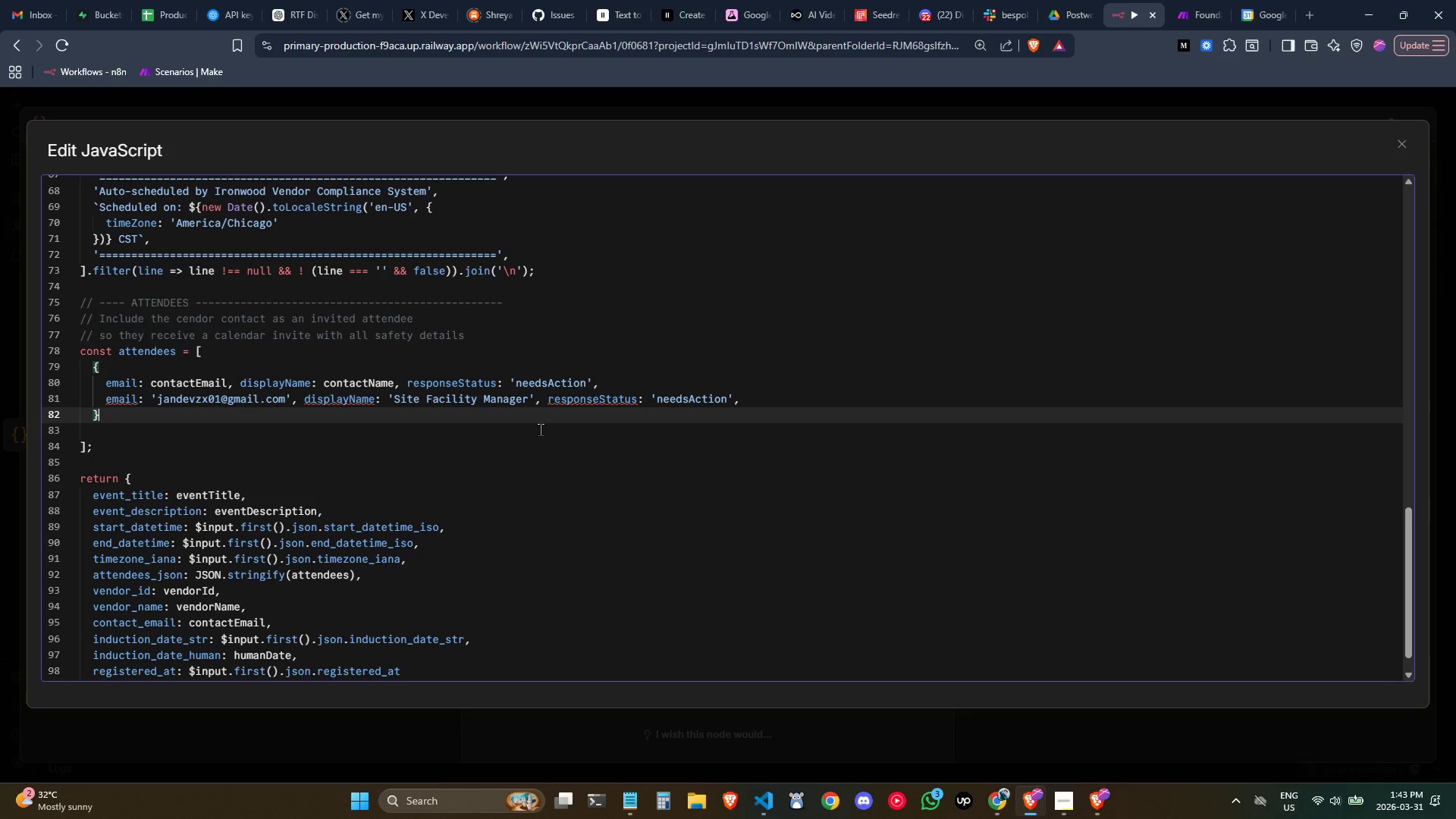 
left_click([343, 403])
 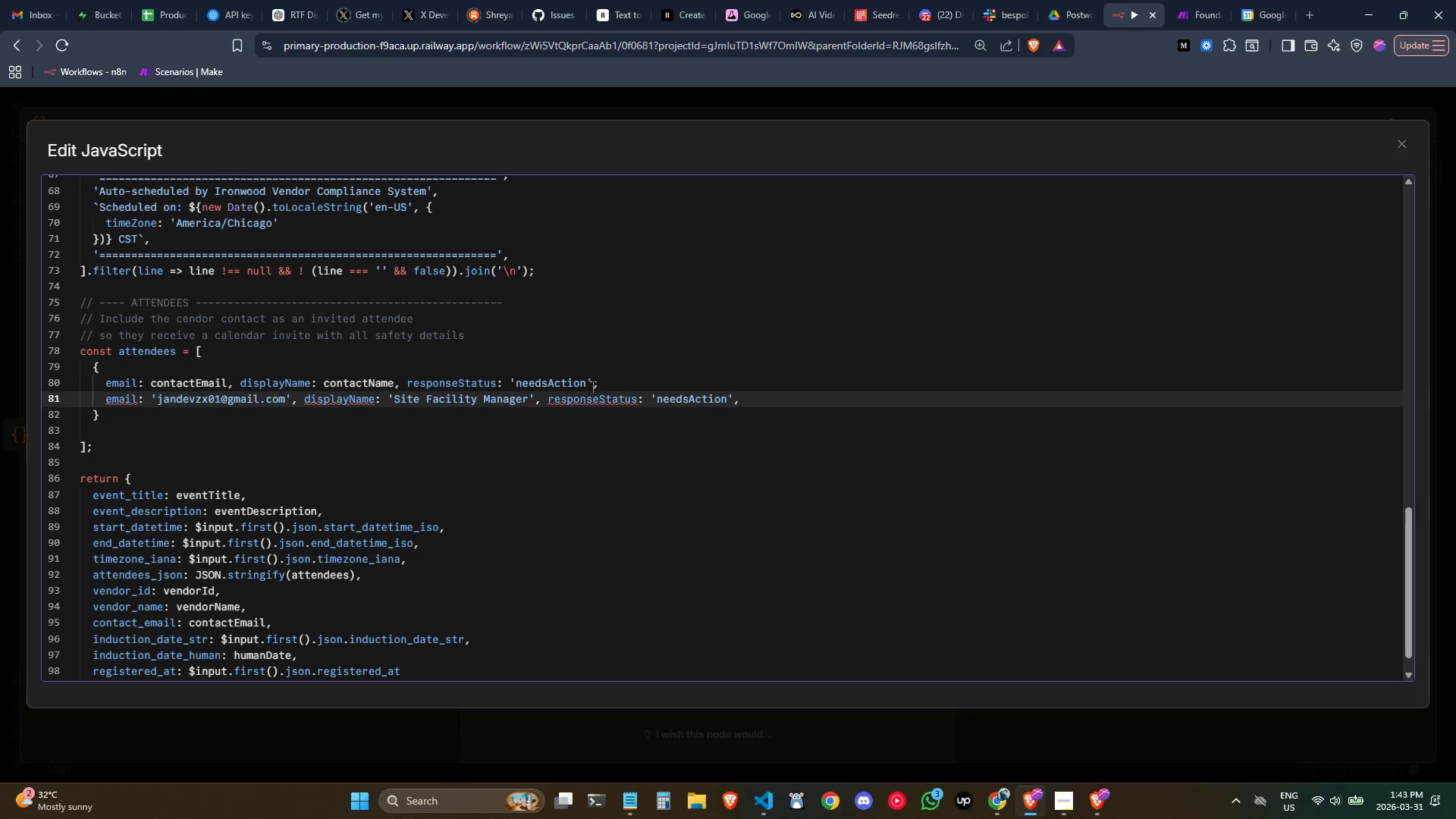 
left_click([598, 388])
 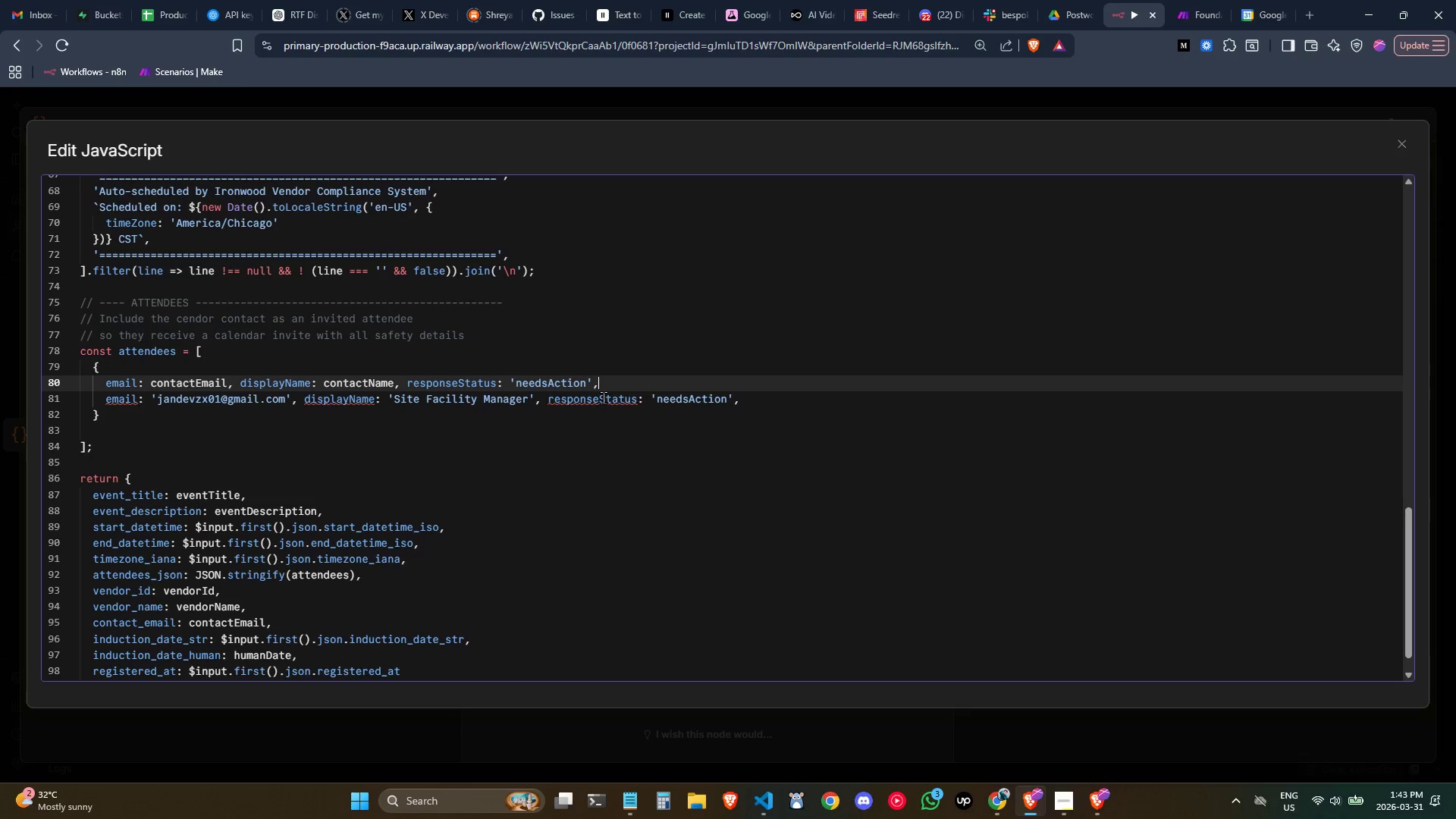 
double_click([603, 397])
 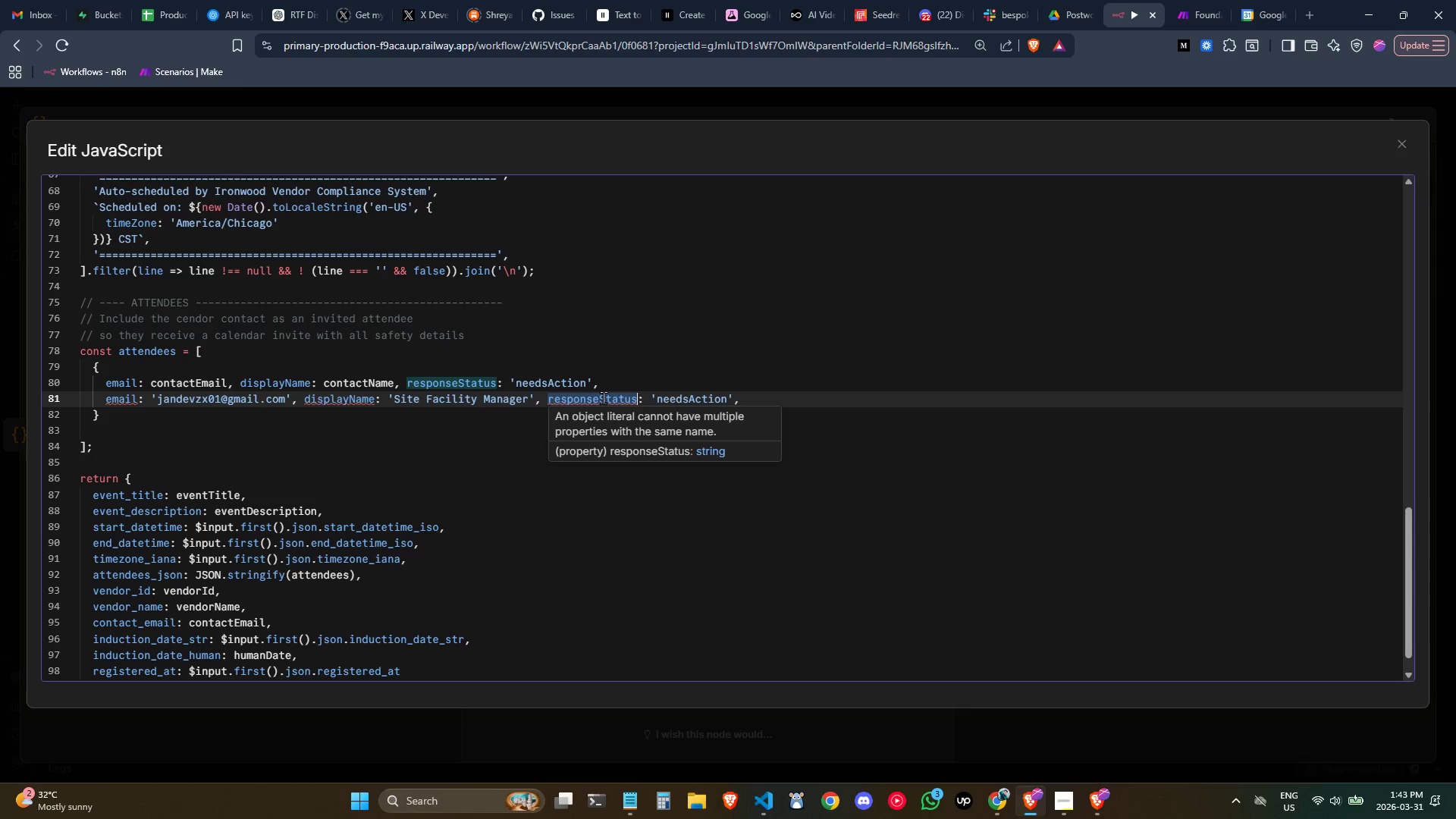 
left_click([745, 322])
 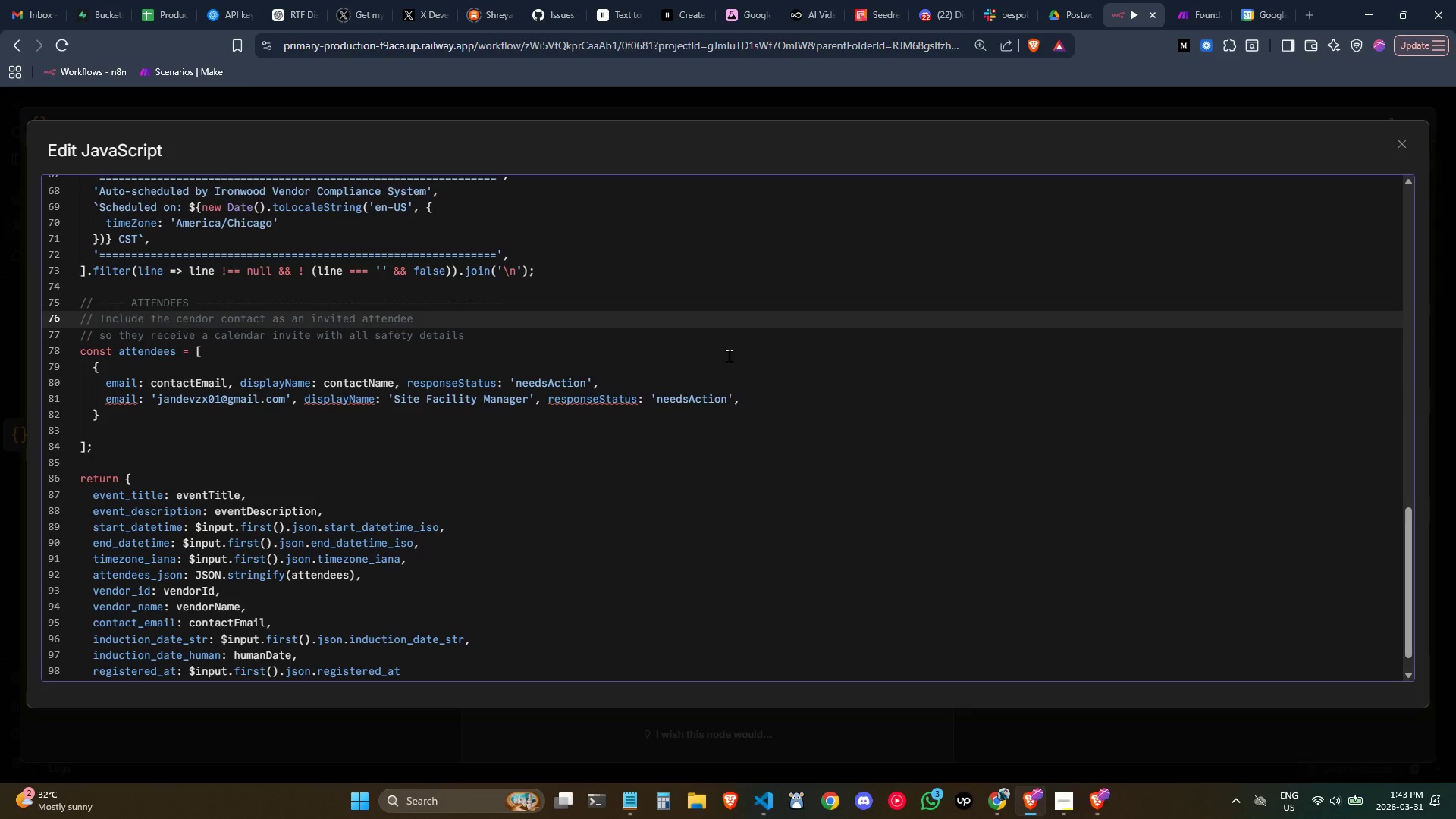 
left_click_drag(start_coordinate=[729, 356], to_coordinate=[724, 356])
 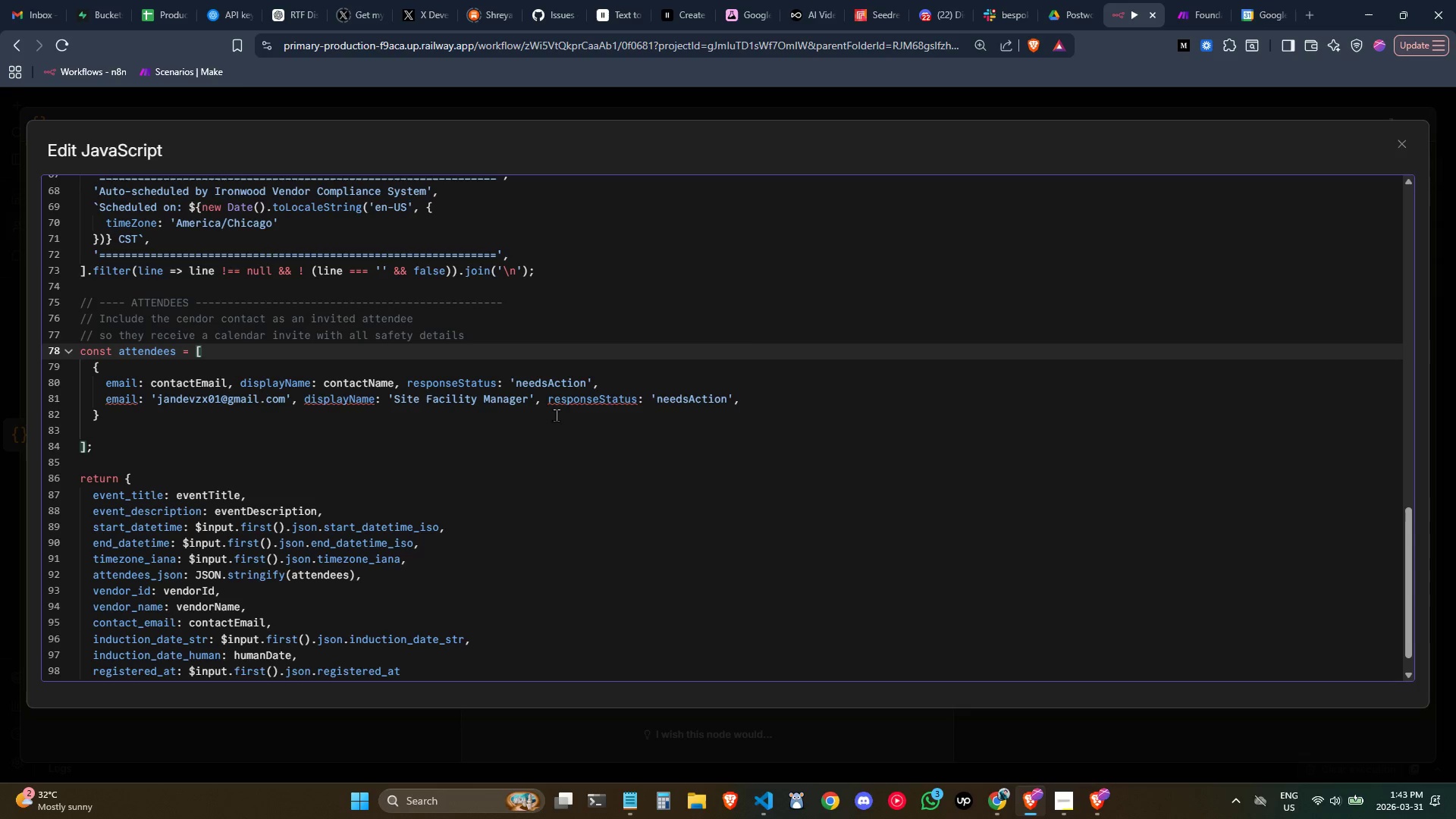 
left_click([459, 396])
 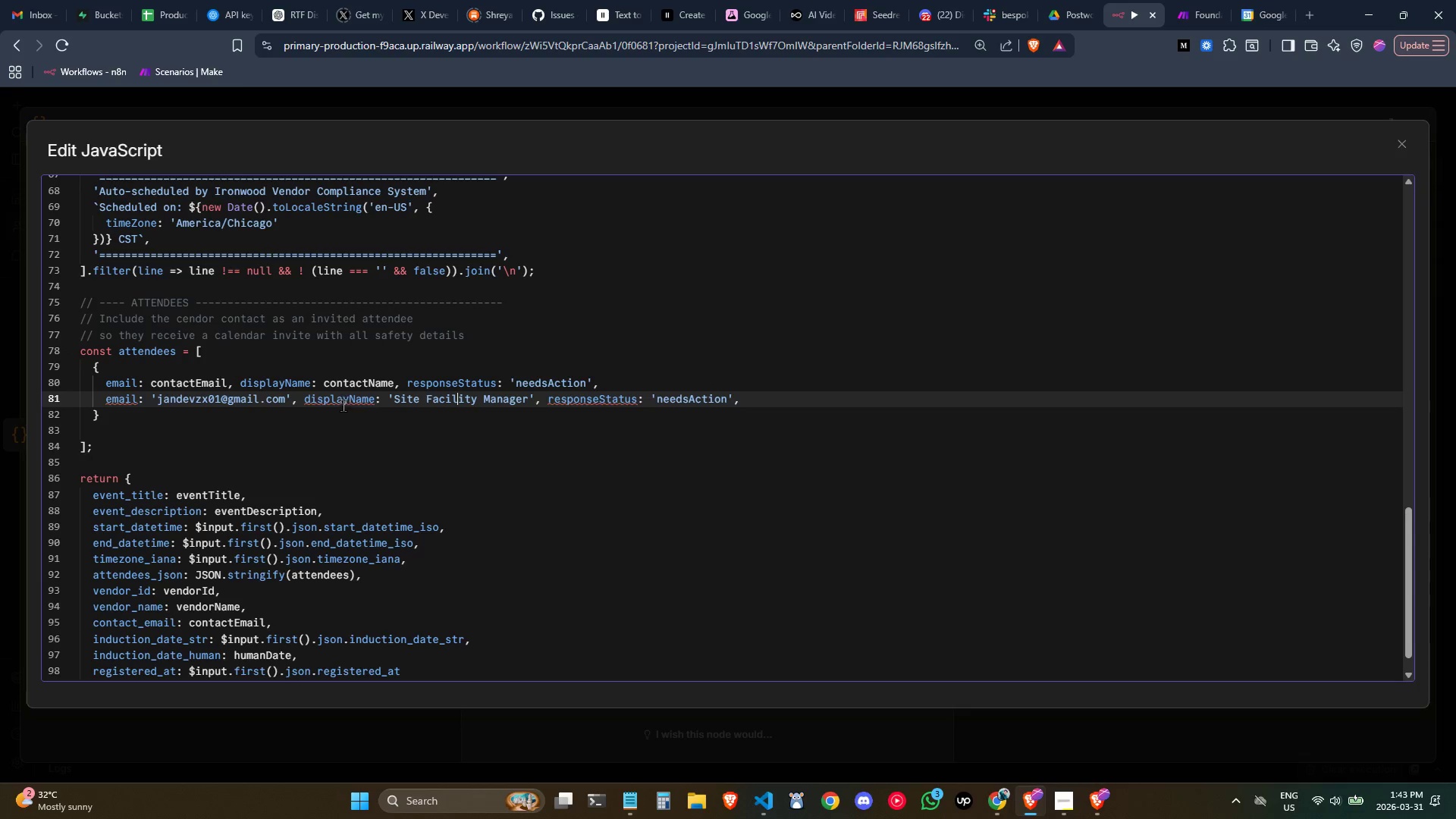 
left_click([340, 403])
 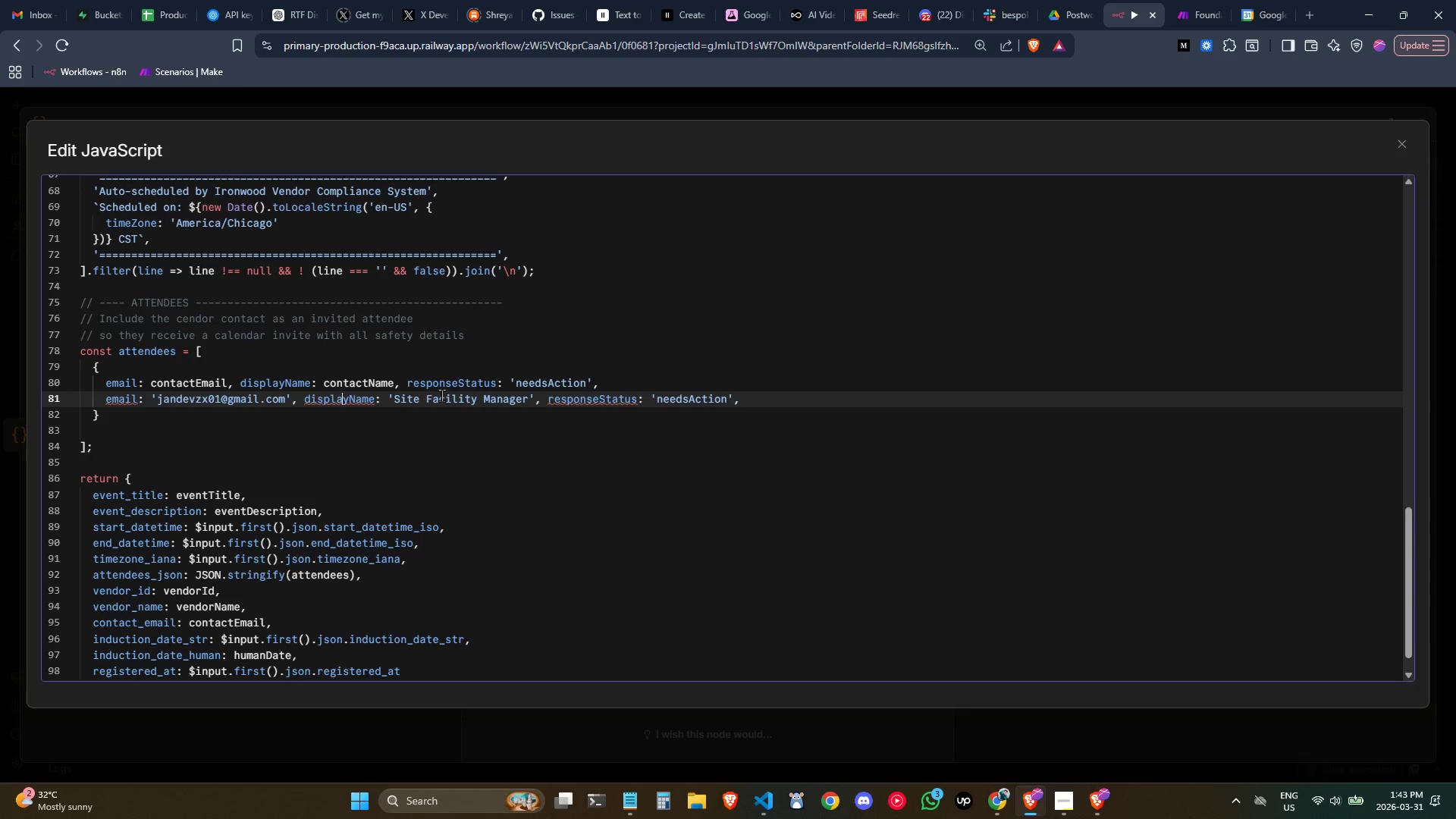 
left_click([447, 398])
 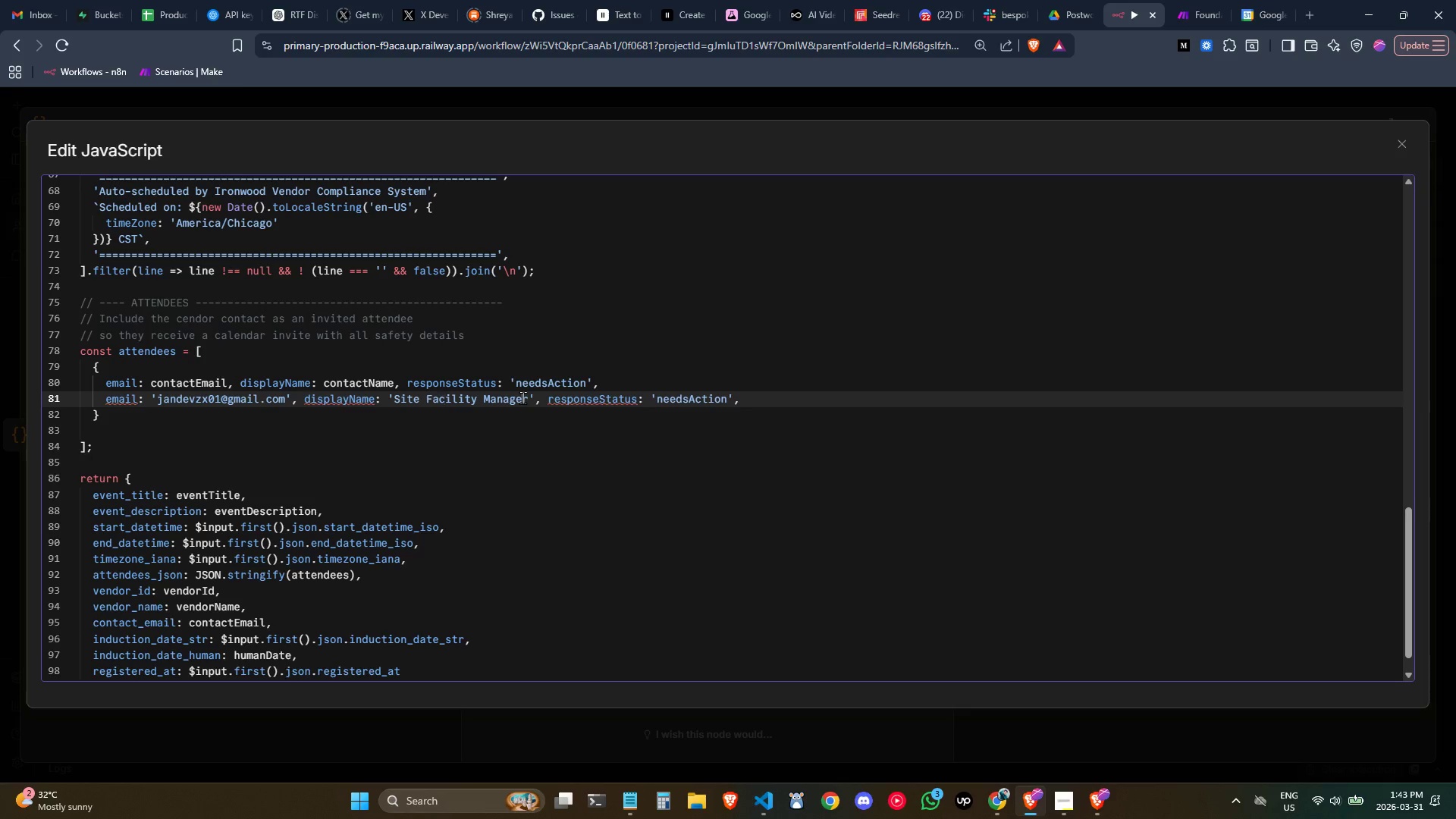 
double_click([531, 400])
 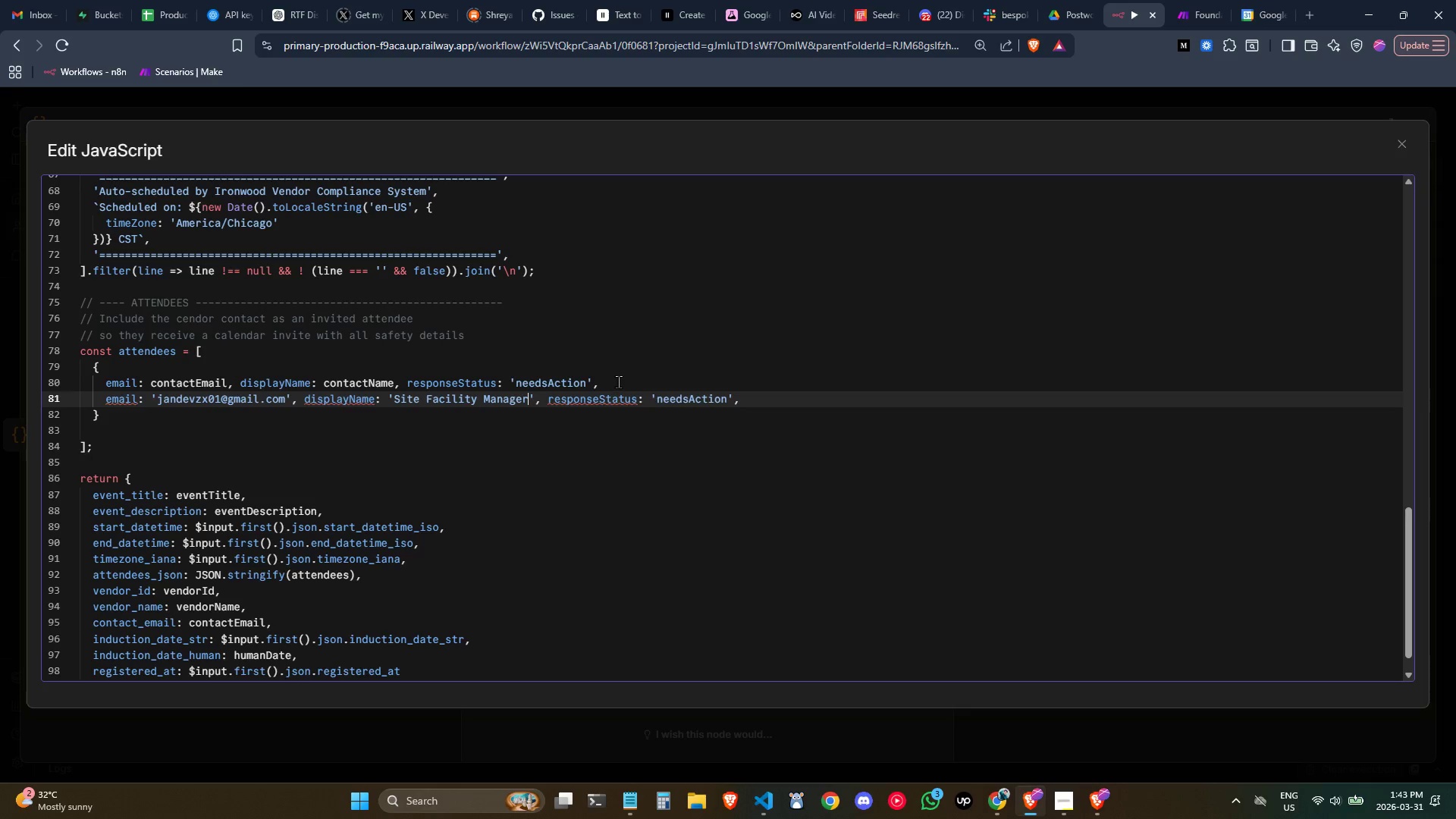 
left_click([618, 381])
 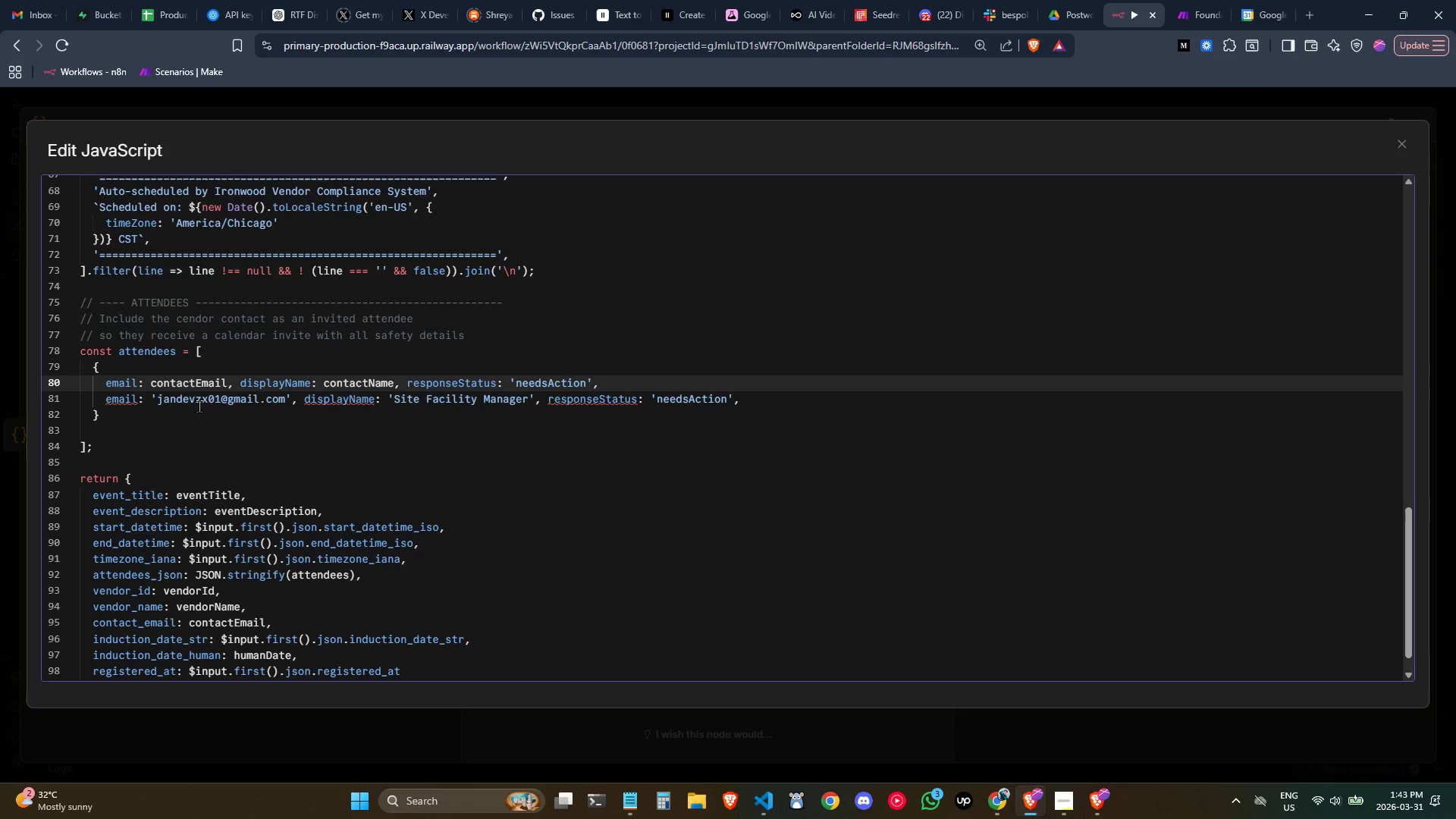 
mouse_move([243, 384])
 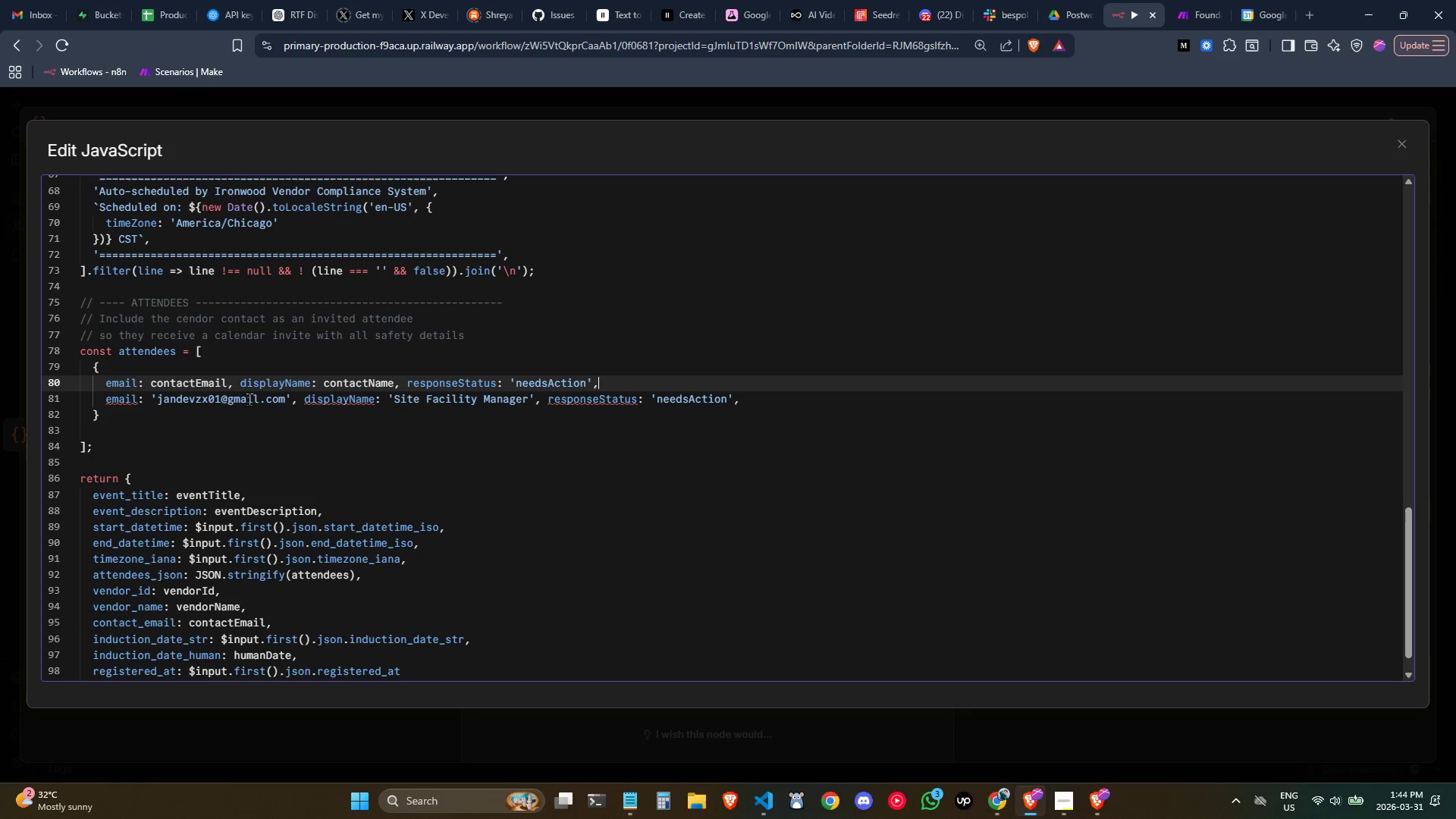 
mouse_move([398, 385])
 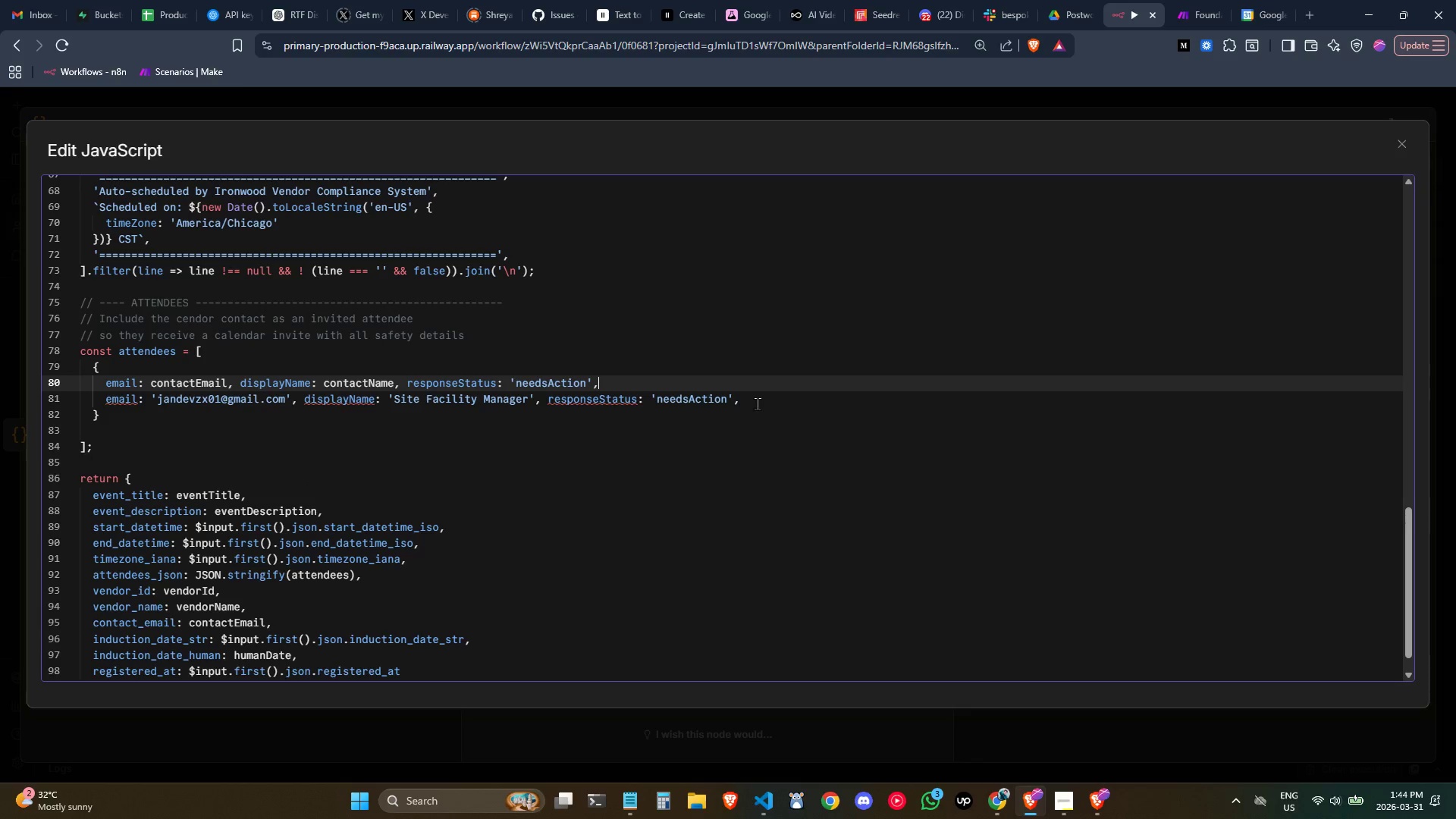 
left_click_drag(start_coordinate=[755, 403], to_coordinate=[59, 397])
 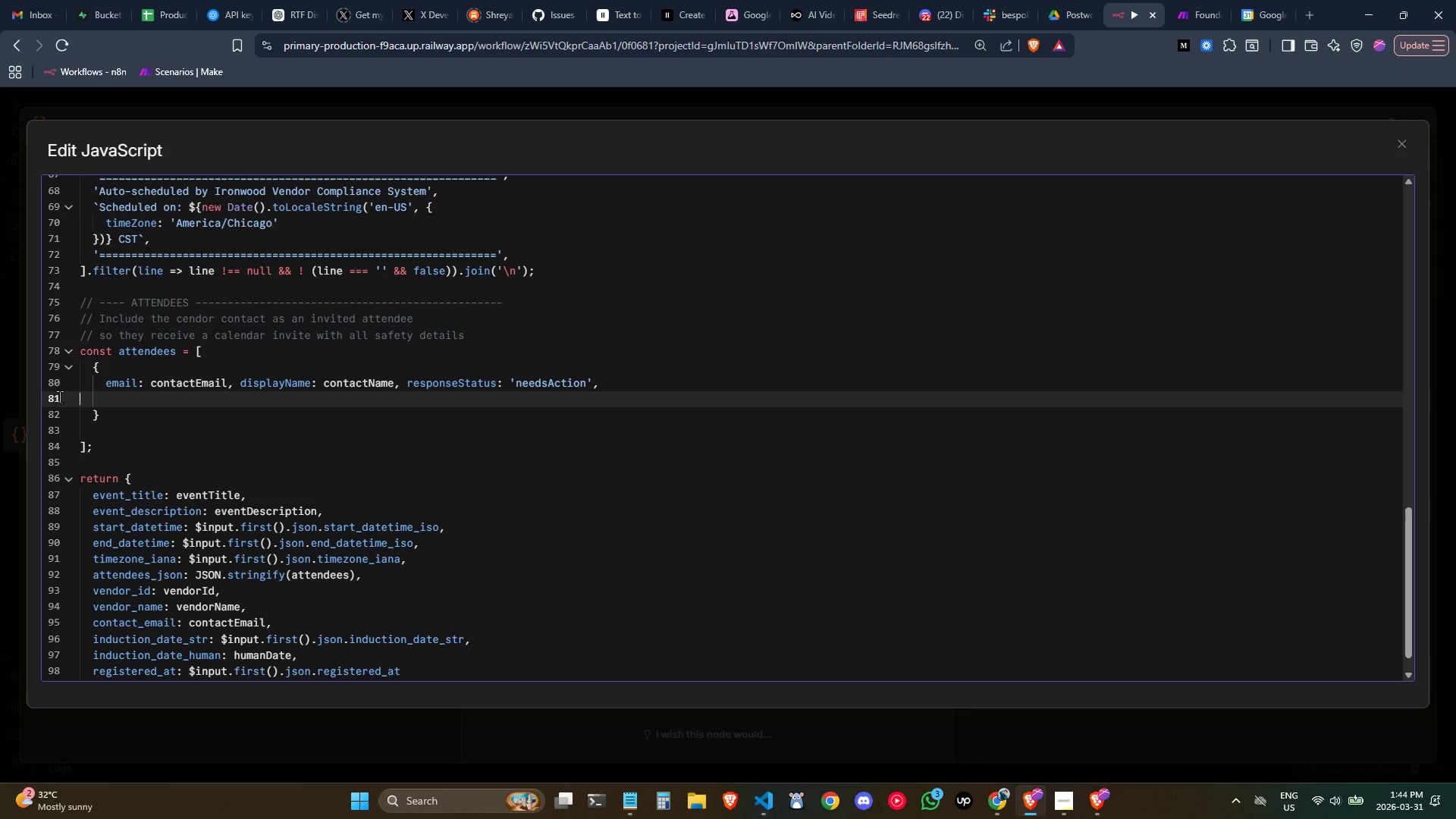 
key(Control+X)
 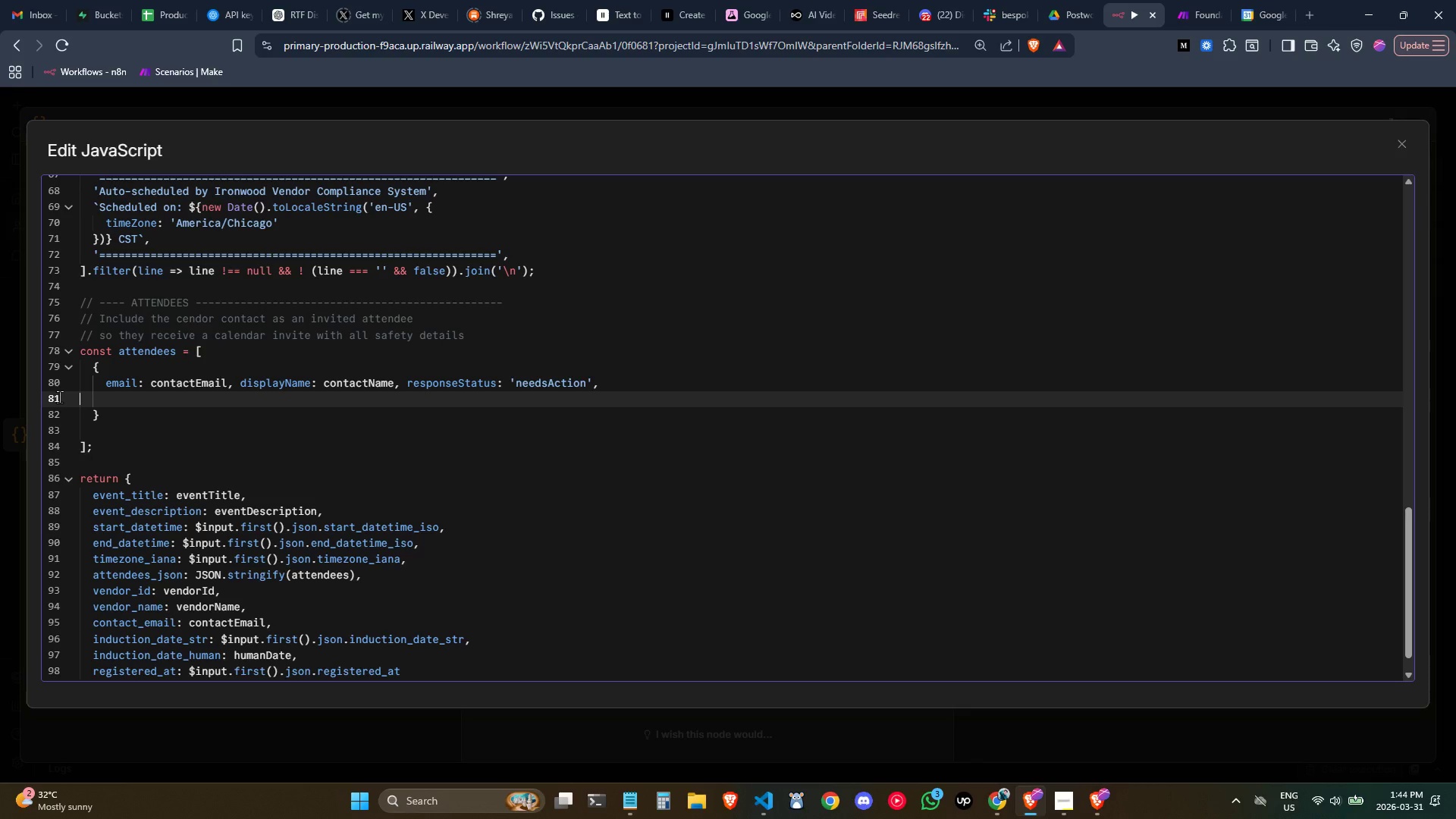 
key(Backspace)
 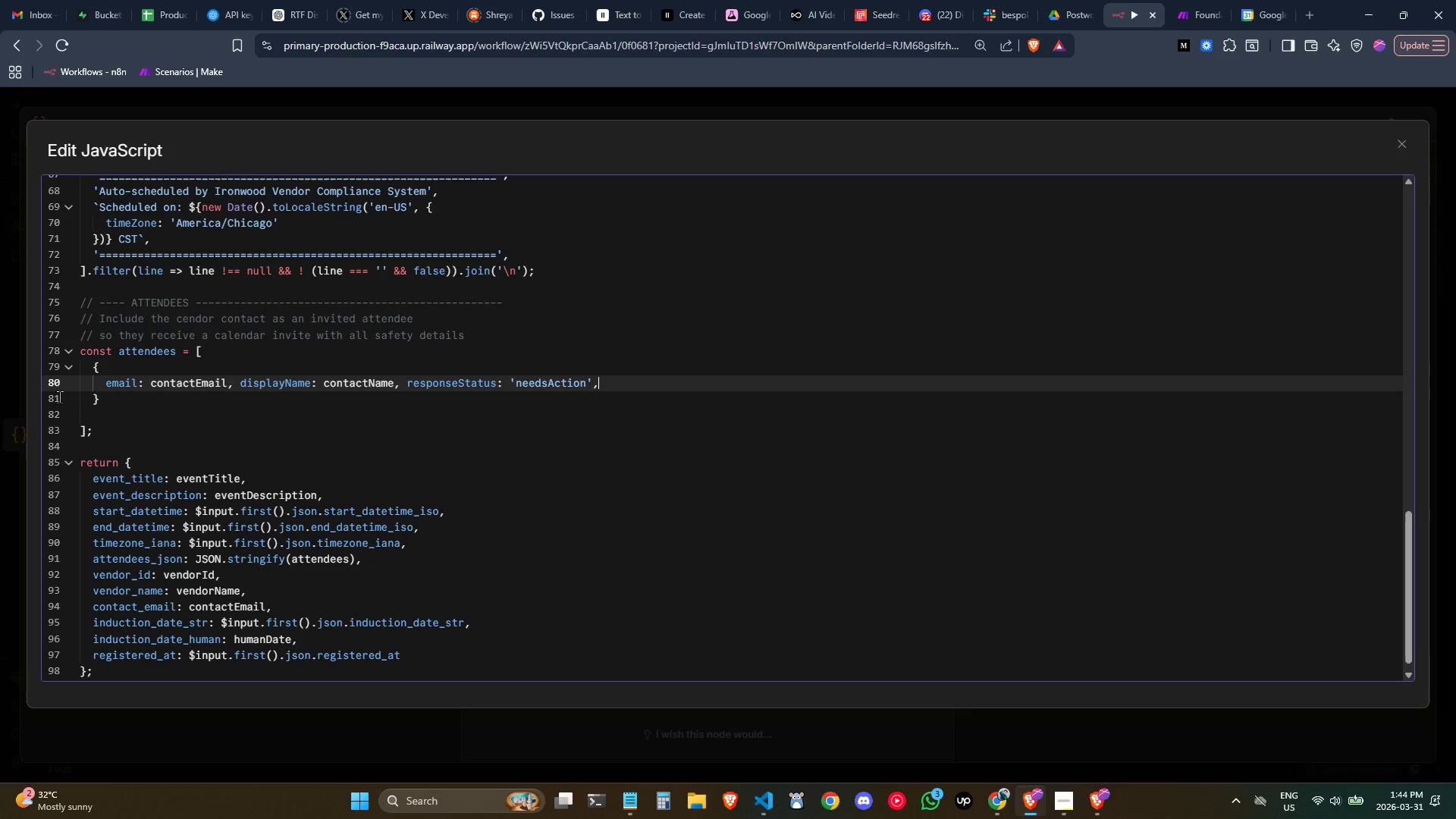 
key(Backspace)
 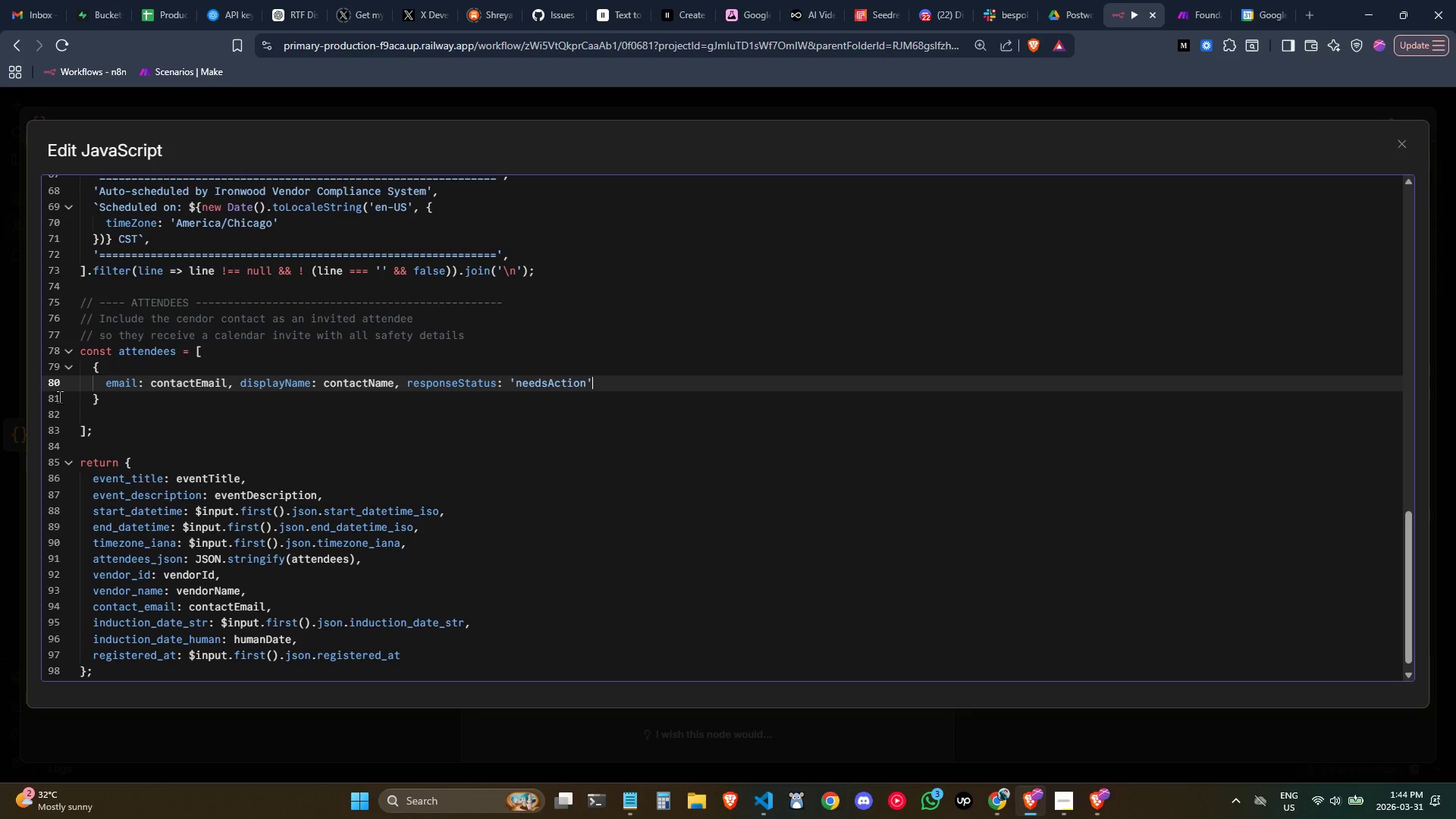 
key(ArrowDown)
 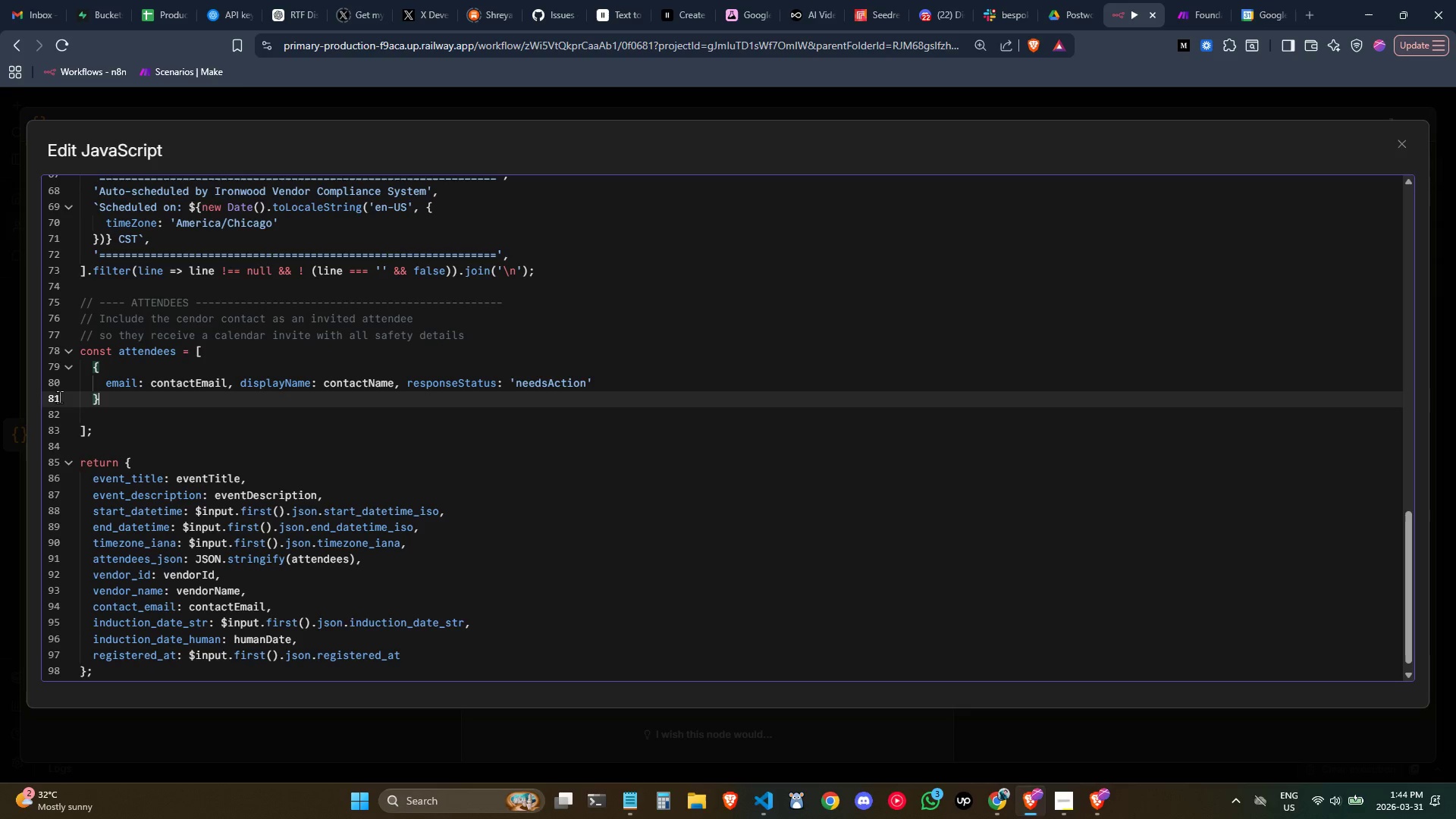 
key(Comma)
 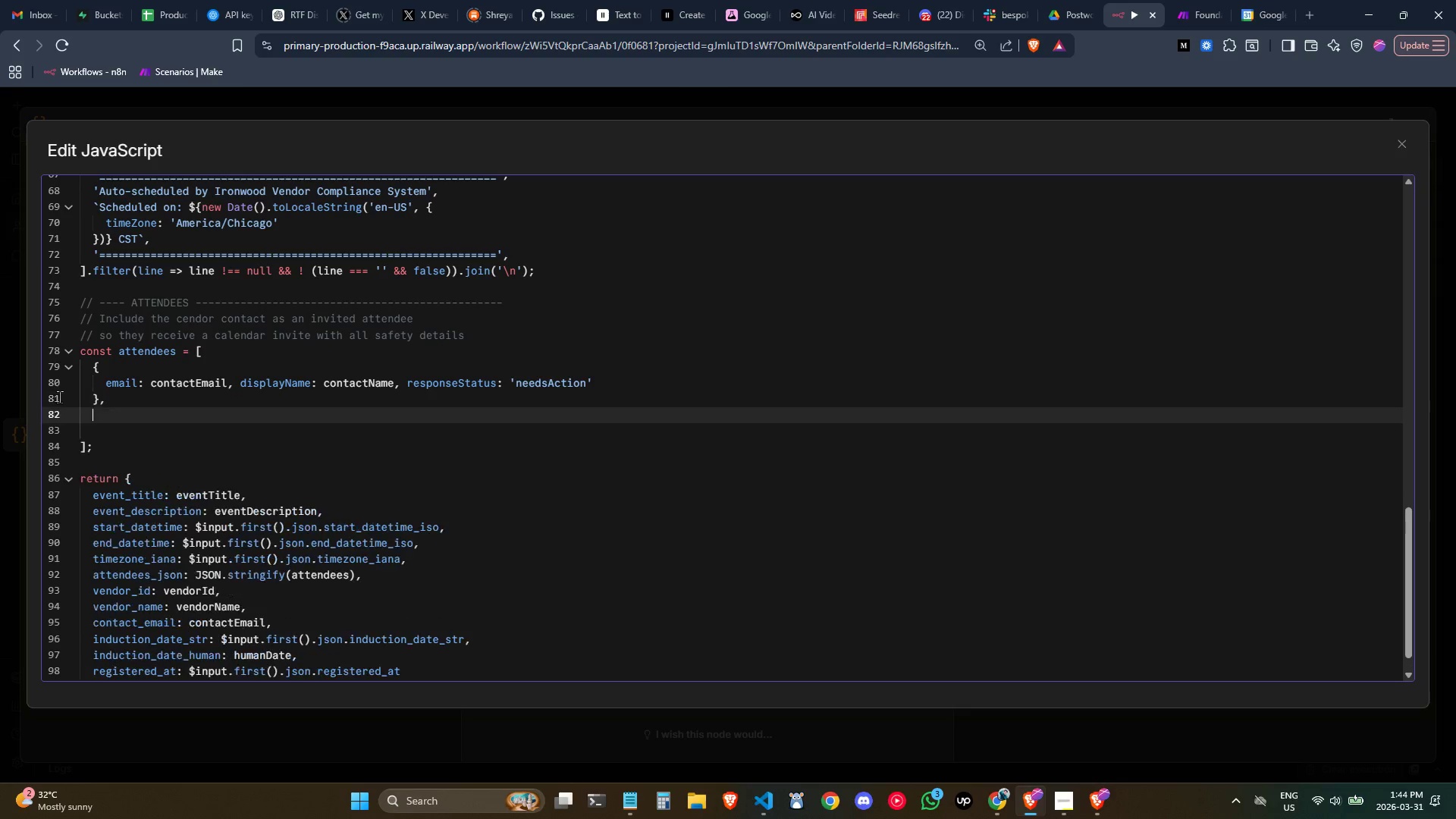 
key(Enter)
 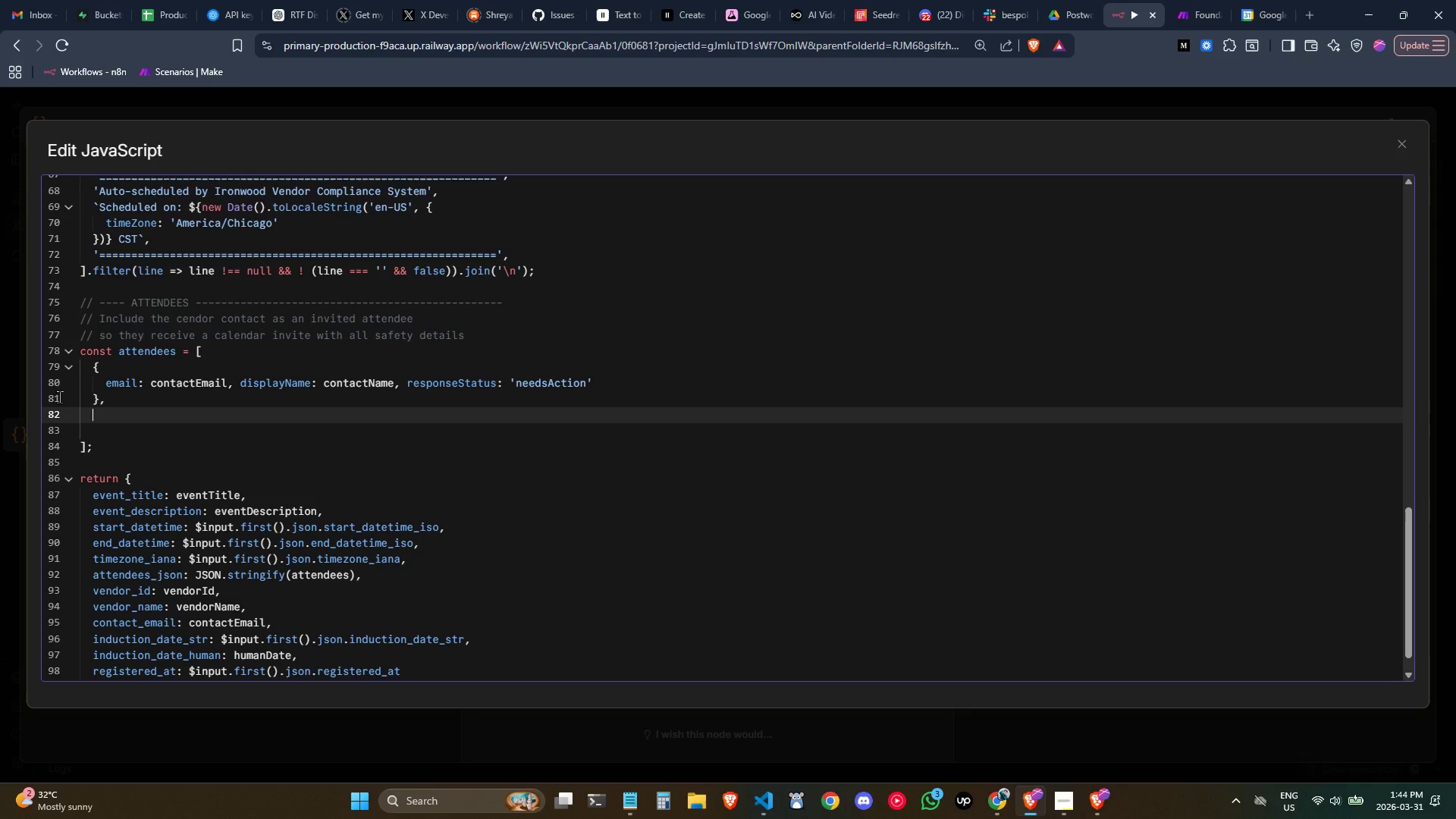 
key(Control+V)
 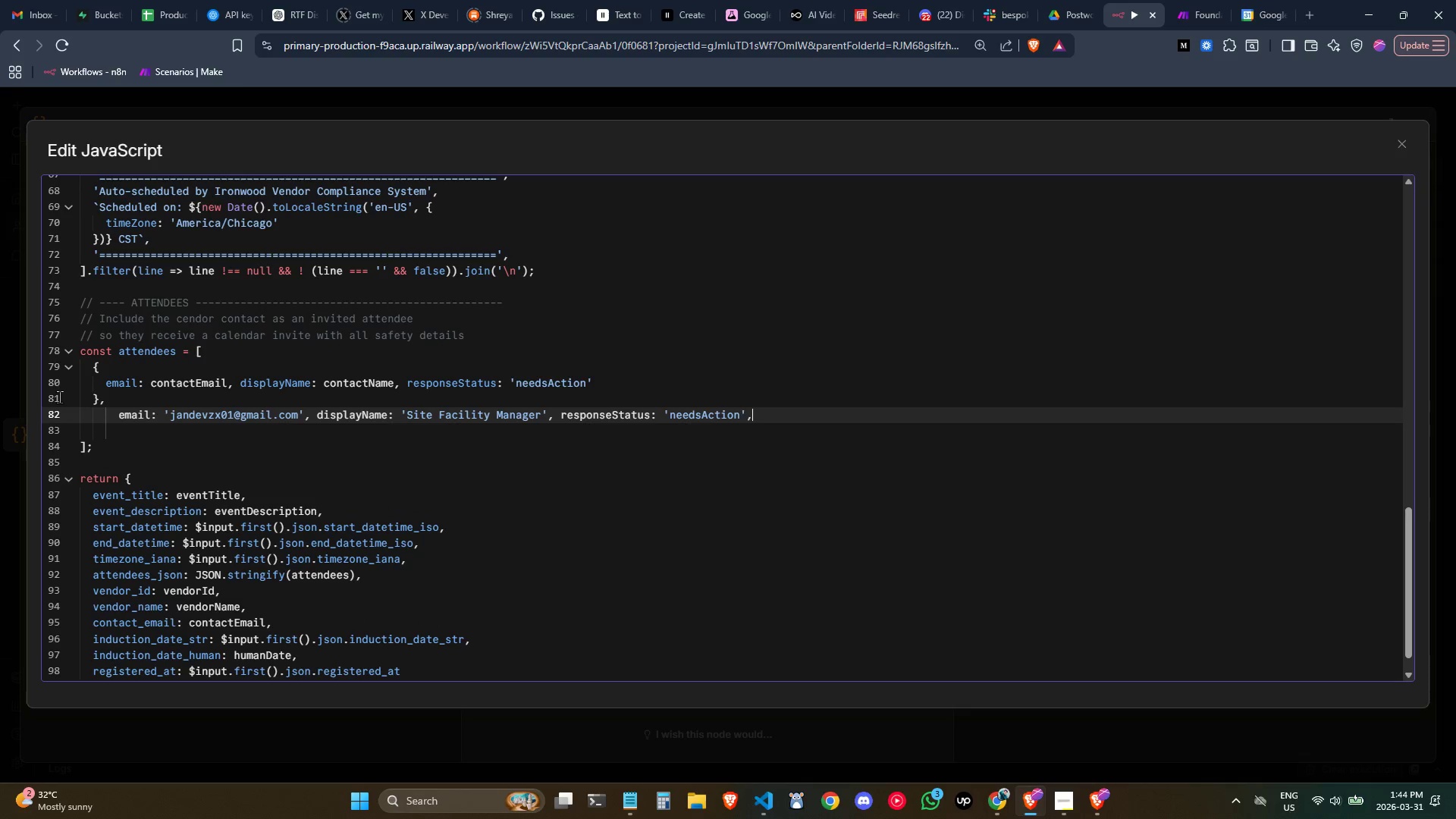 
key(Control+ControlLeft)
 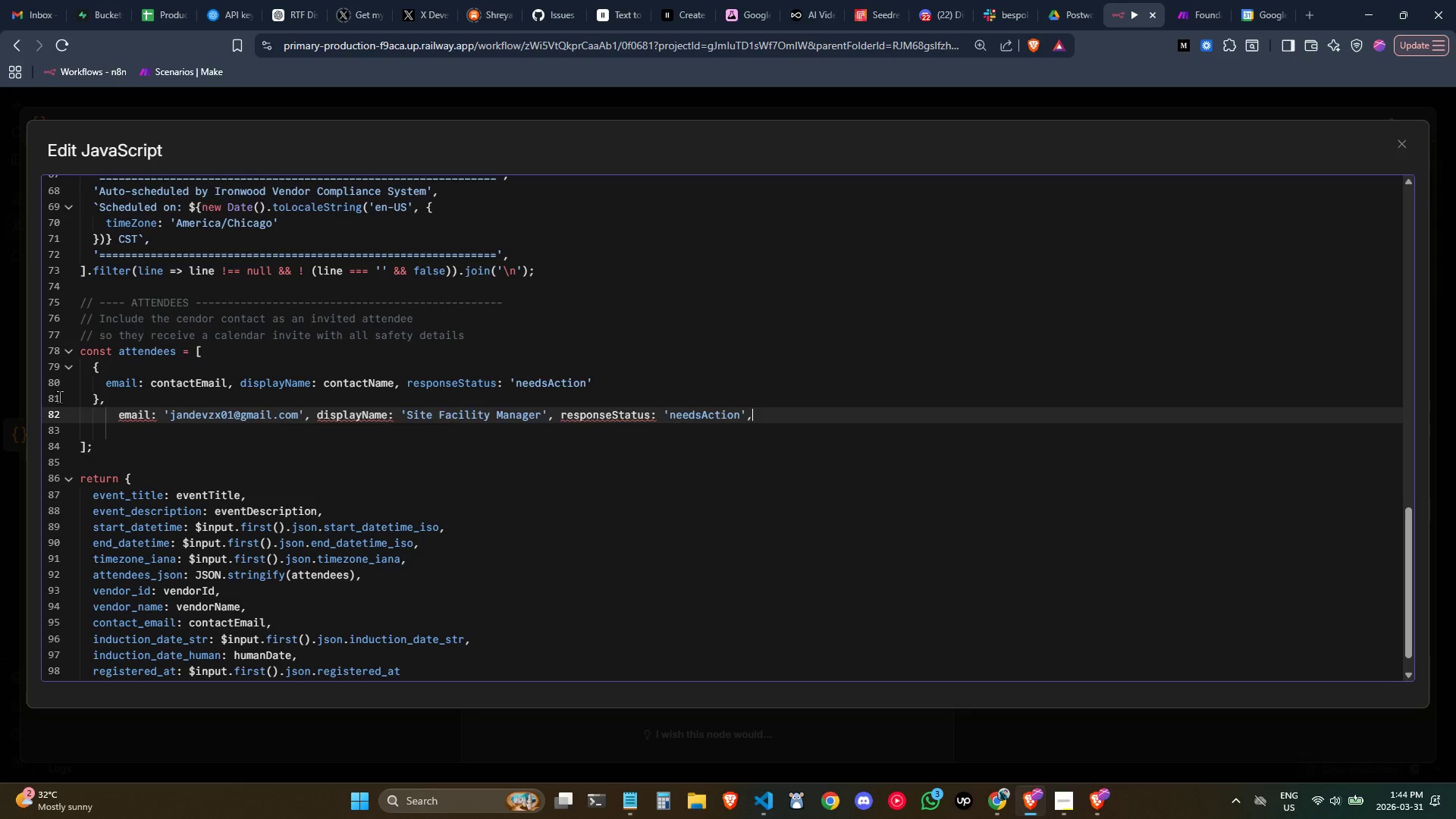 
key(Control+Z)
 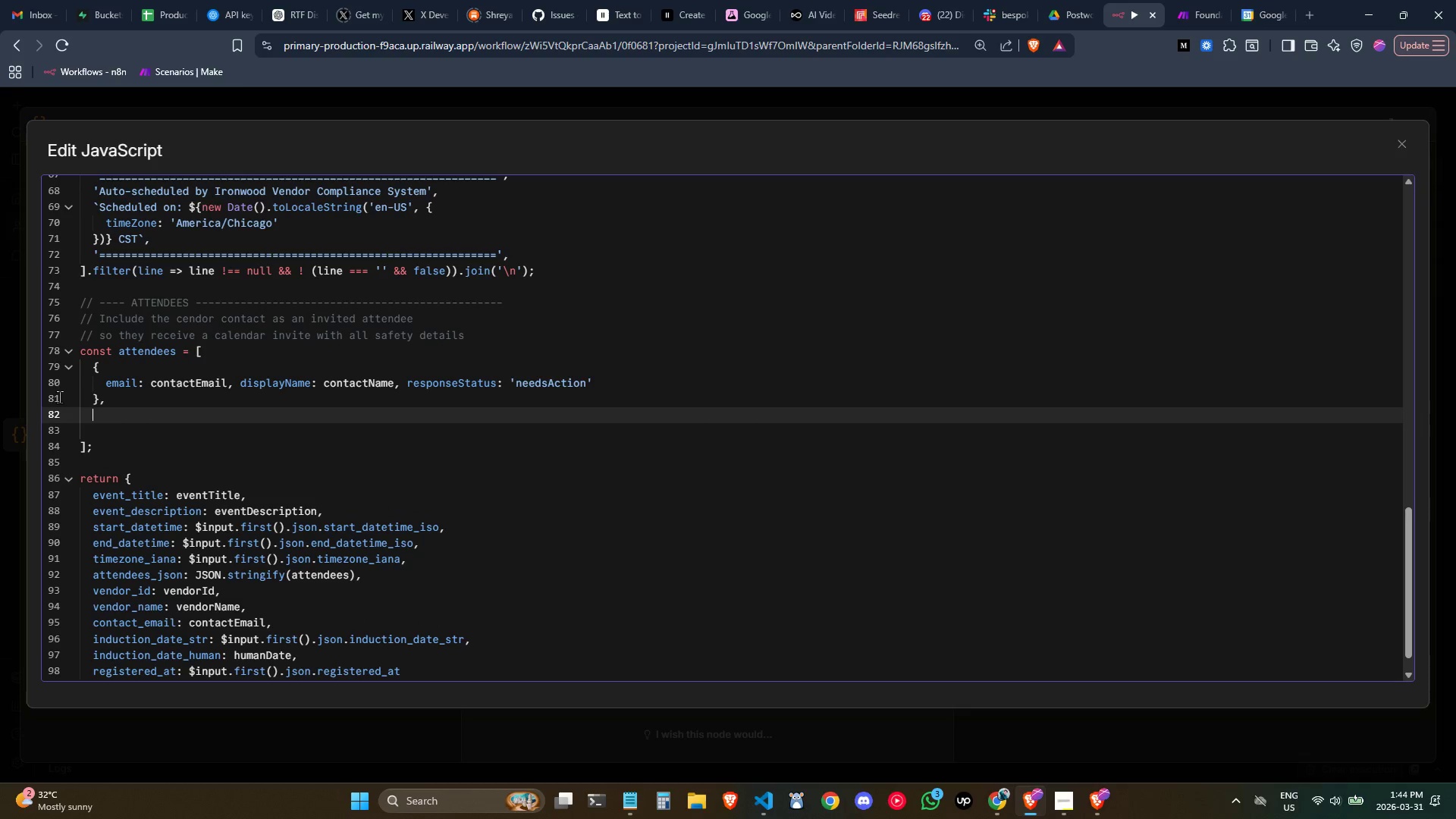 
key(Shift+BracketLeft)
 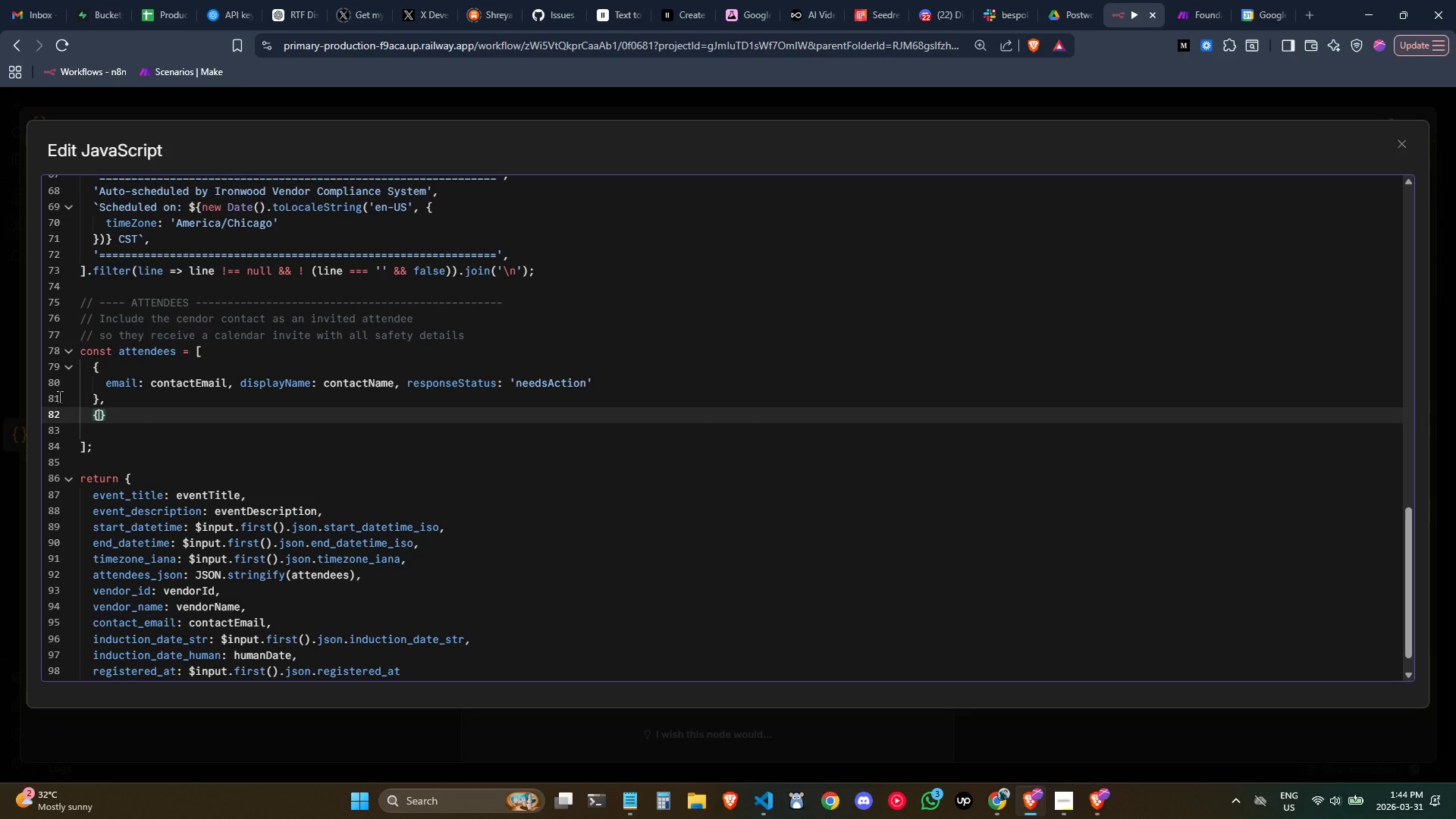 
key(Enter)
 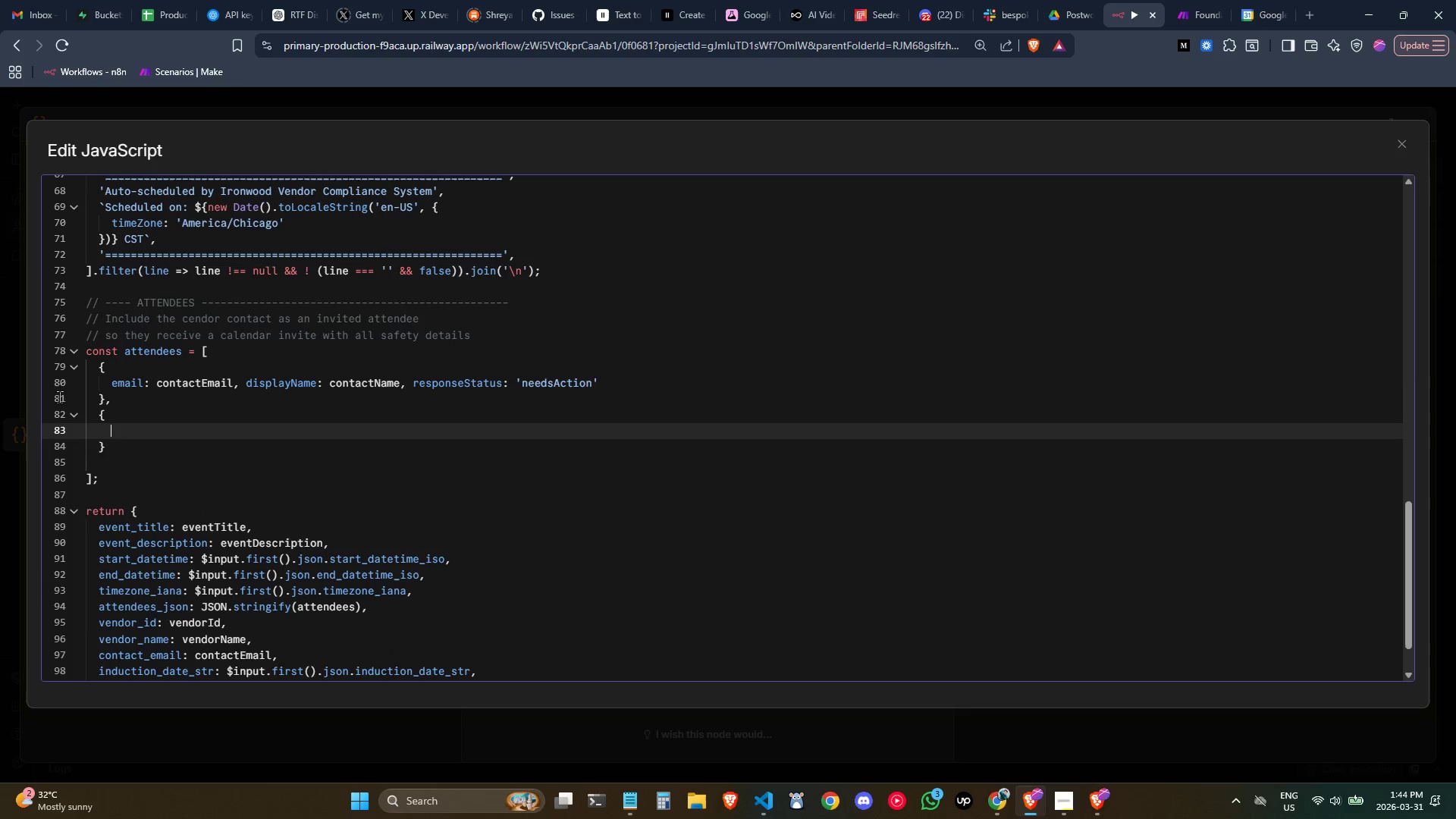 
key(Control+ControlLeft)
 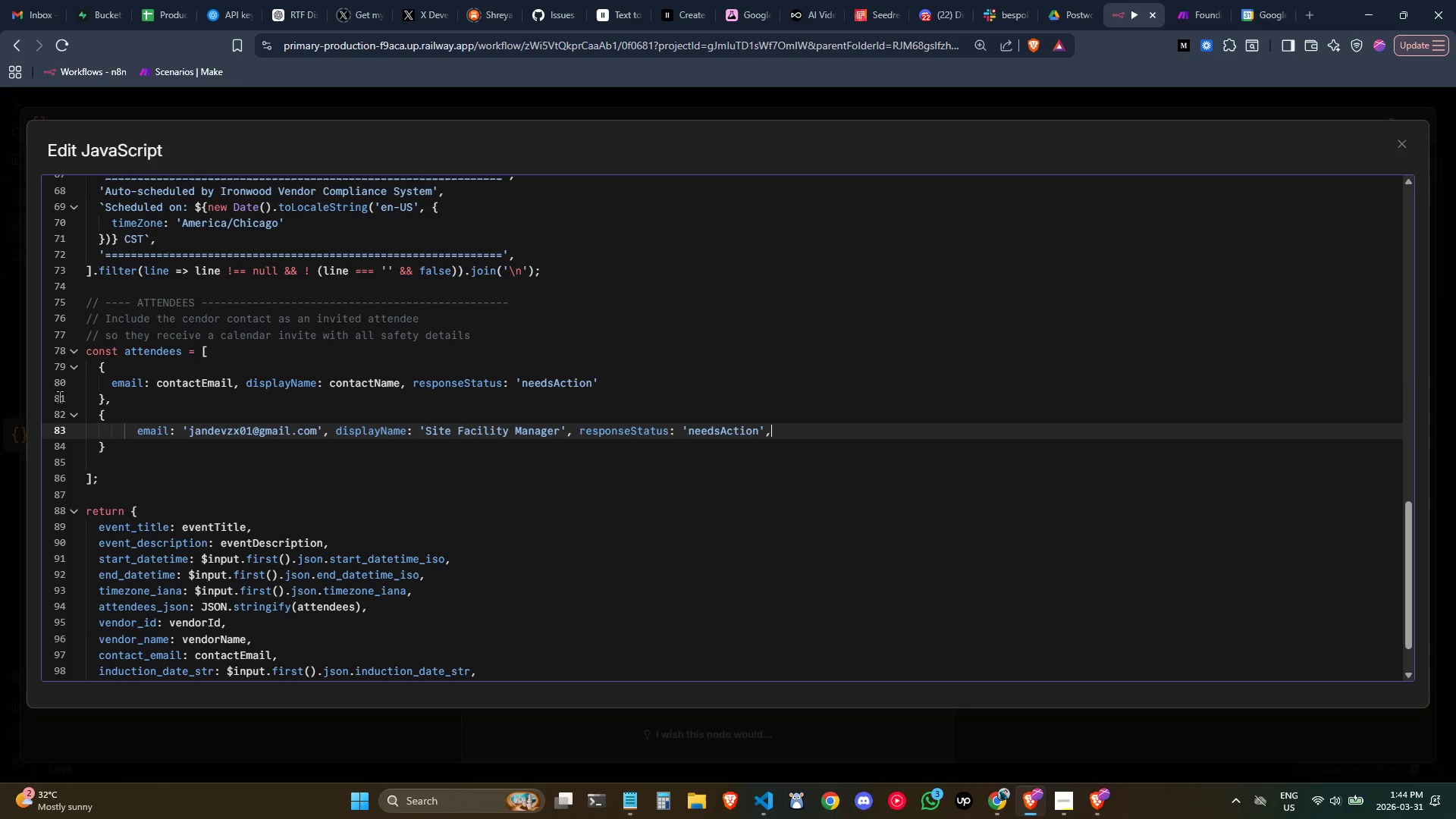 
key(Control+V)
 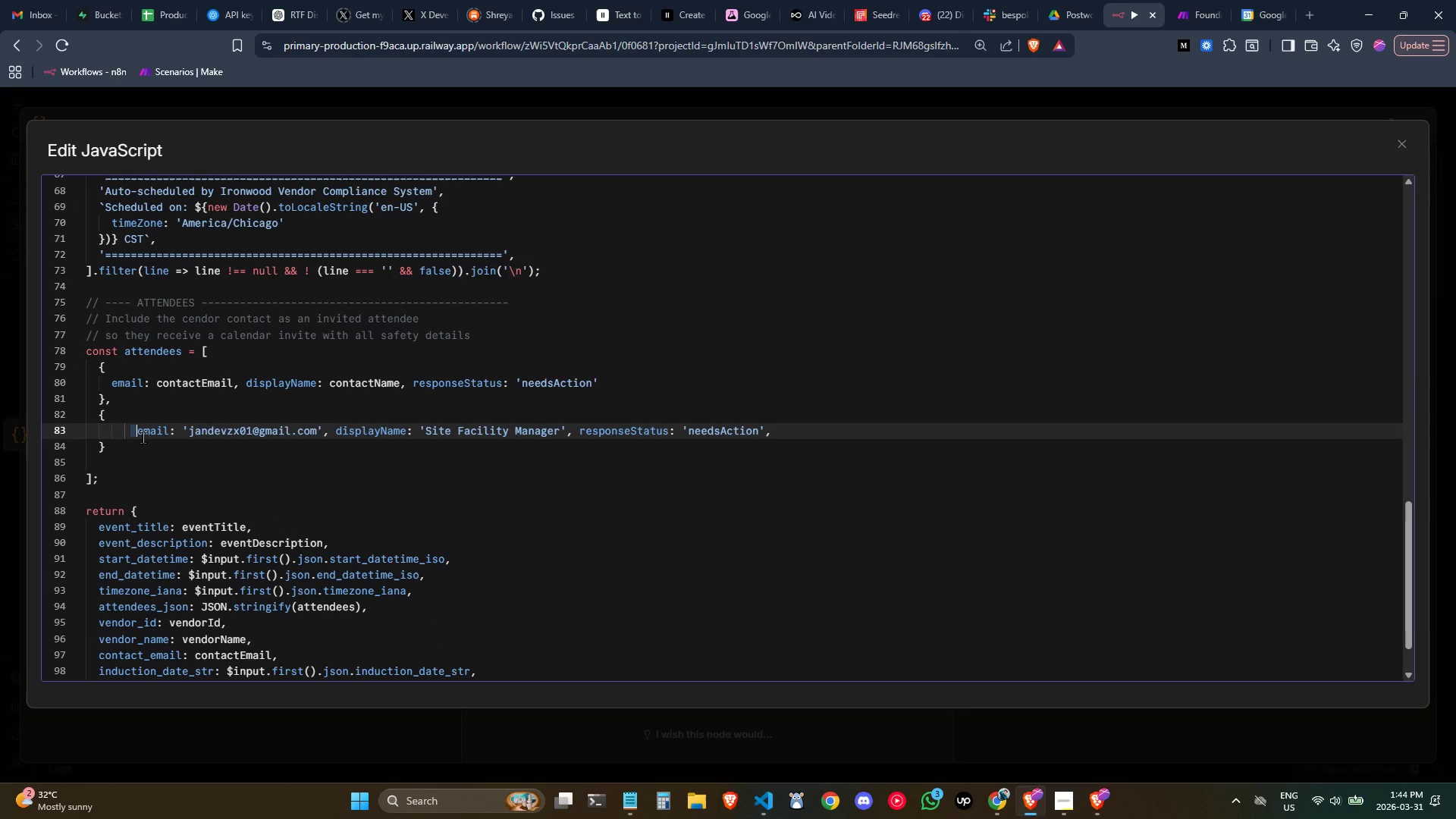 
key(Backspace)
 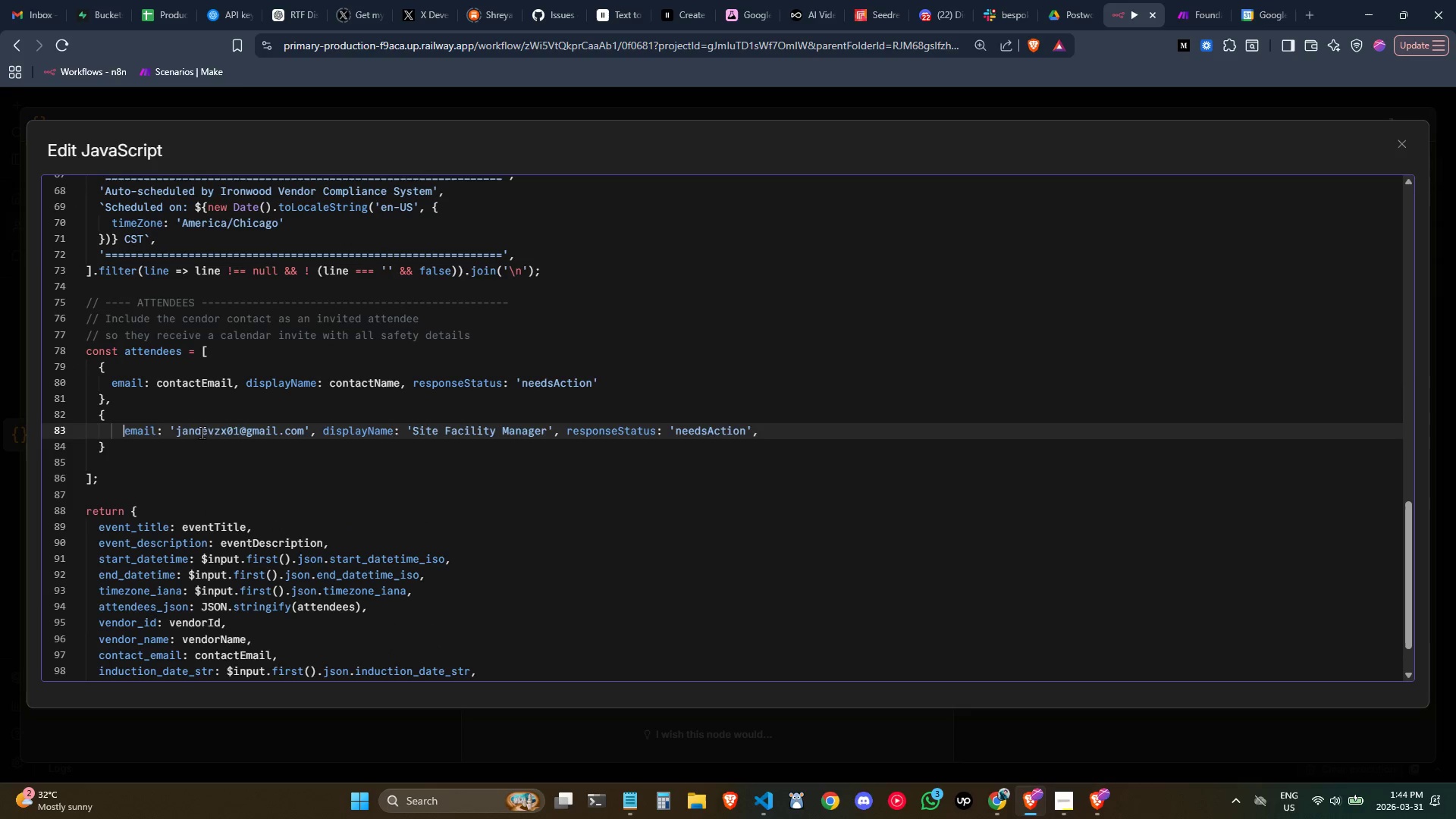 
key(Backspace)
 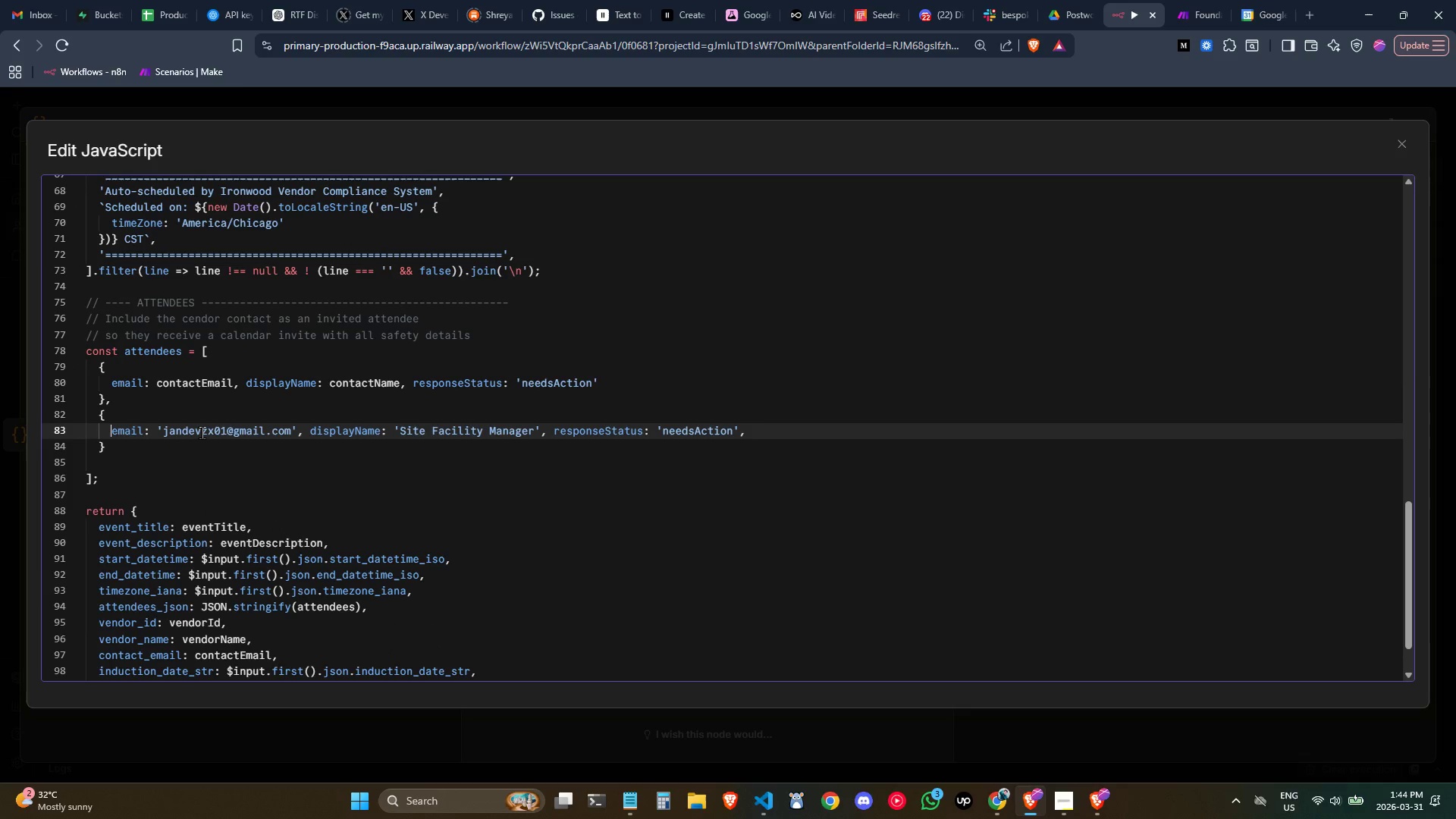 
key(Backspace)
 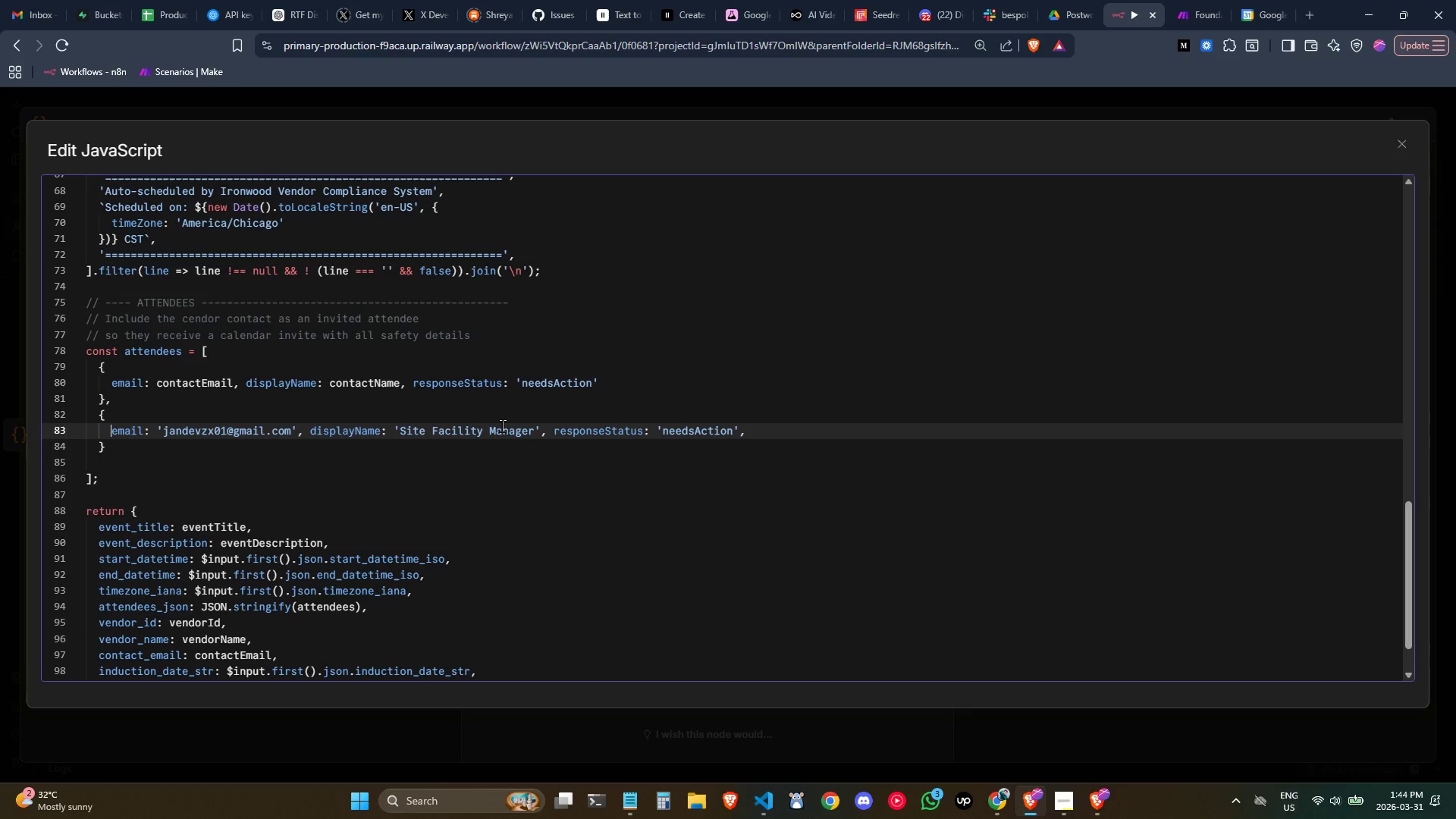 
left_click([505, 426])
 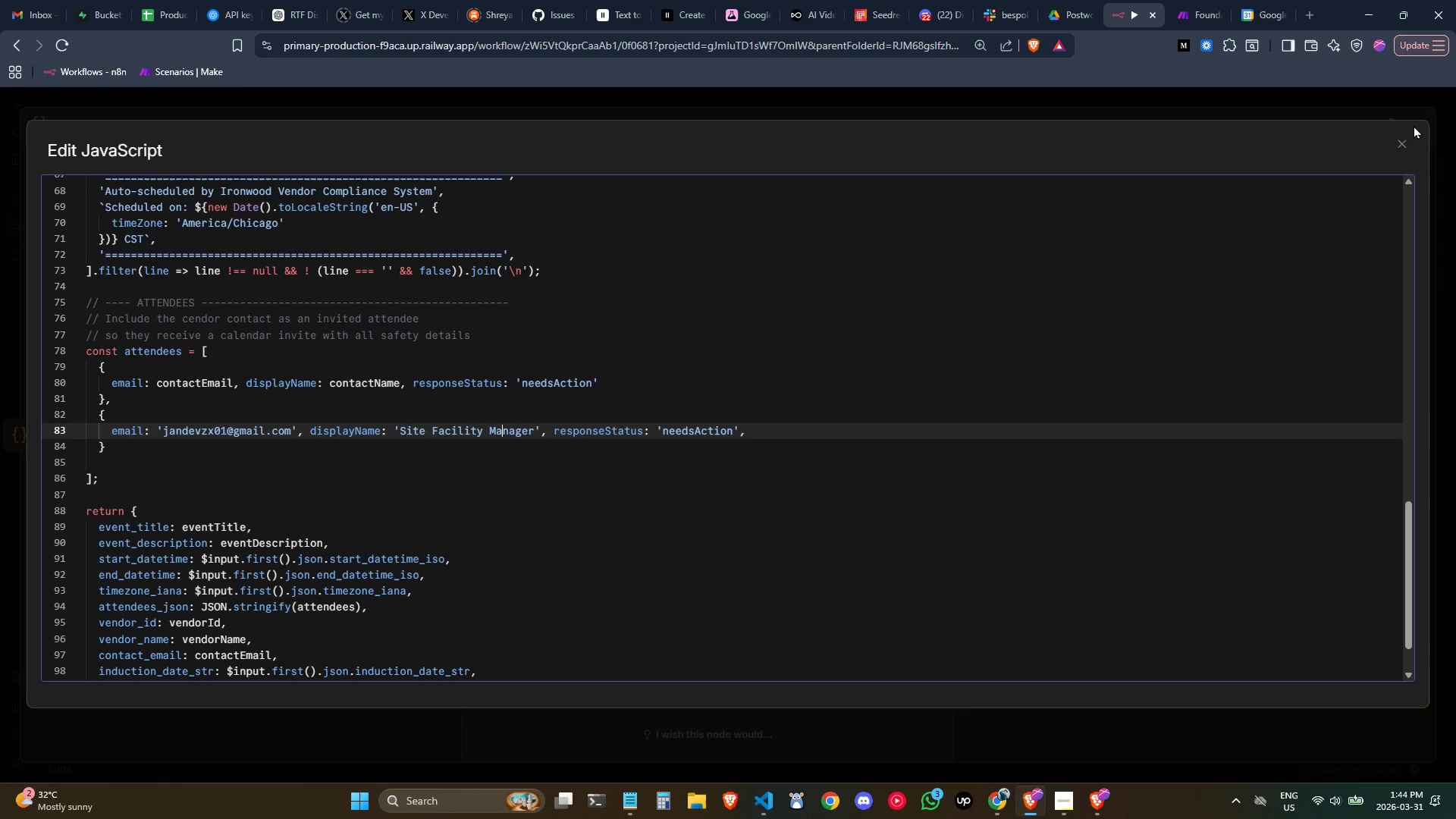 
left_click([1403, 143])
 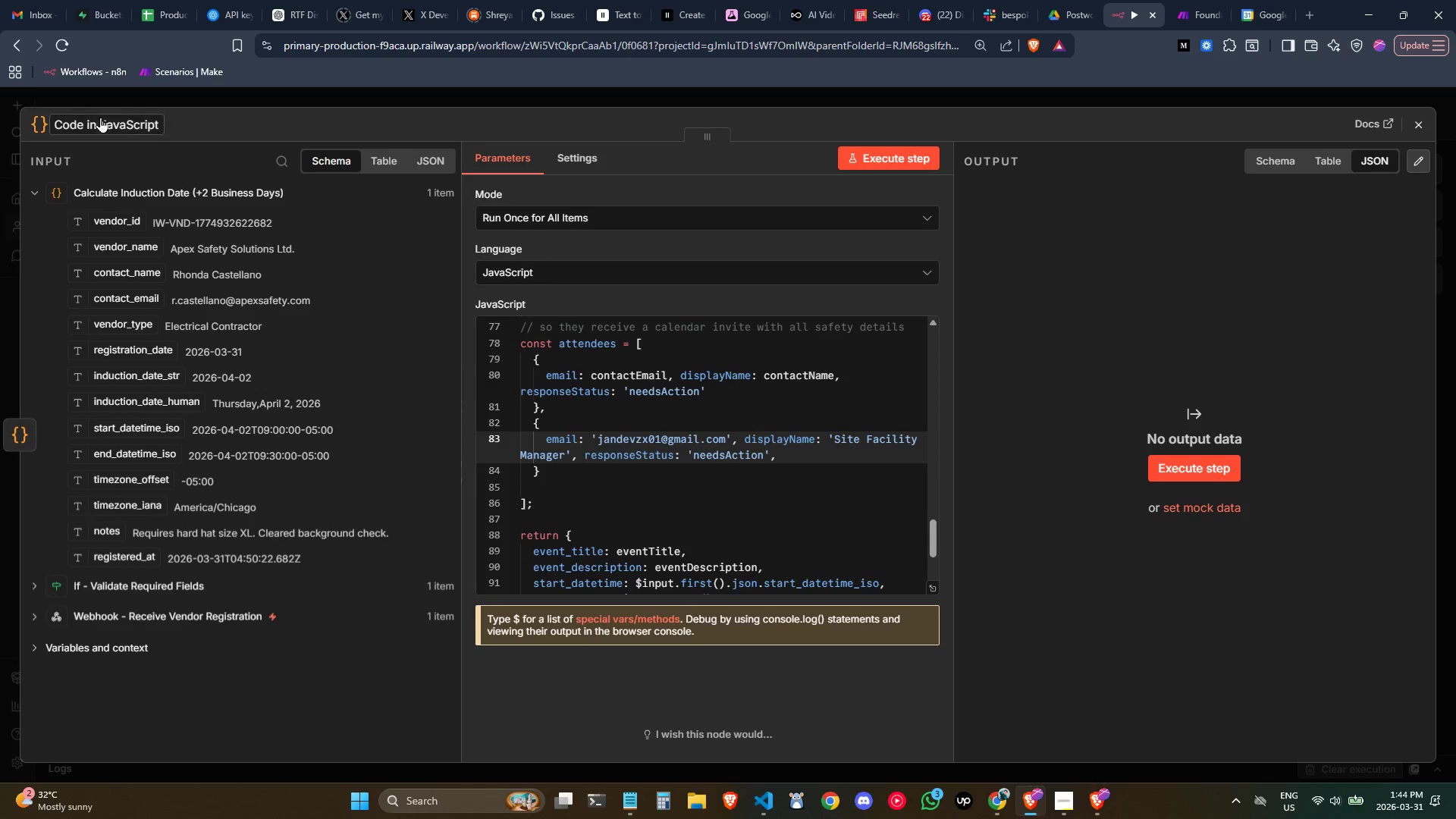 
left_click([121, 122])
 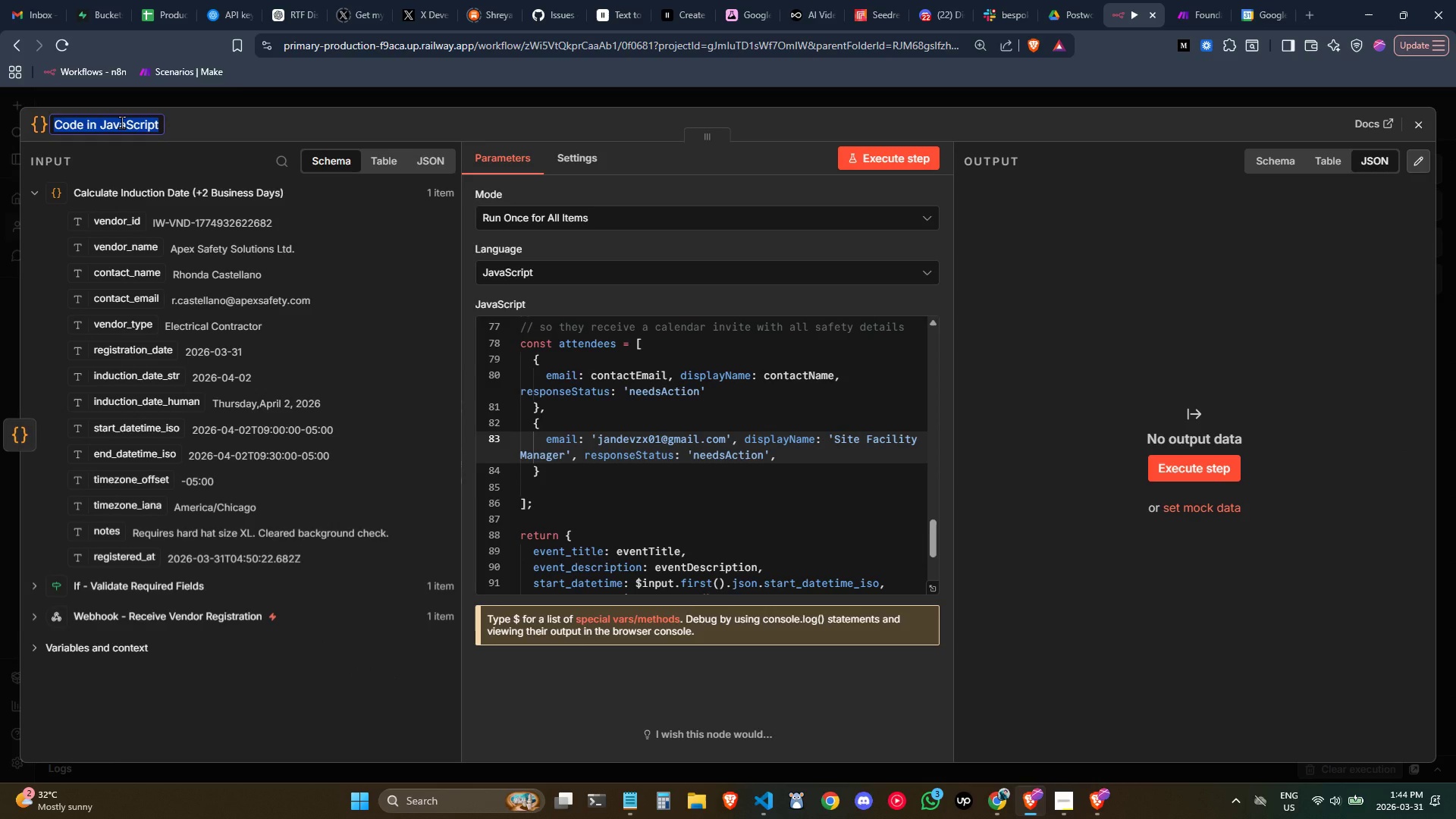 
type(Build Caledn)
key(Backspace)
key(Backspace)
type(ndar Event)
 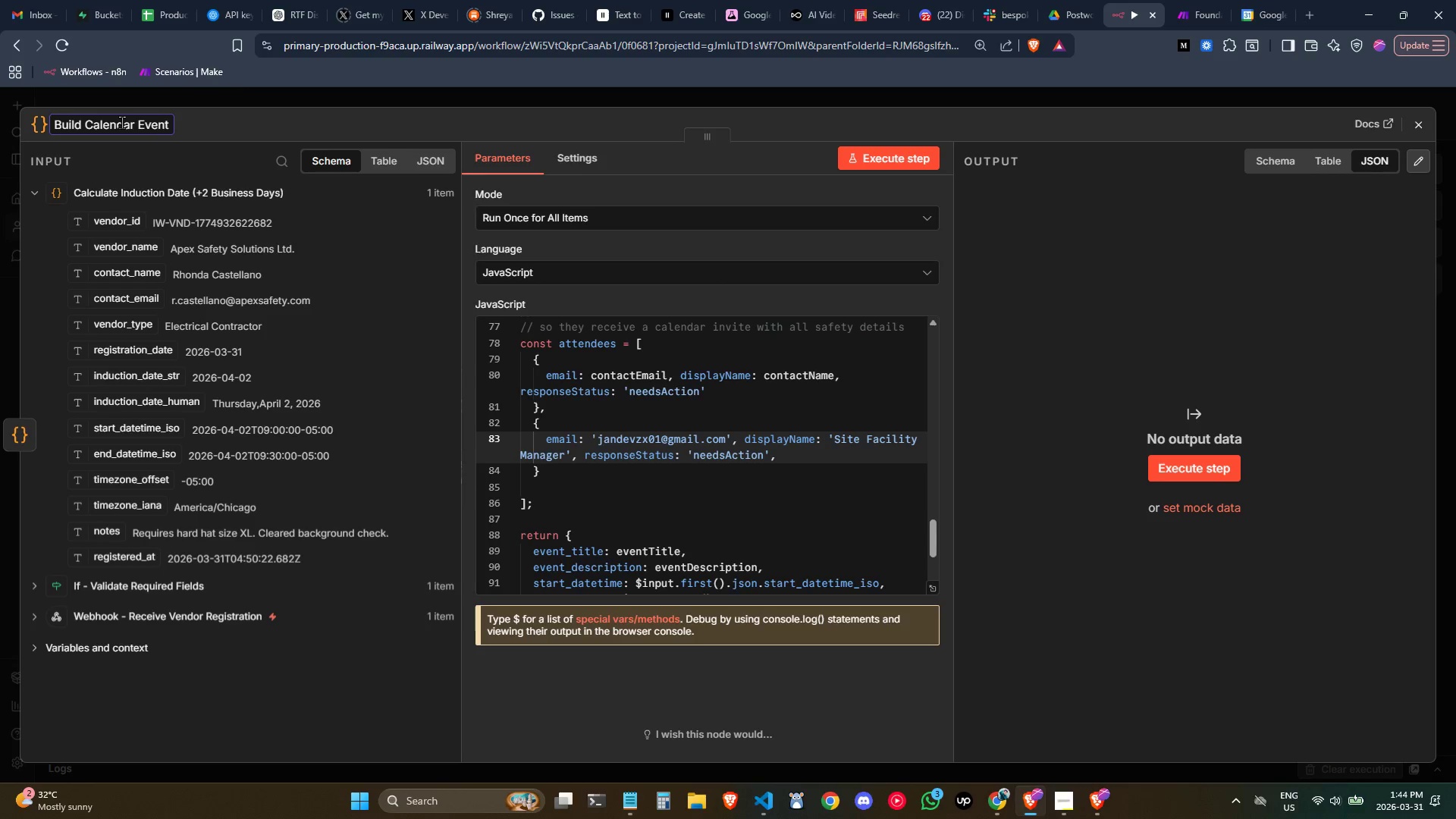 
key(Enter)
 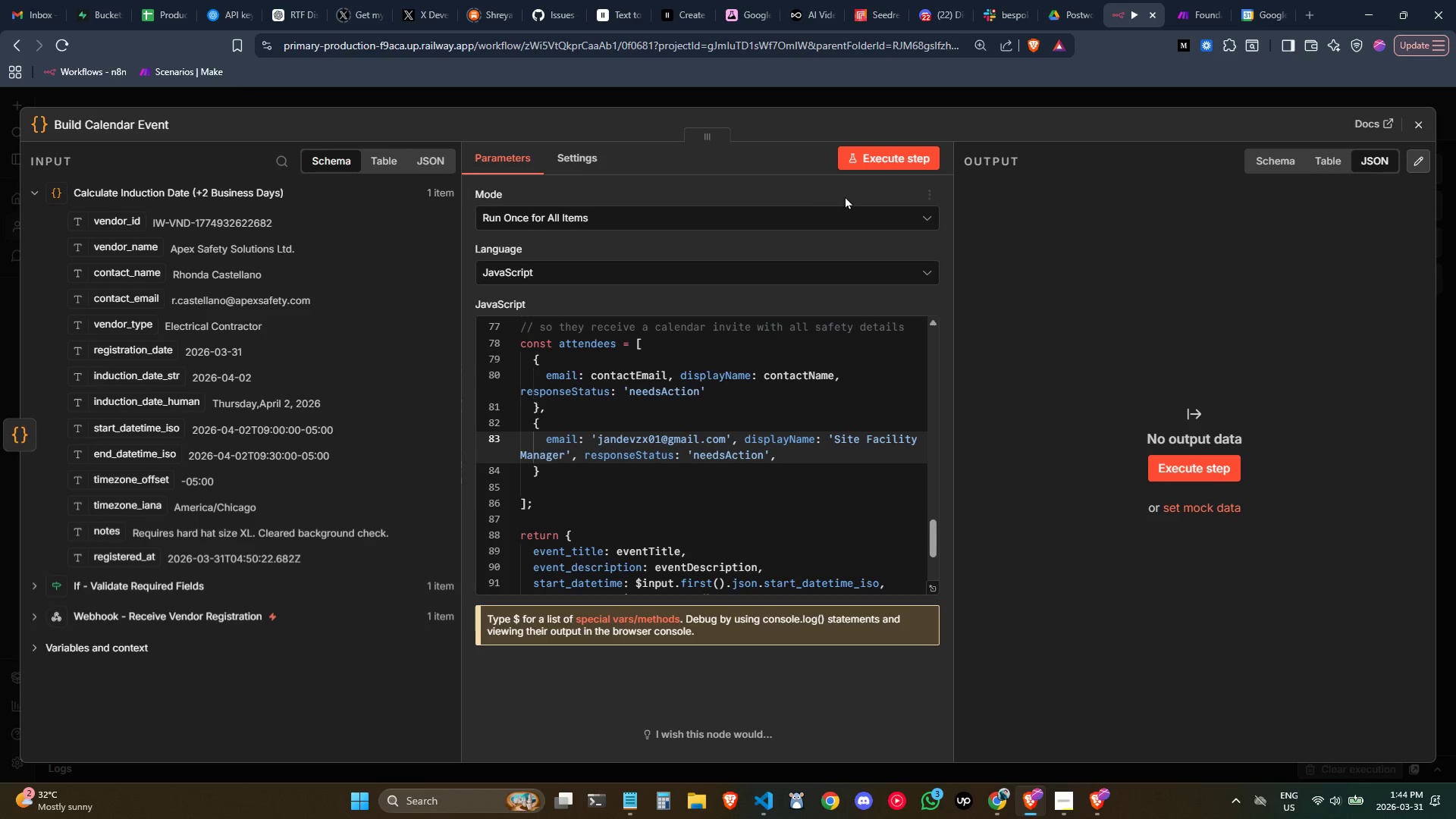 
left_click([894, 159])